 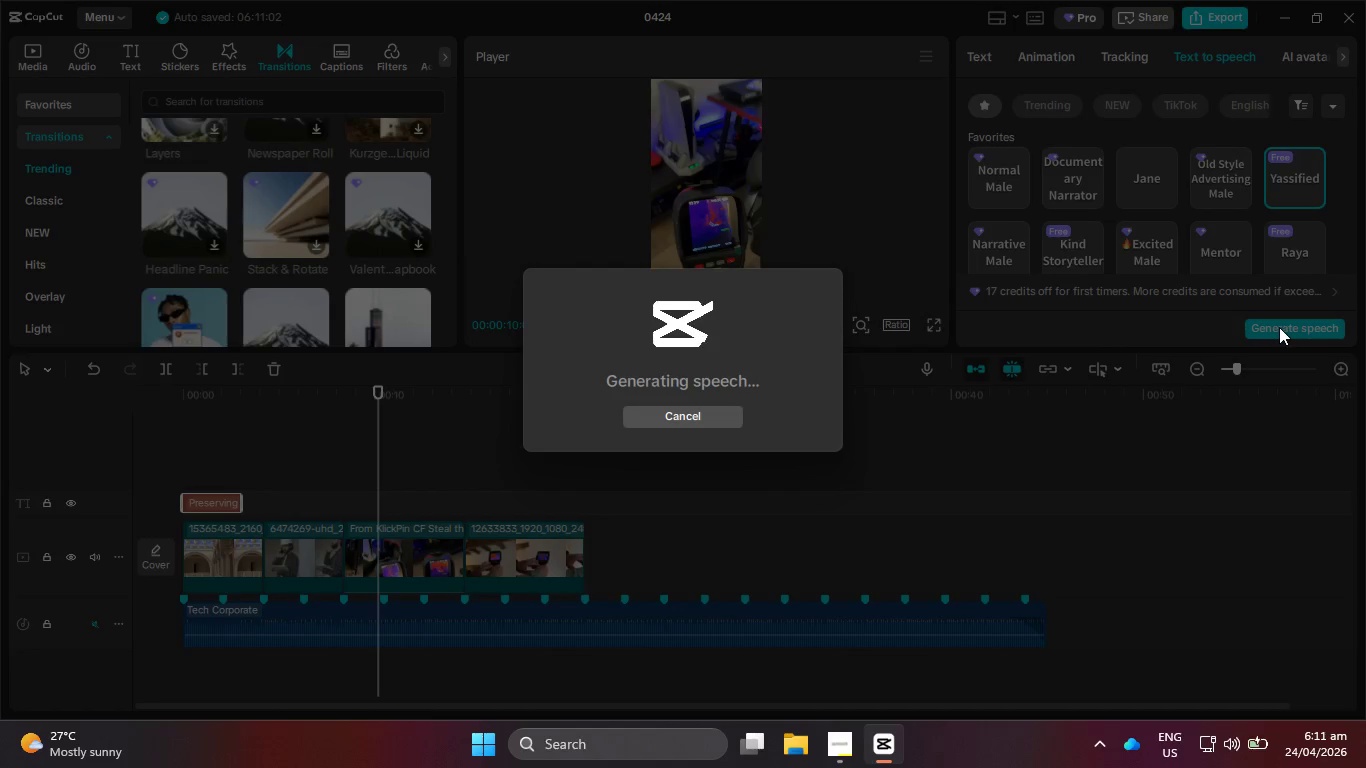 
left_click([201, 474])
 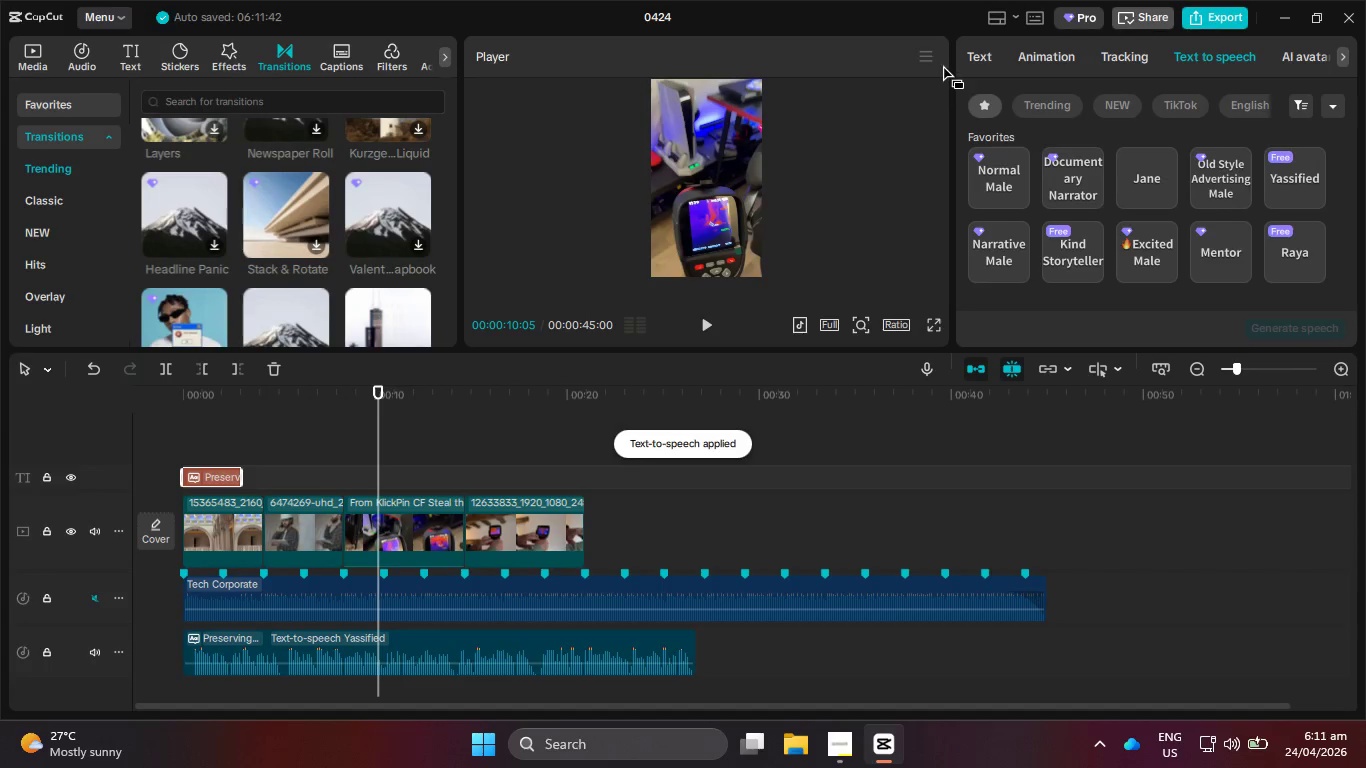 
left_click([981, 53])
 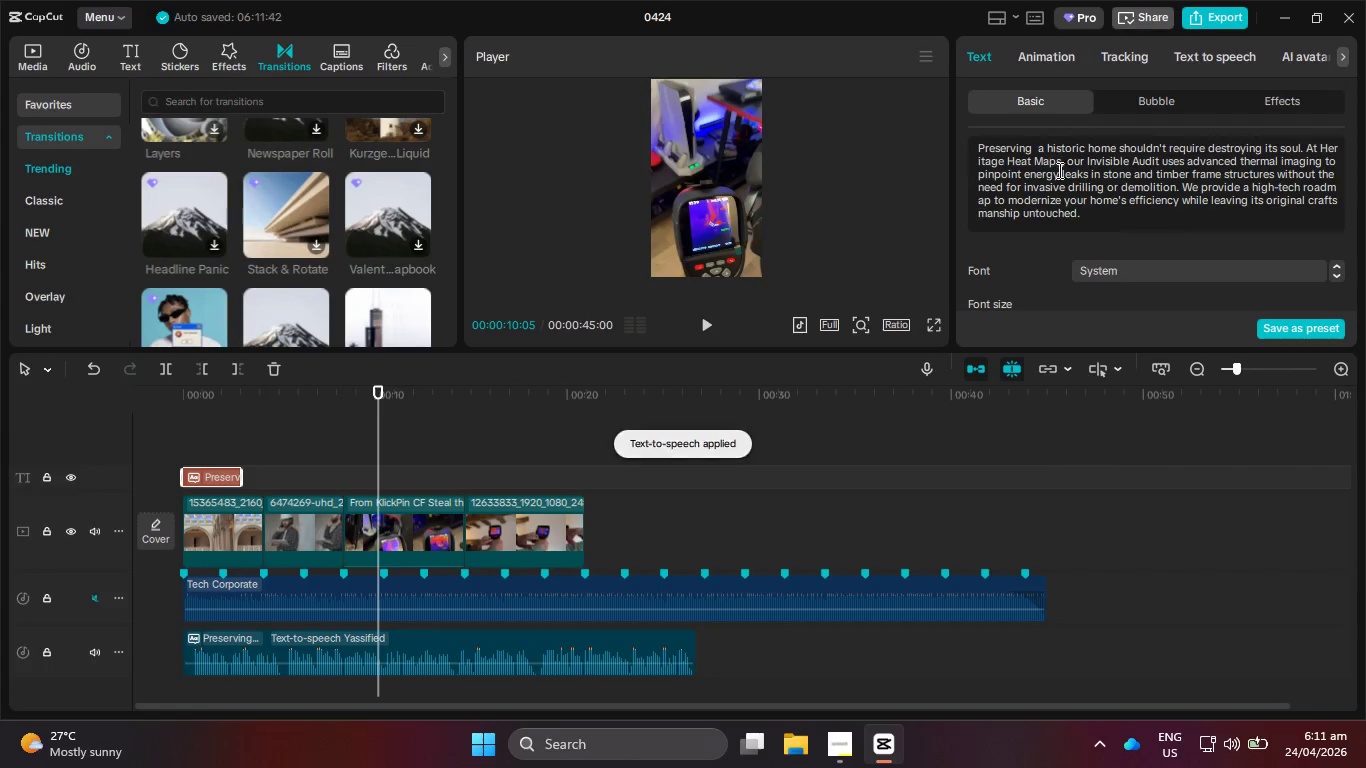 
left_click([1063, 181])
 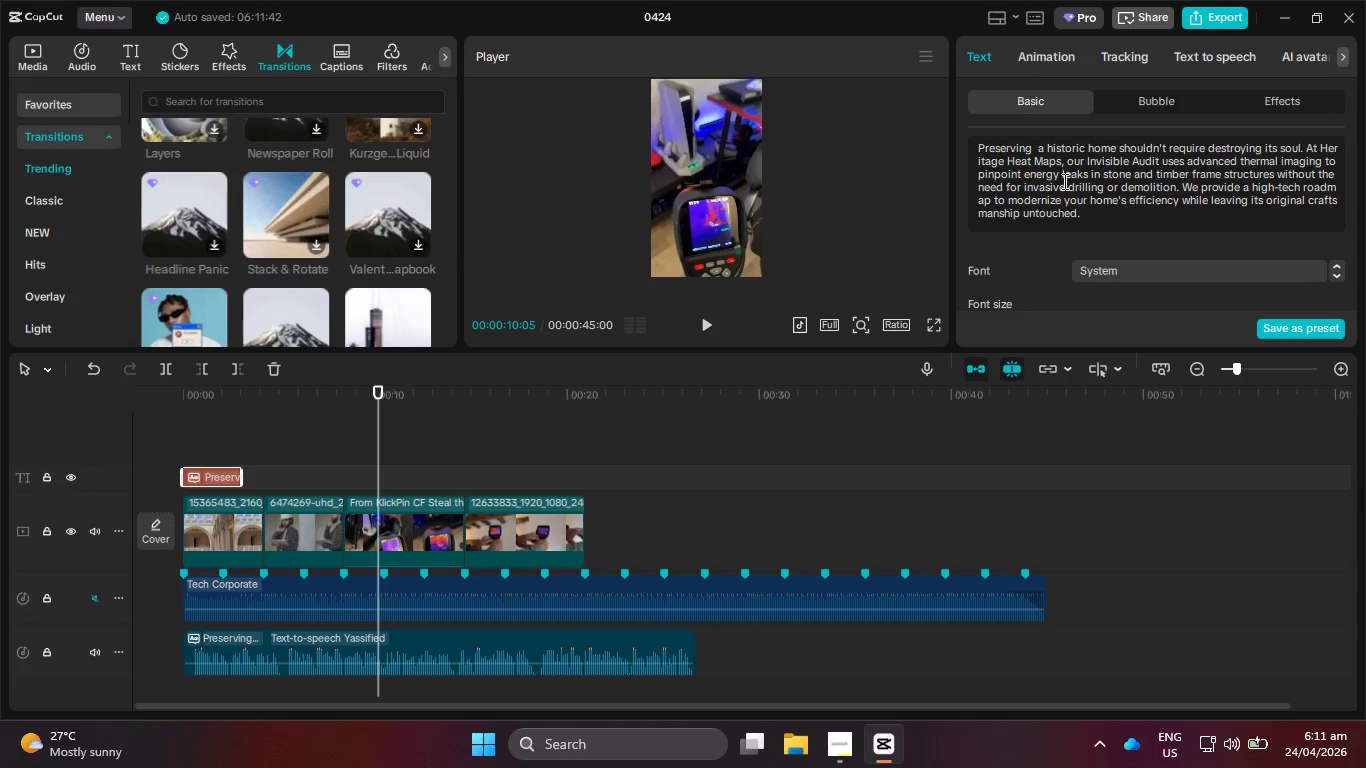 
key(Control+A)
 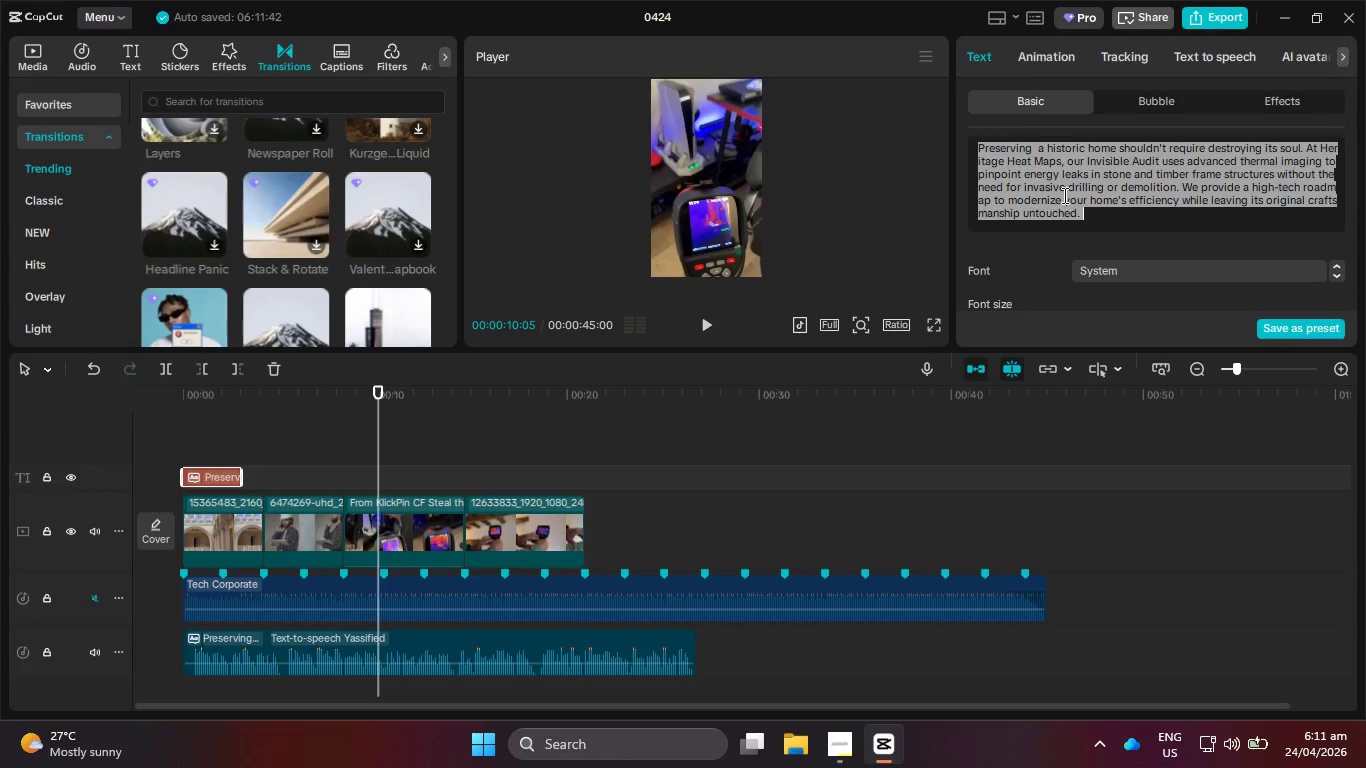 
key(Control+C)
 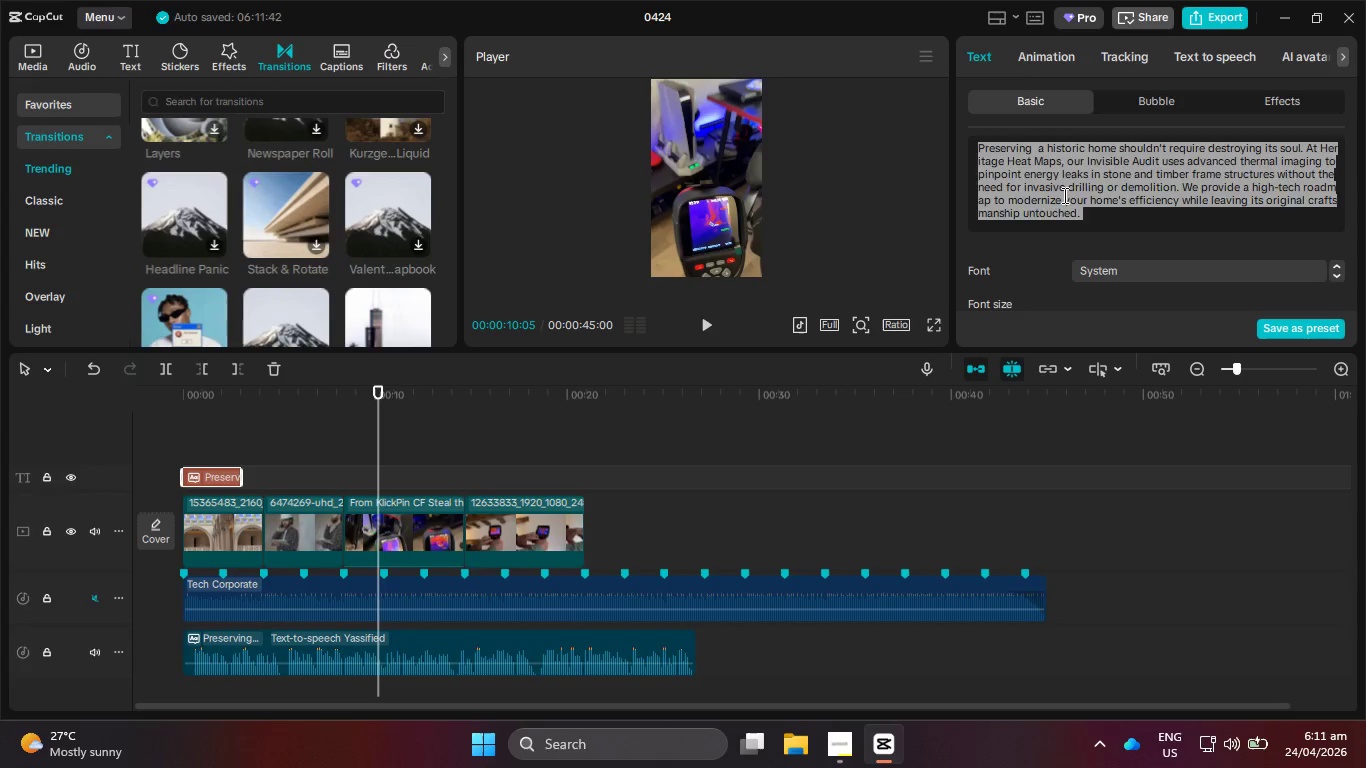 
key(Control+V)
 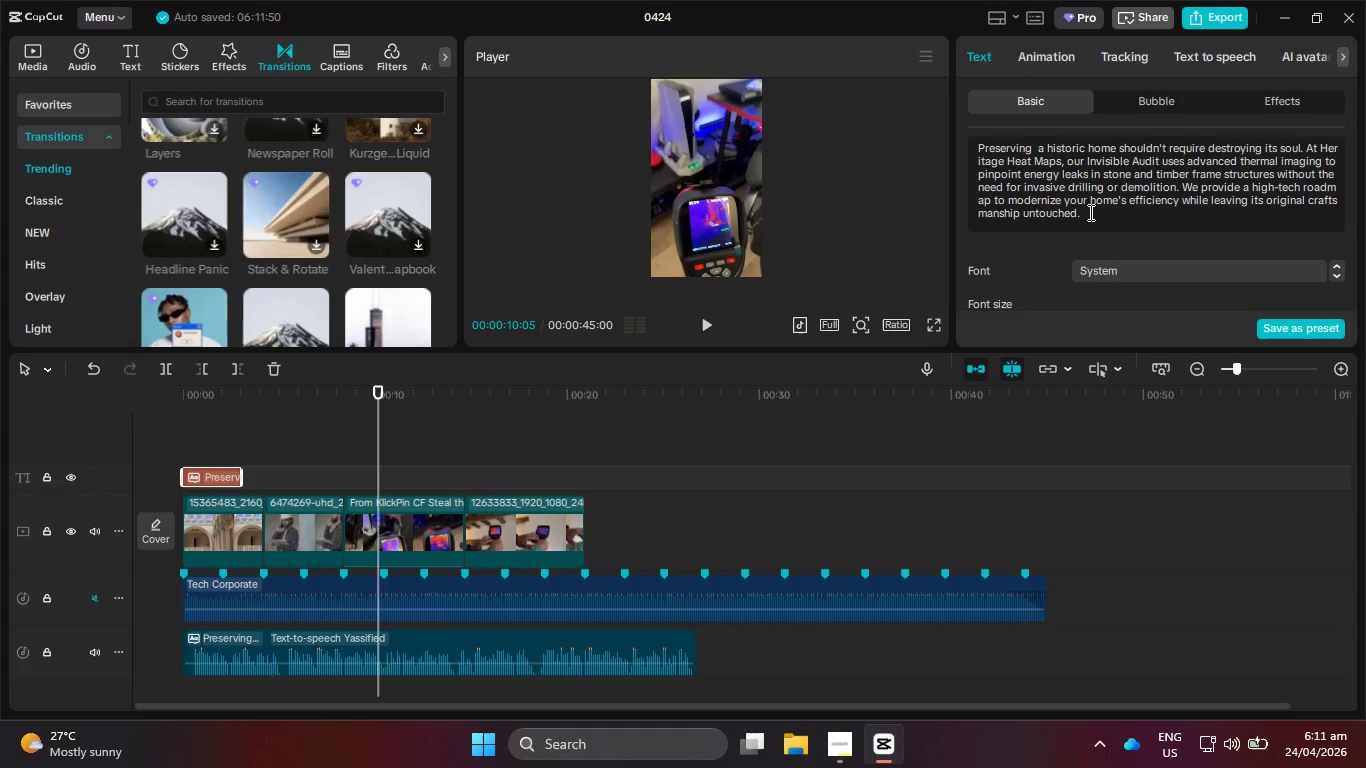 
left_click_drag(start_coordinate=[1106, 214], to_coordinate=[956, 119])
 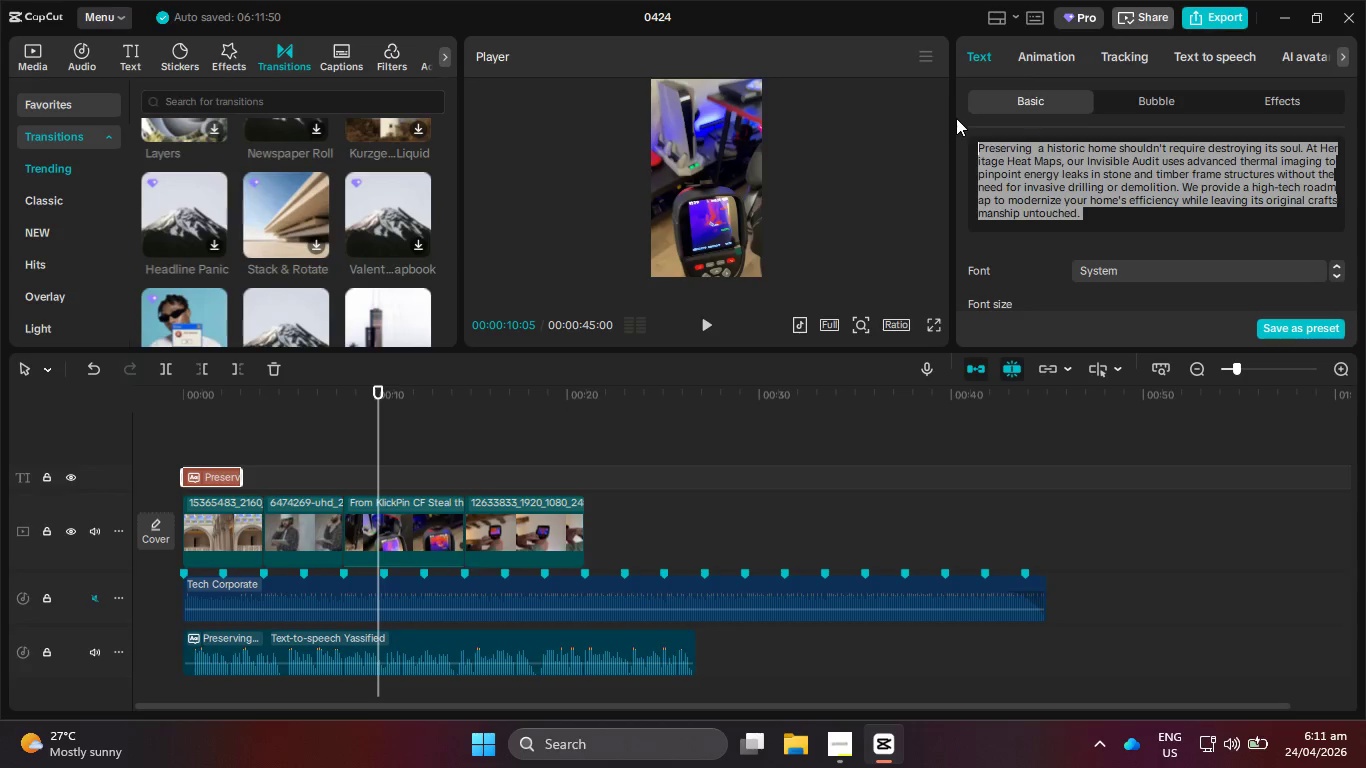 
key(Meta+V)
 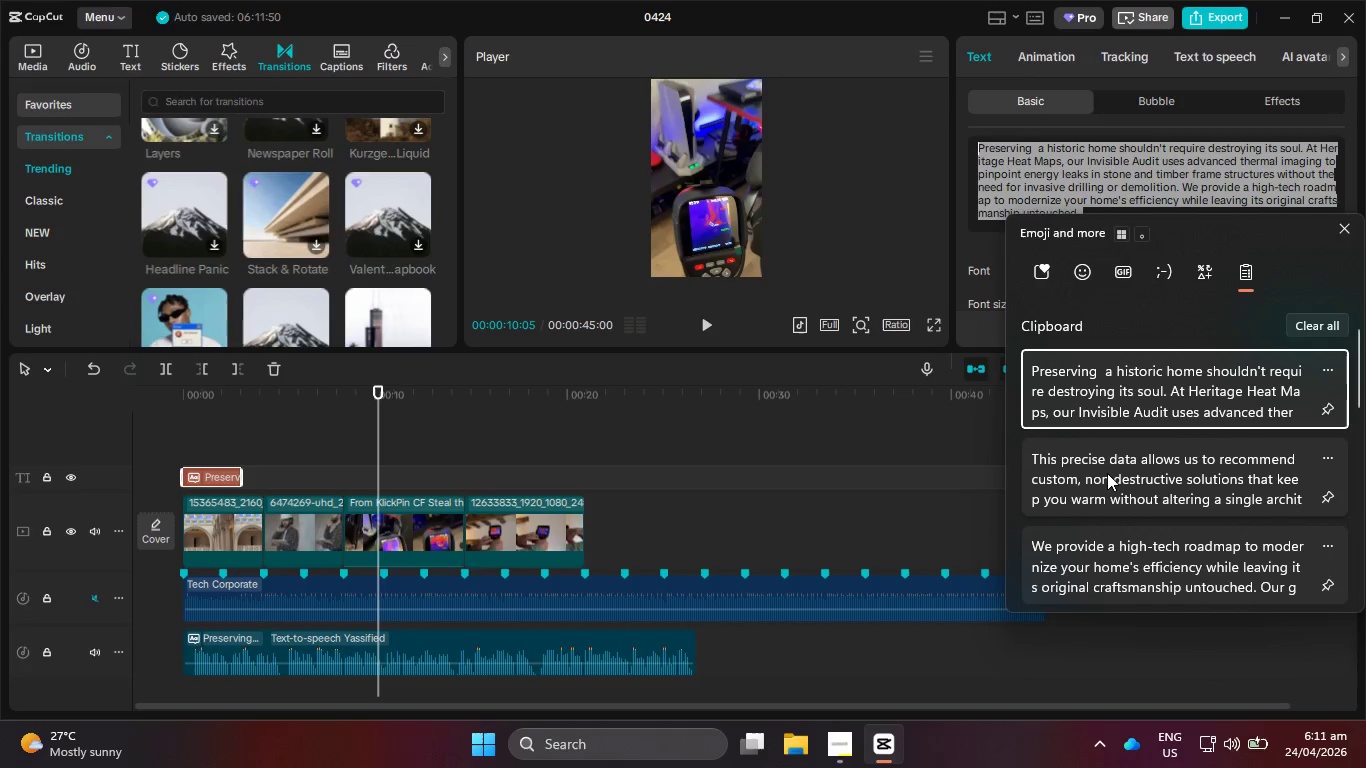 
left_click([1107, 473])
 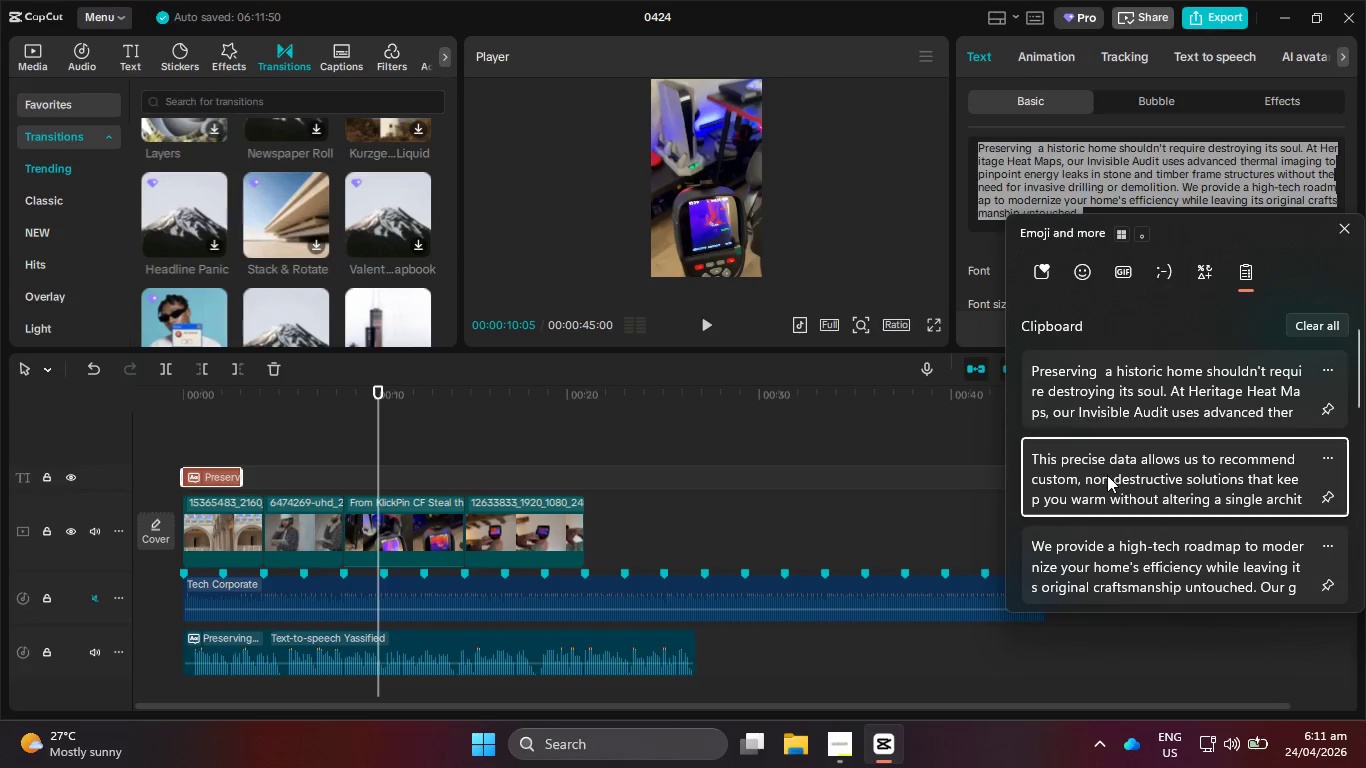 
key(Control+ControlLeft)
 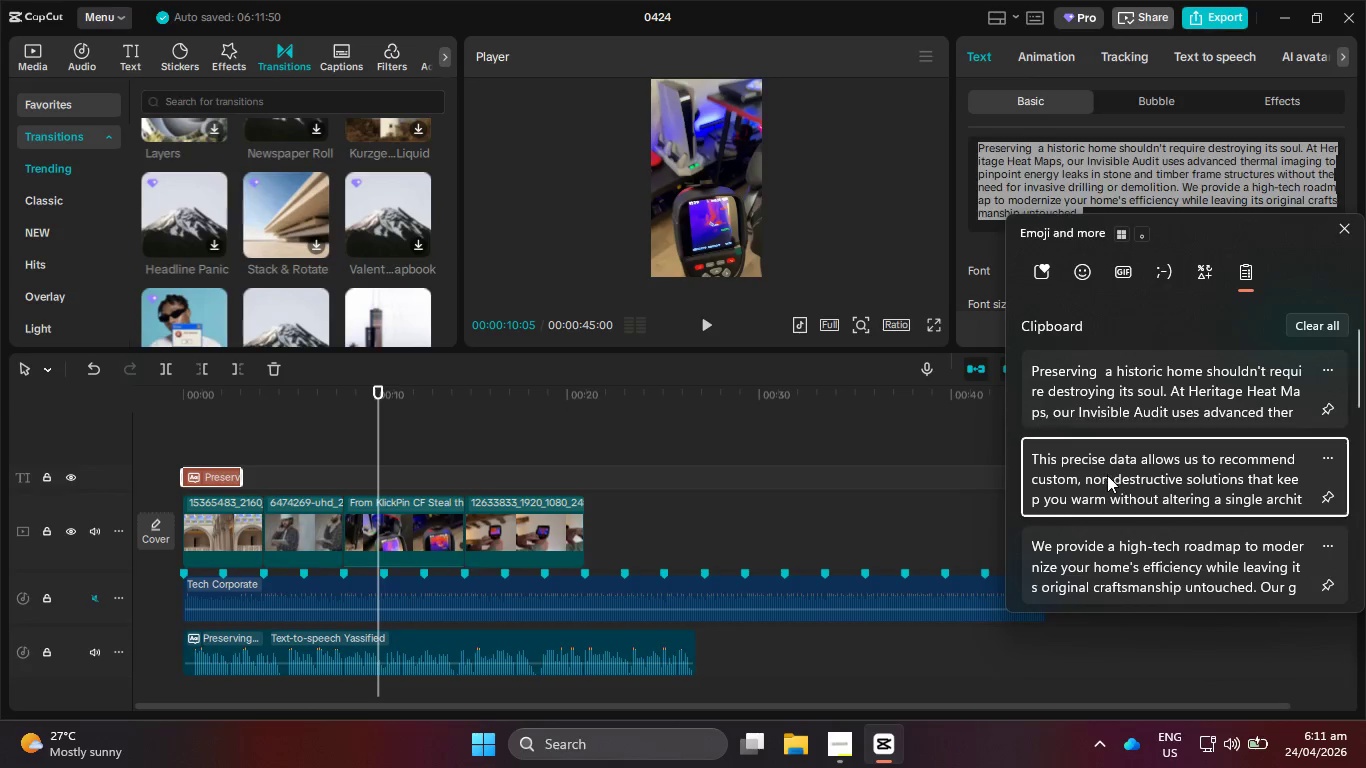 
key(Control+V)
 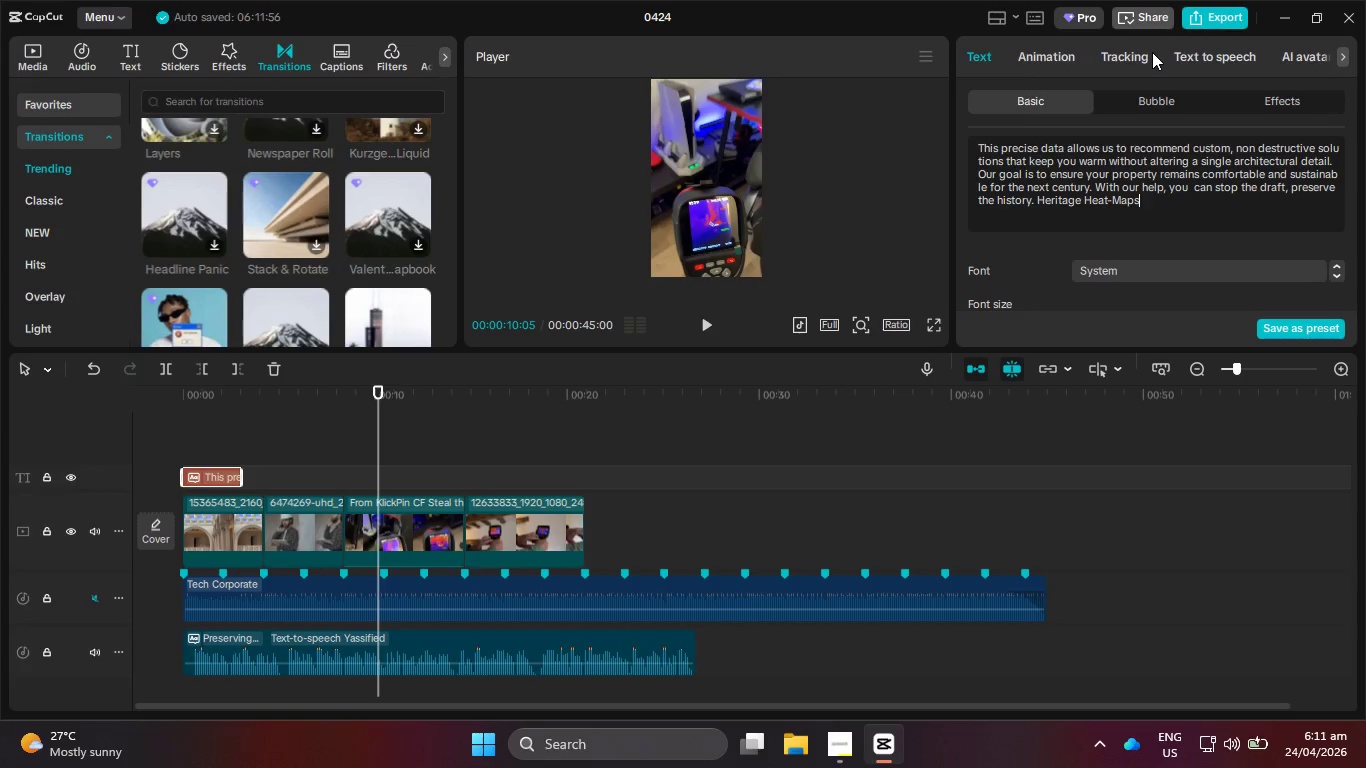 
left_click([1152, 52])
 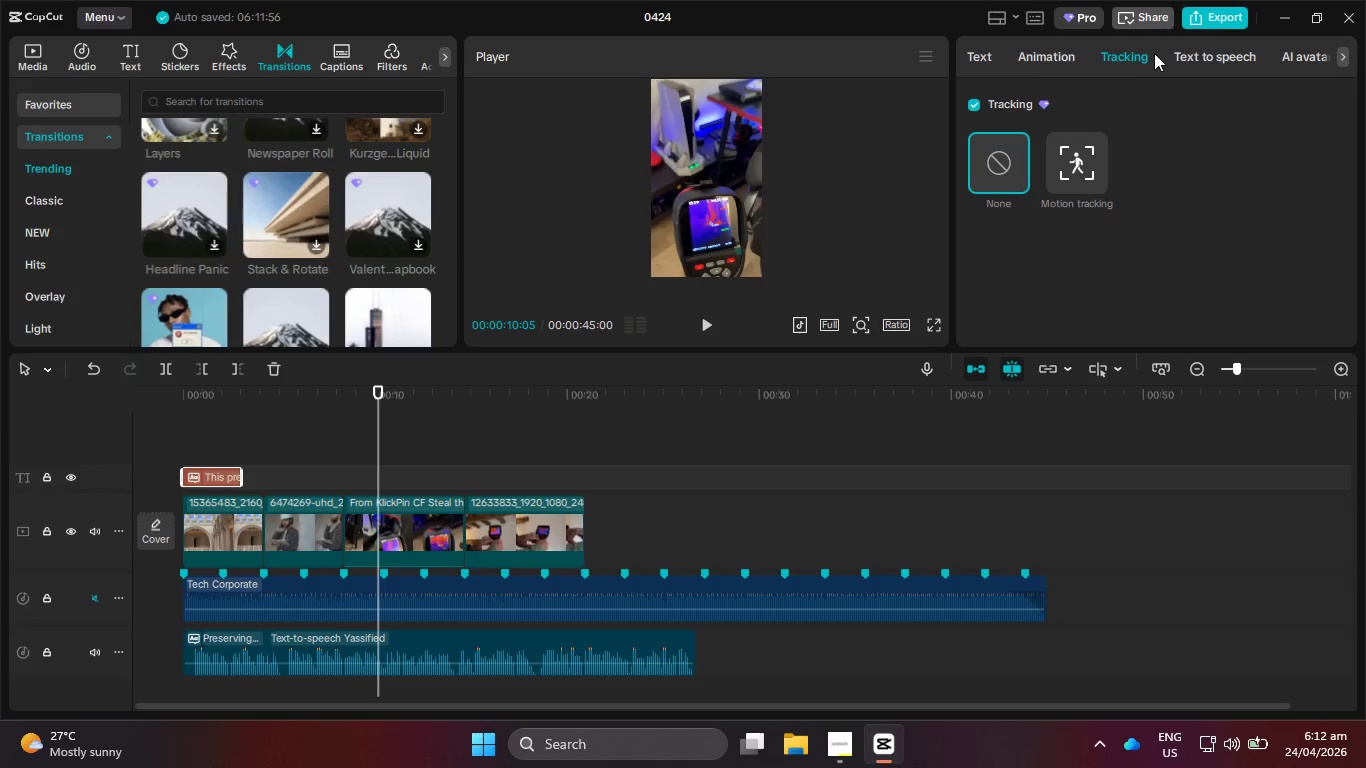 
left_click([1196, 53])
 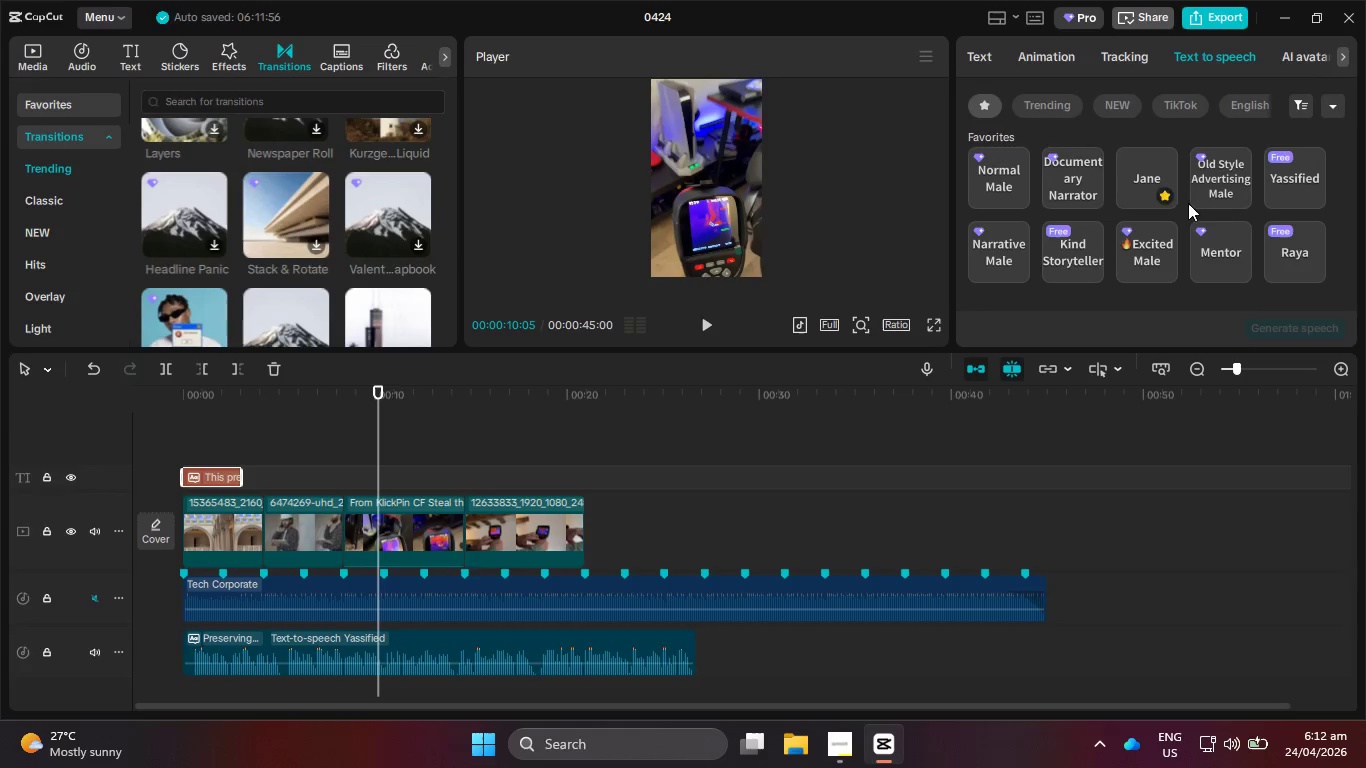 
left_click([1308, 170])
 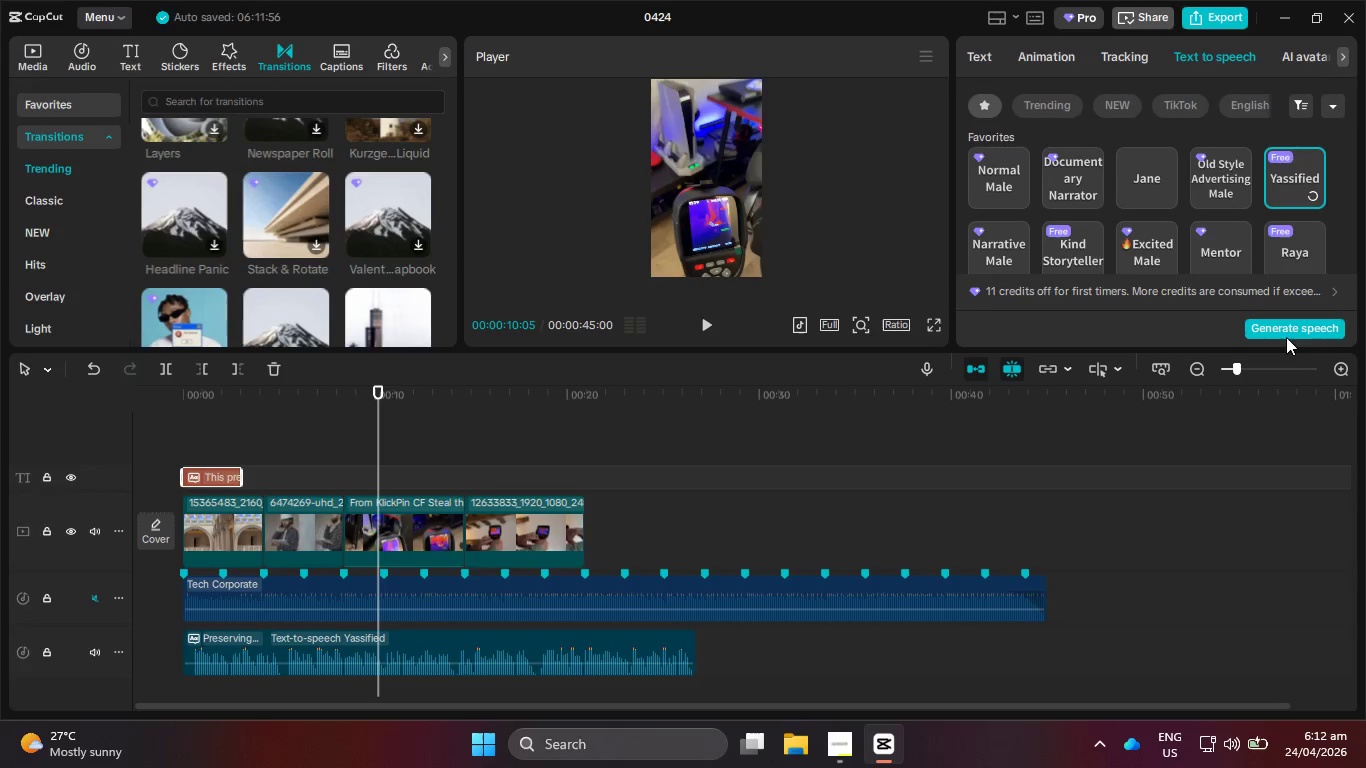 
left_click([1289, 321])
 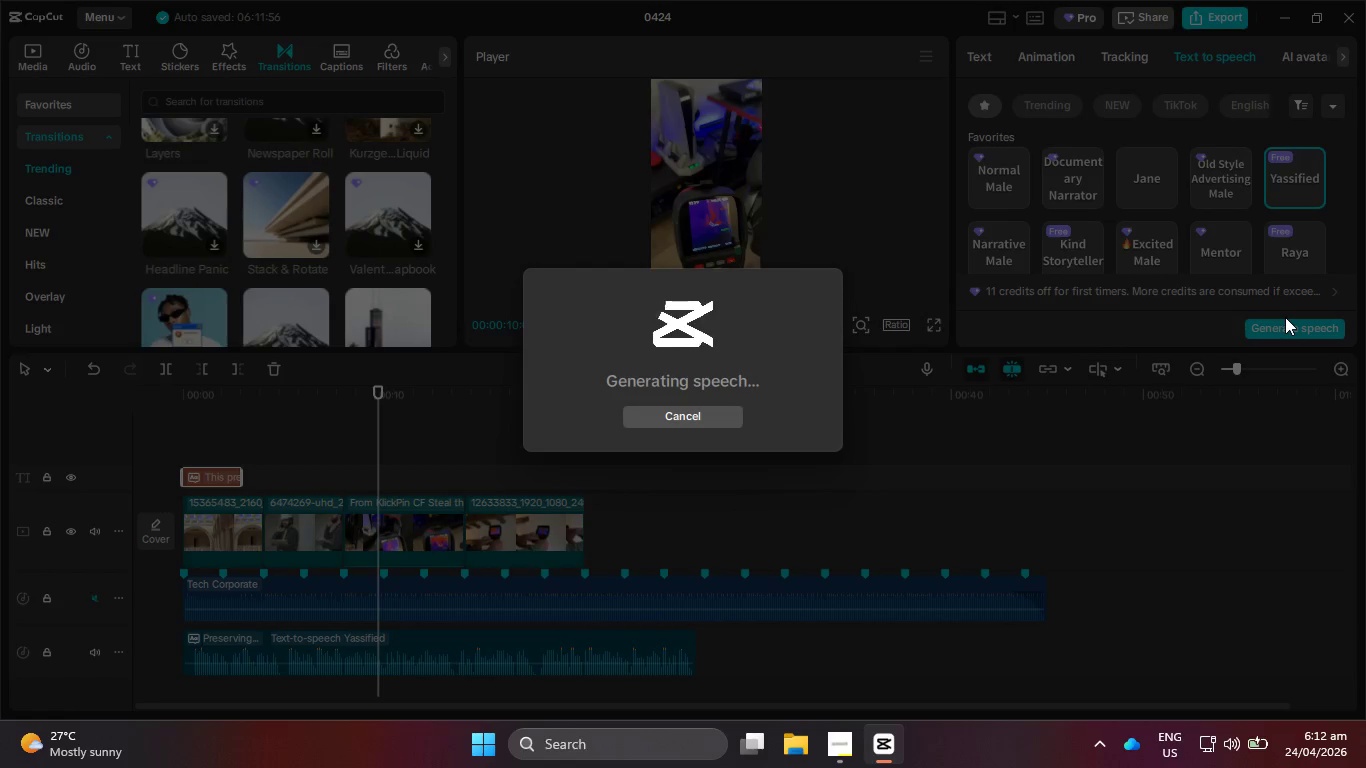 
wait(13.42)
 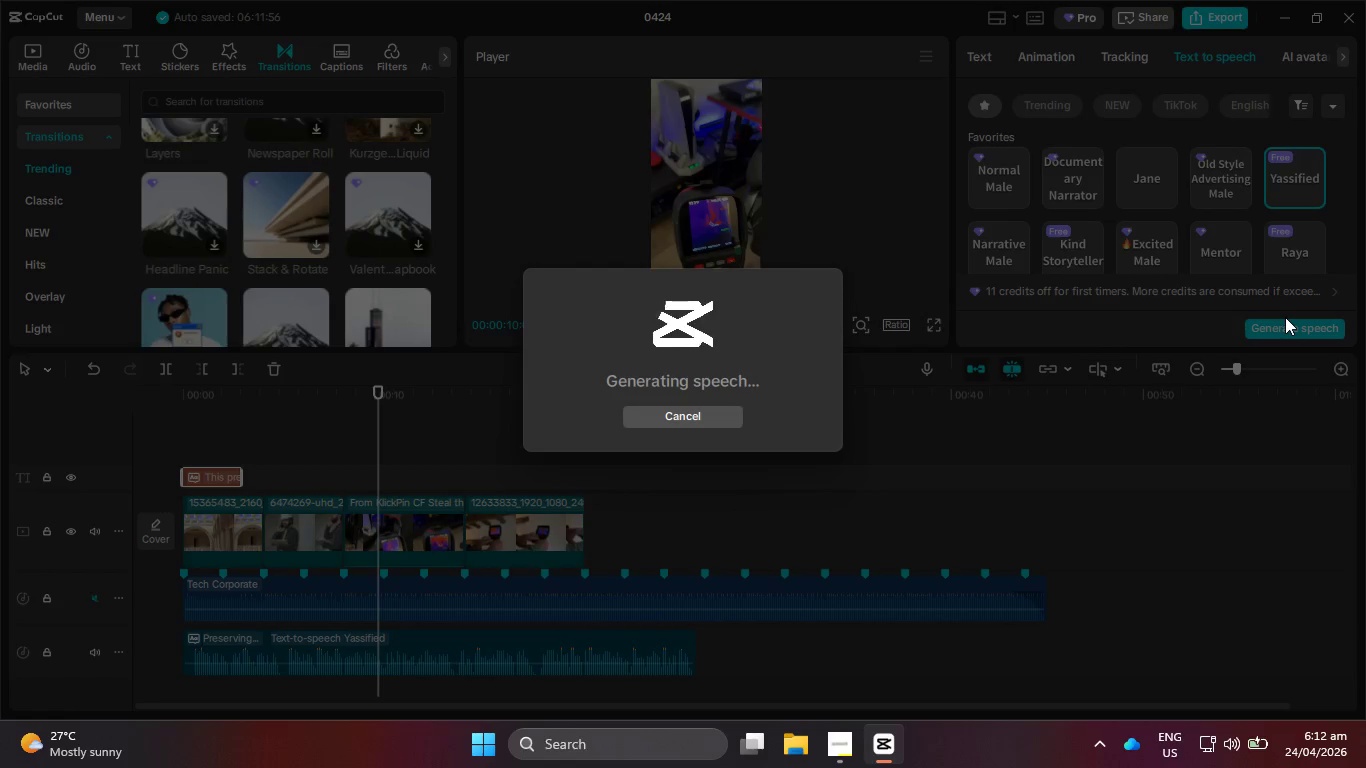 
left_click_drag(start_coordinate=[282, 675], to_coordinate=[796, 620])
 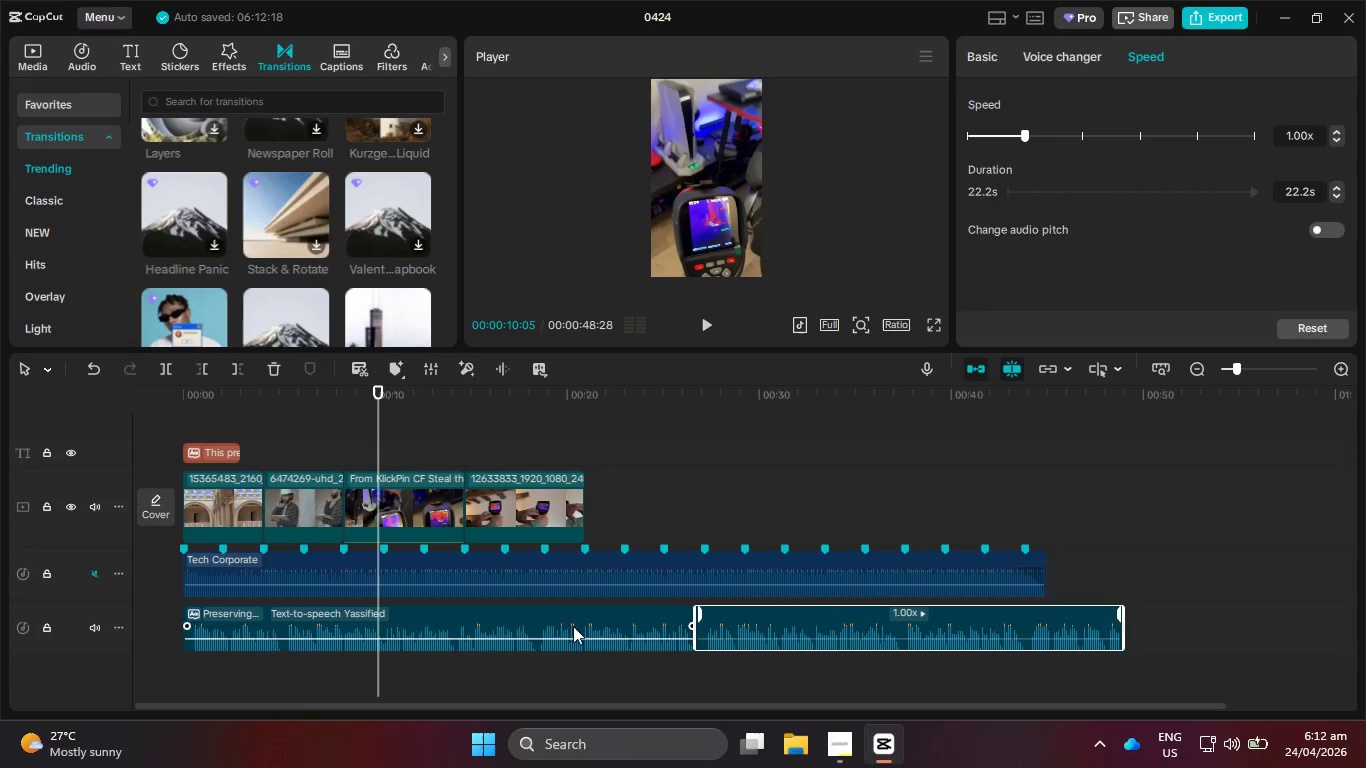 
hold_key(key=ControlLeft, duration=0.7)
scroll: coordinate [302, 632], scroll_direction: up, amount: 7.0
 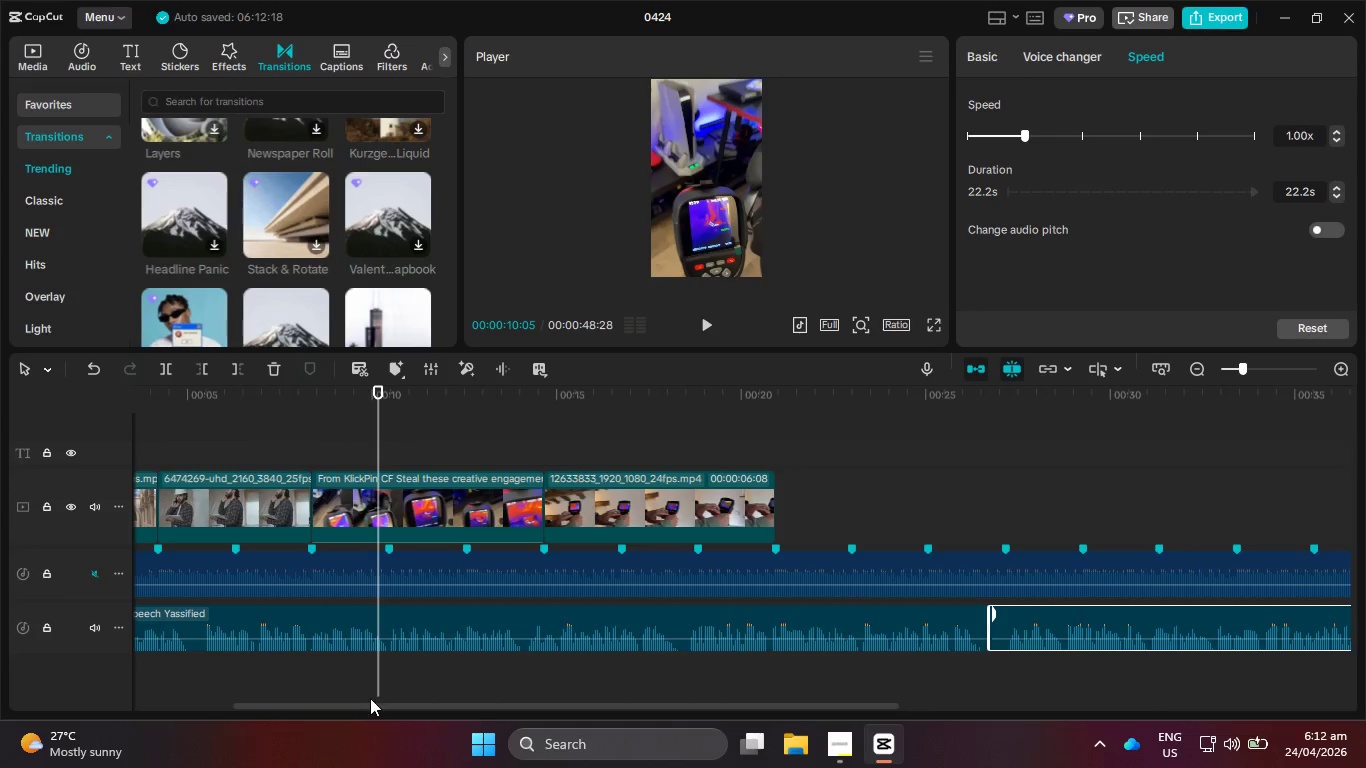 
left_click_drag(start_coordinate=[369, 701], to_coordinate=[125, 675])
 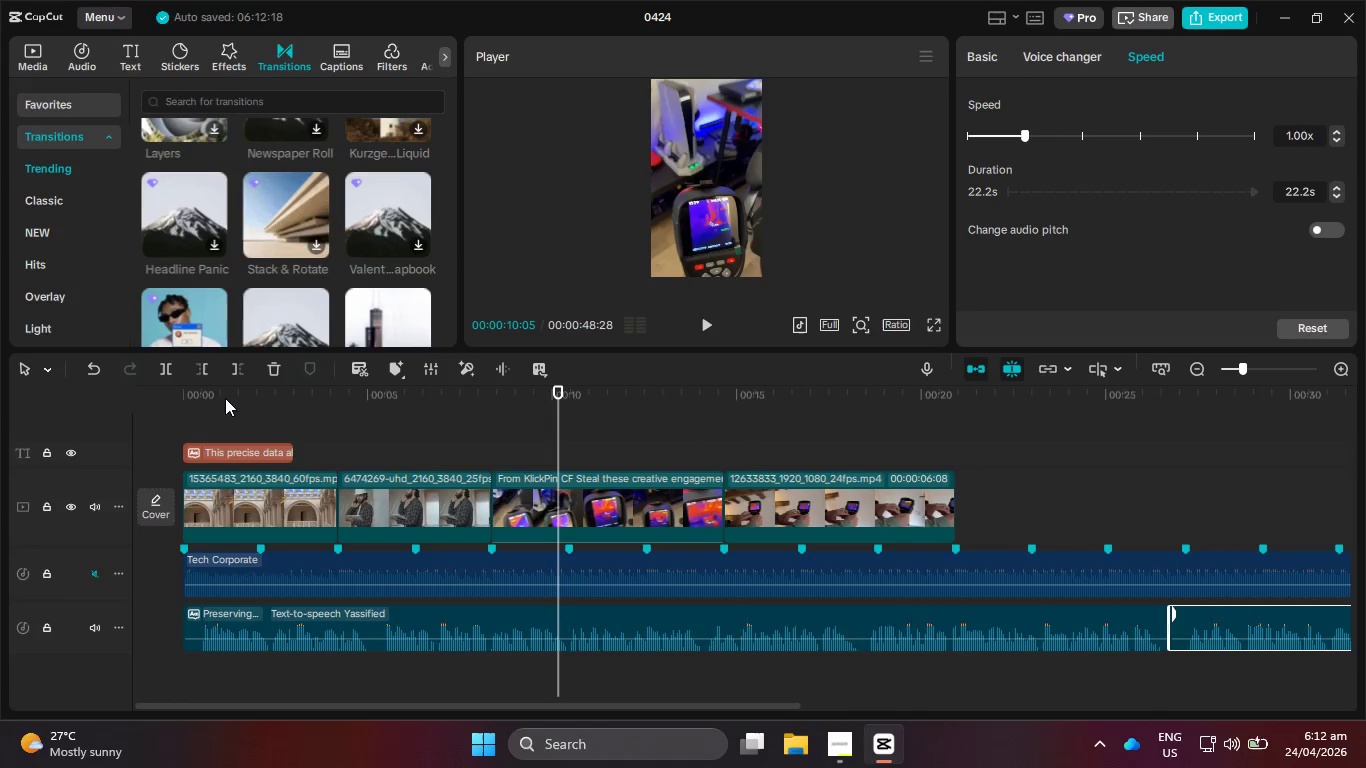 
left_click_drag(start_coordinate=[226, 394], to_coordinate=[200, 401])
 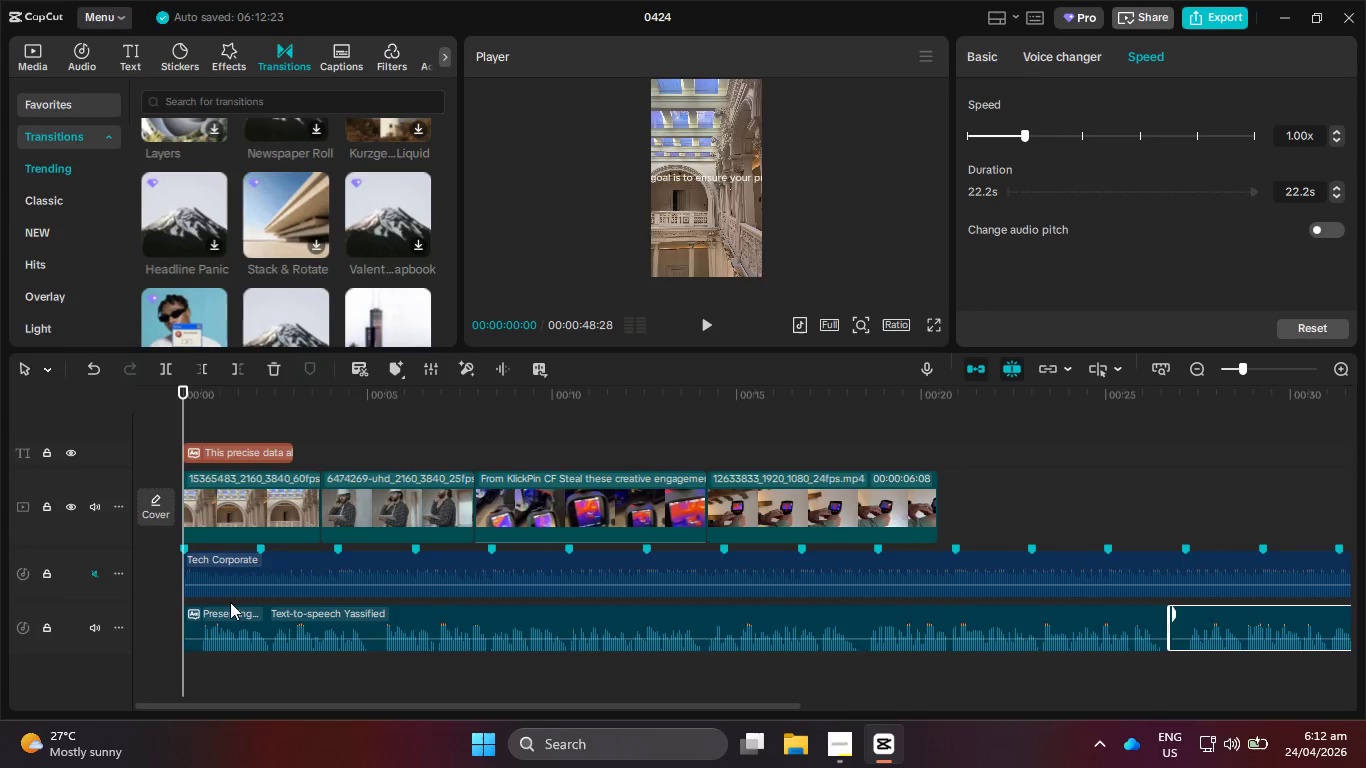 
key(Control+Z)
 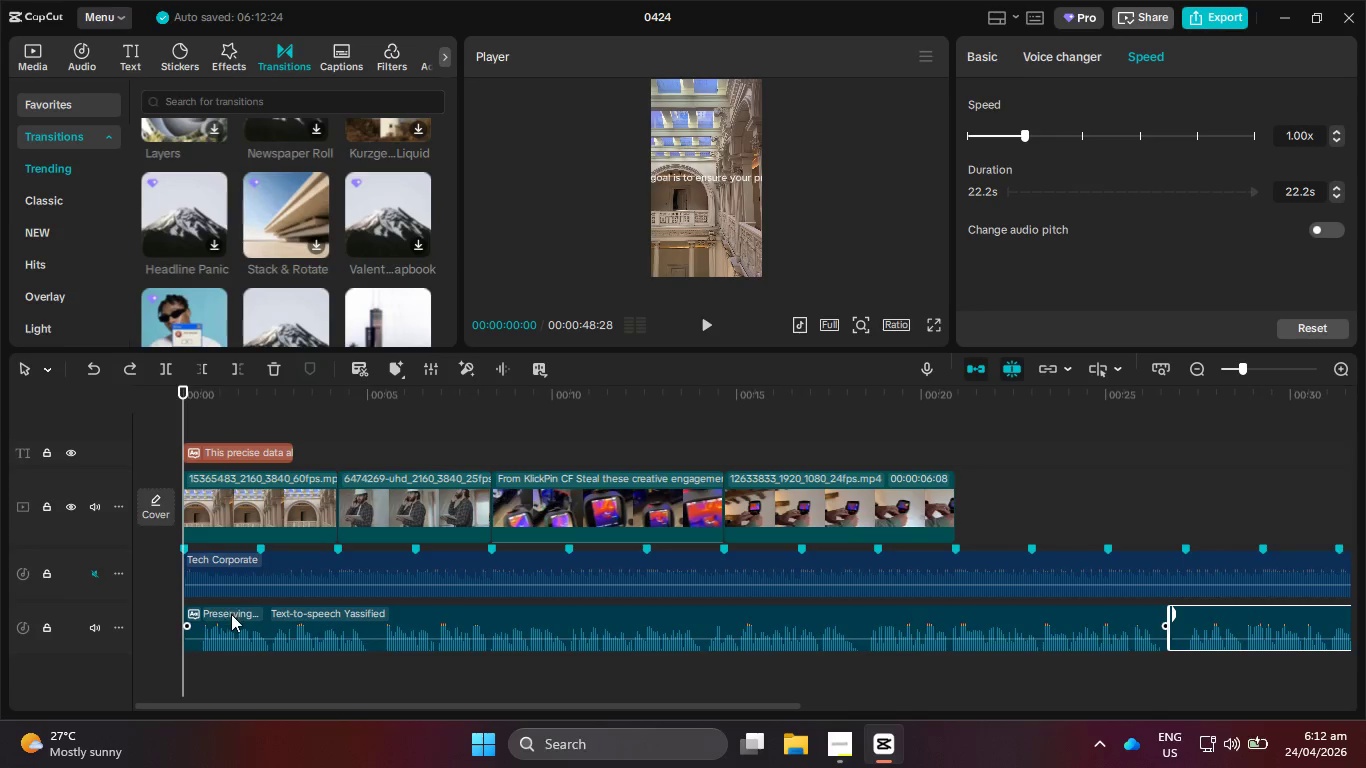 
left_click([233, 616])
 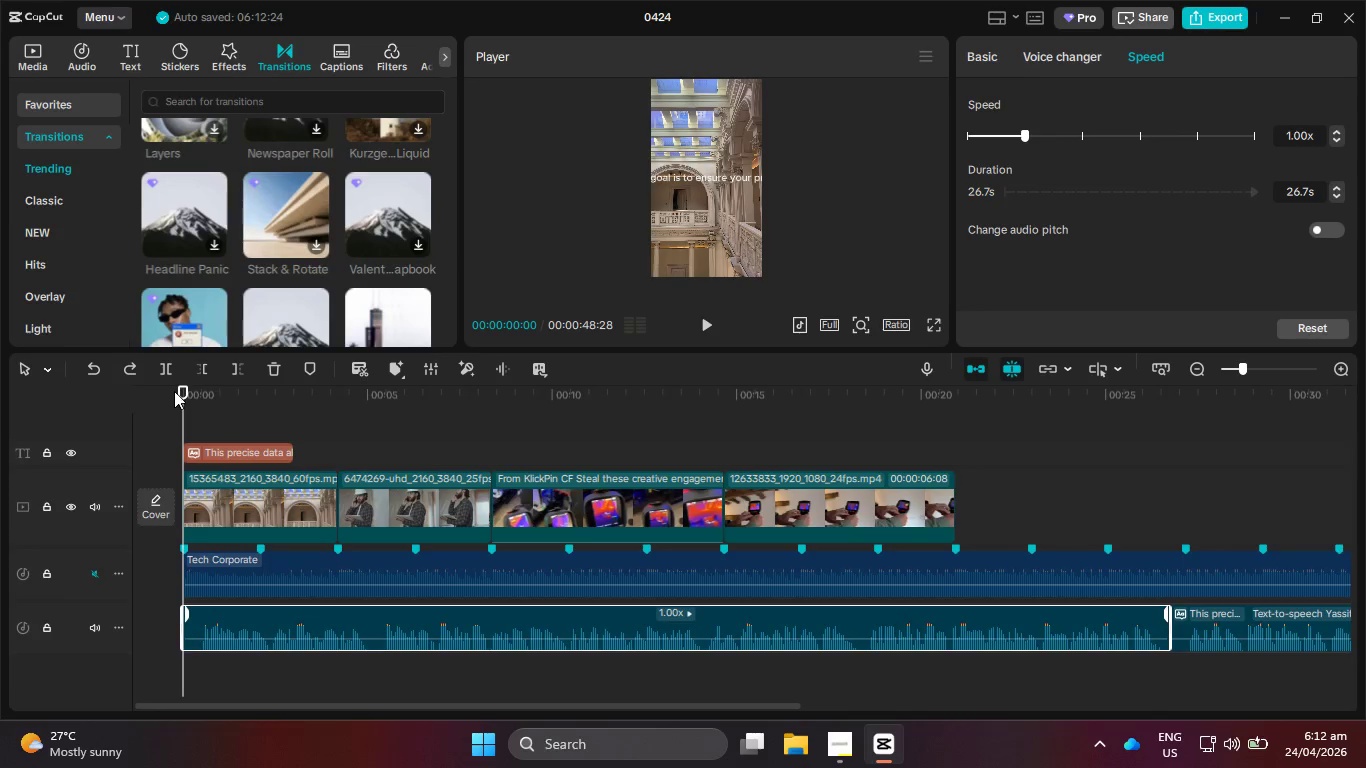 
left_click_drag(start_coordinate=[182, 390], to_coordinate=[200, 399])
 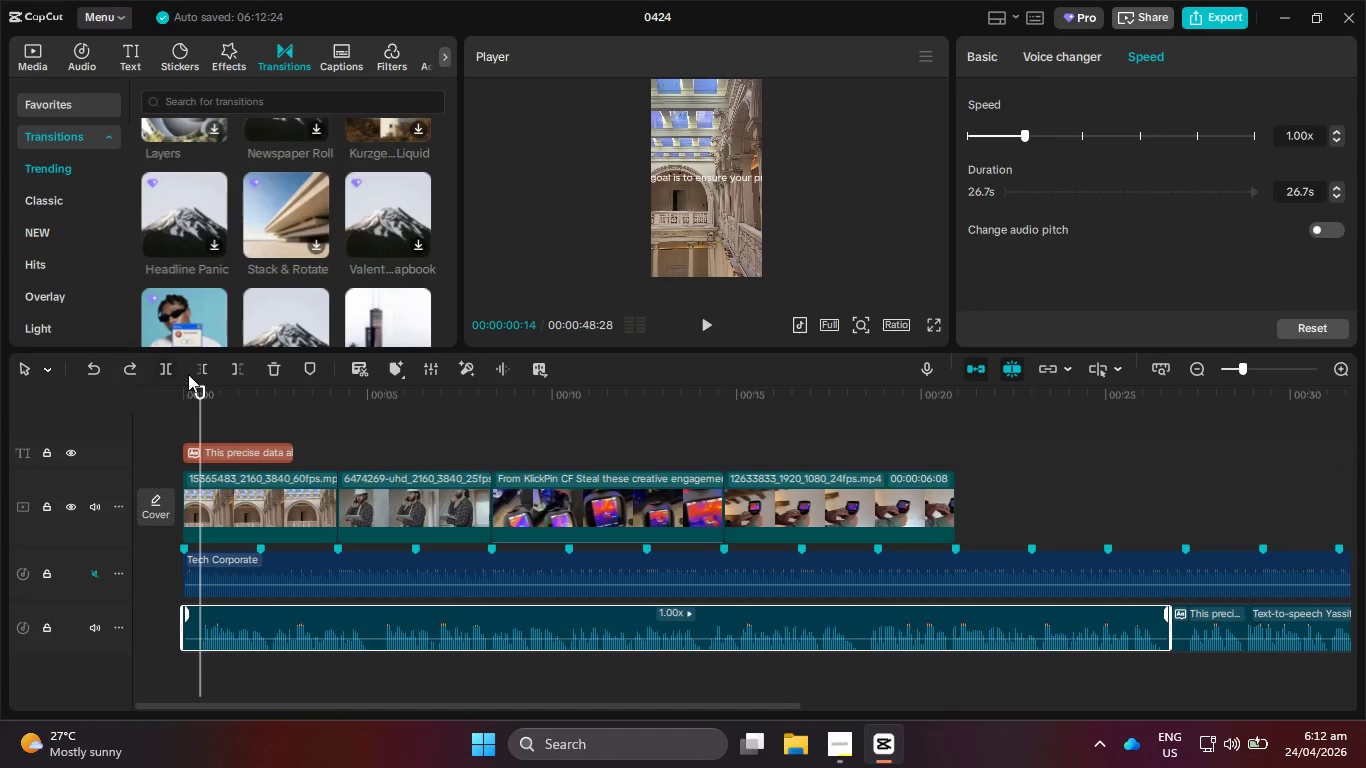 
left_click([194, 373])
 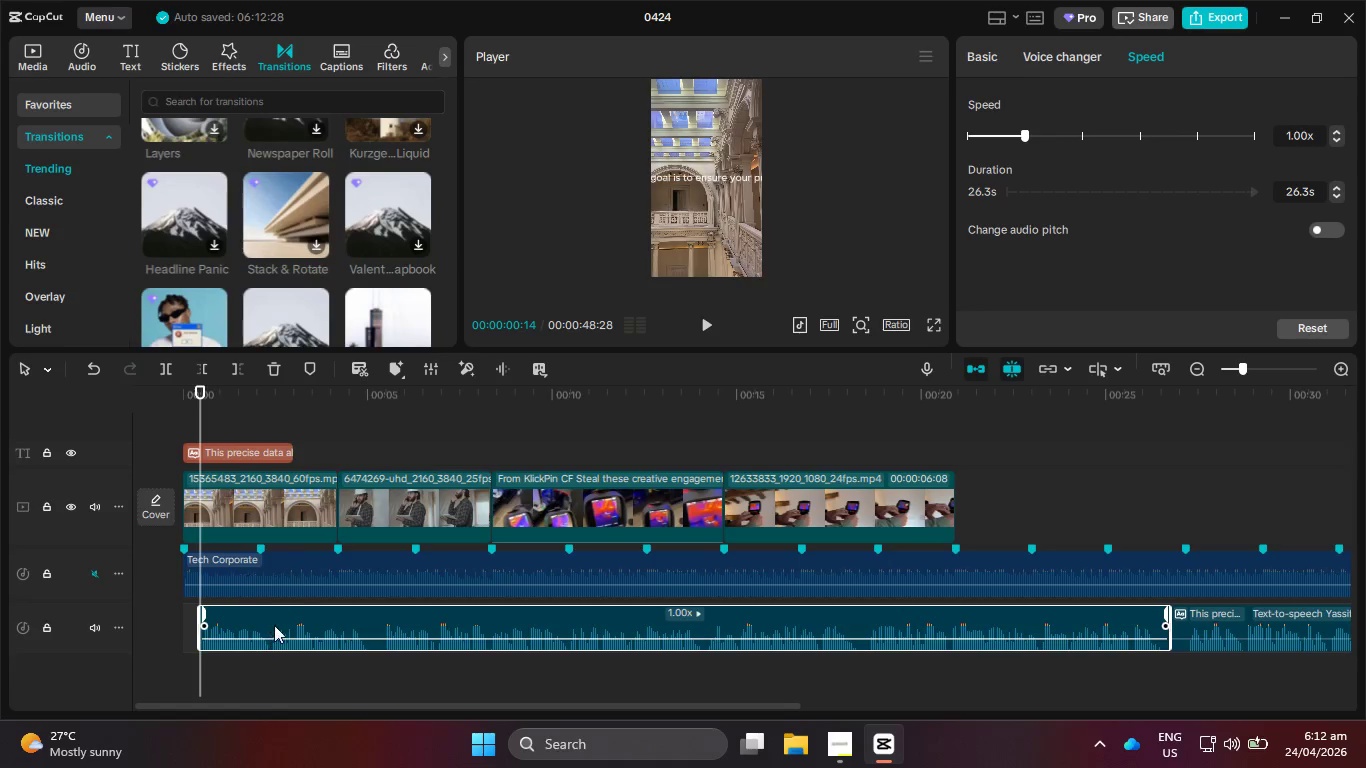 
left_click_drag(start_coordinate=[274, 621], to_coordinate=[259, 621])
 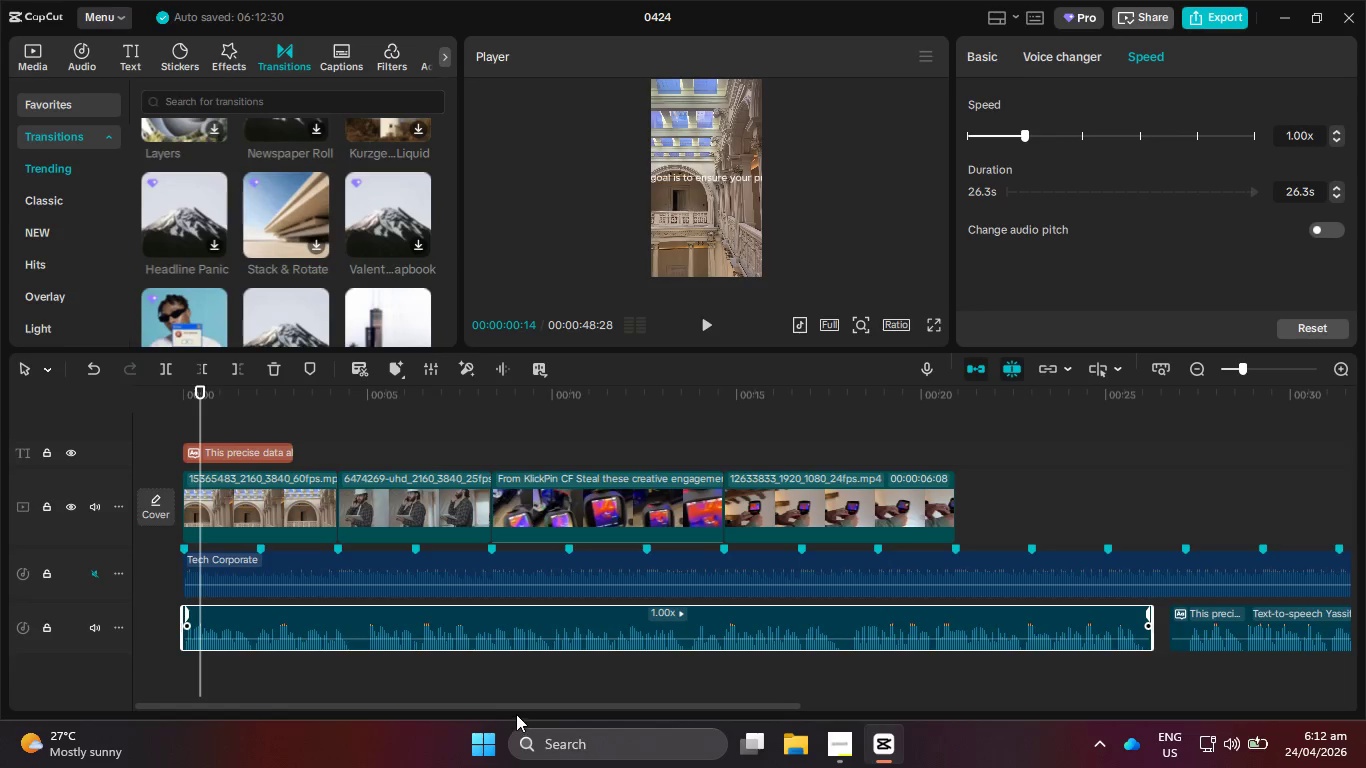 
left_click_drag(start_coordinate=[515, 710], to_coordinate=[768, 699])
 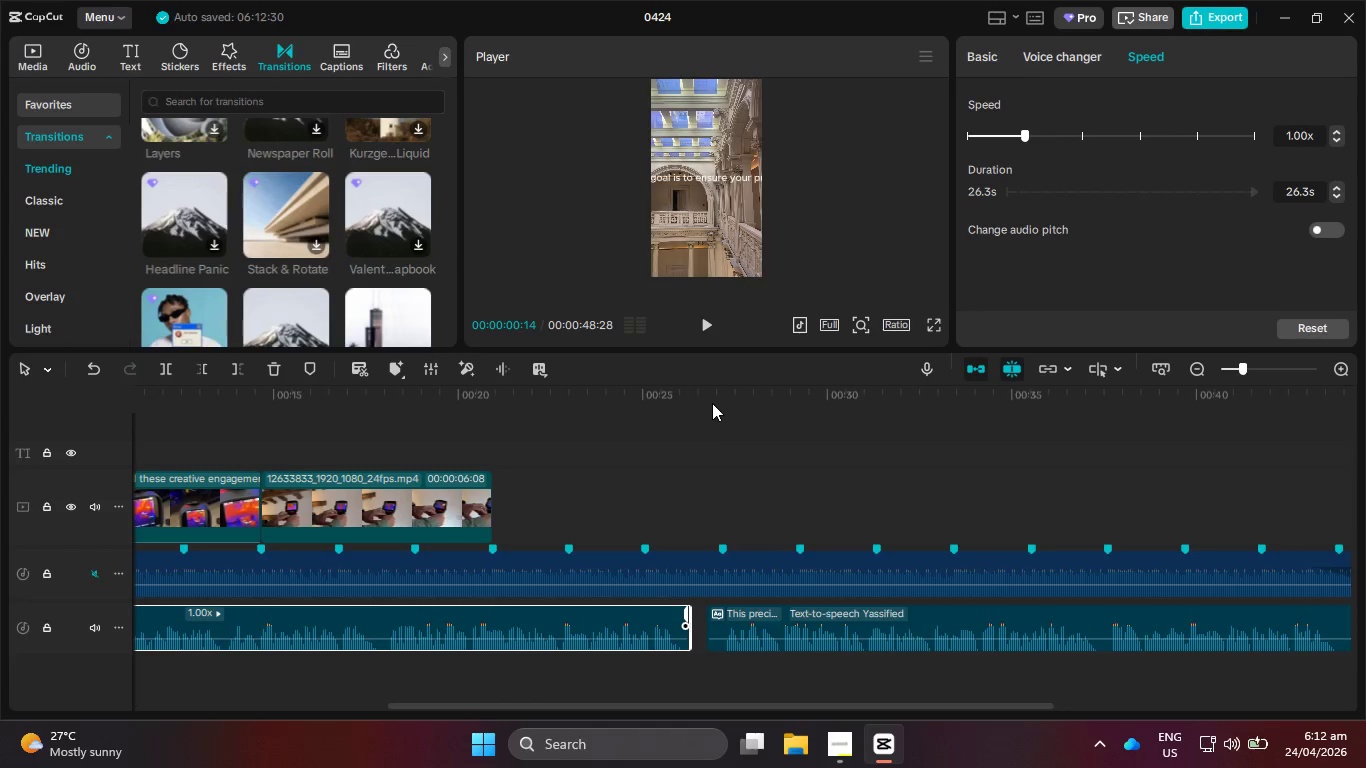 
left_click_drag(start_coordinate=[712, 398], to_coordinate=[724, 401])
 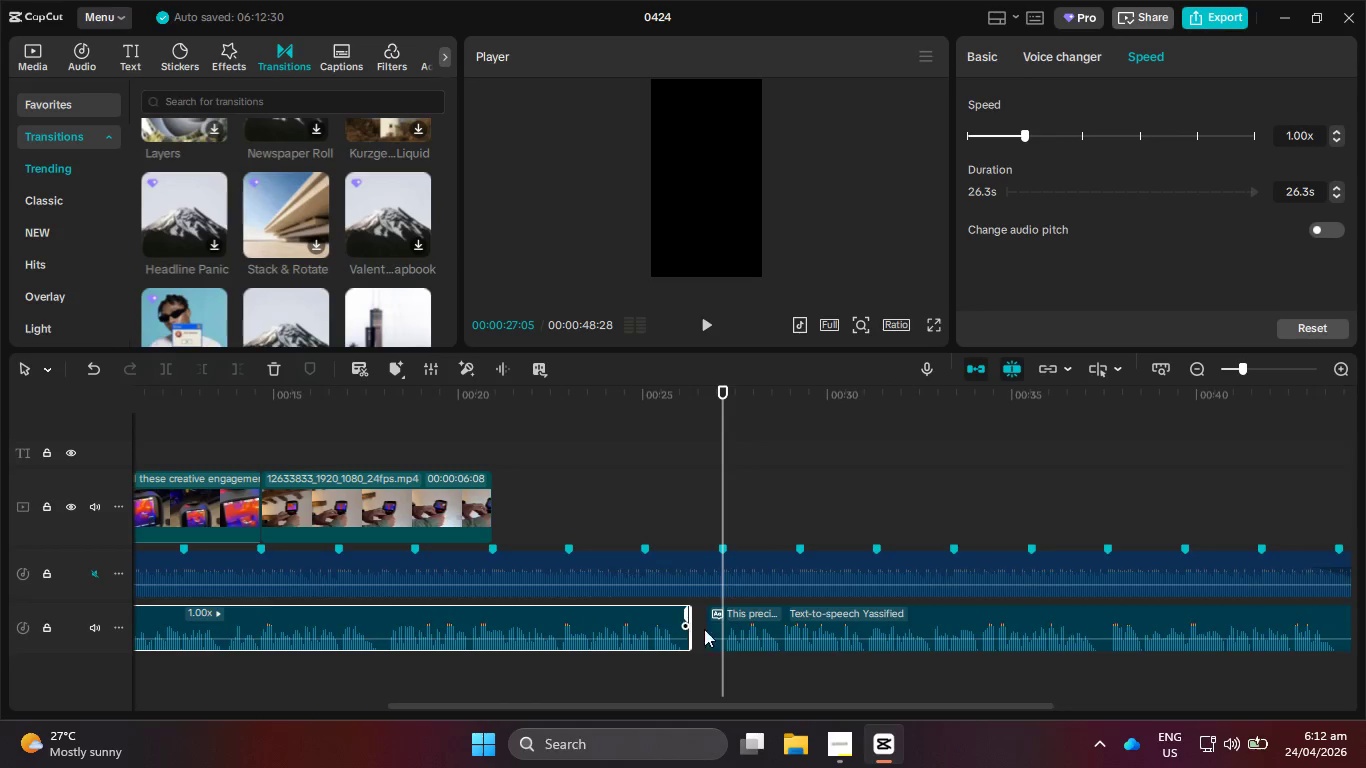 
left_click([753, 616])
 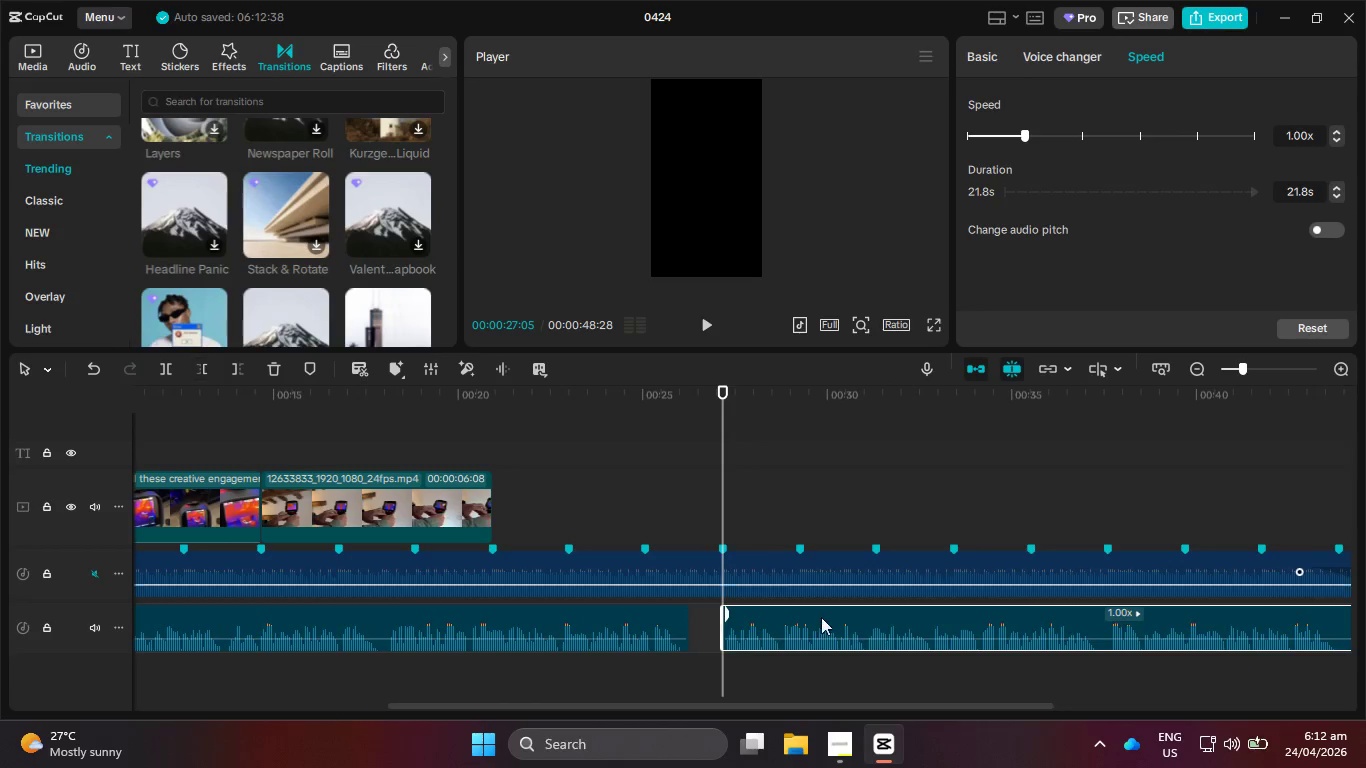 
left_click_drag(start_coordinate=[824, 627], to_coordinate=[792, 628])
 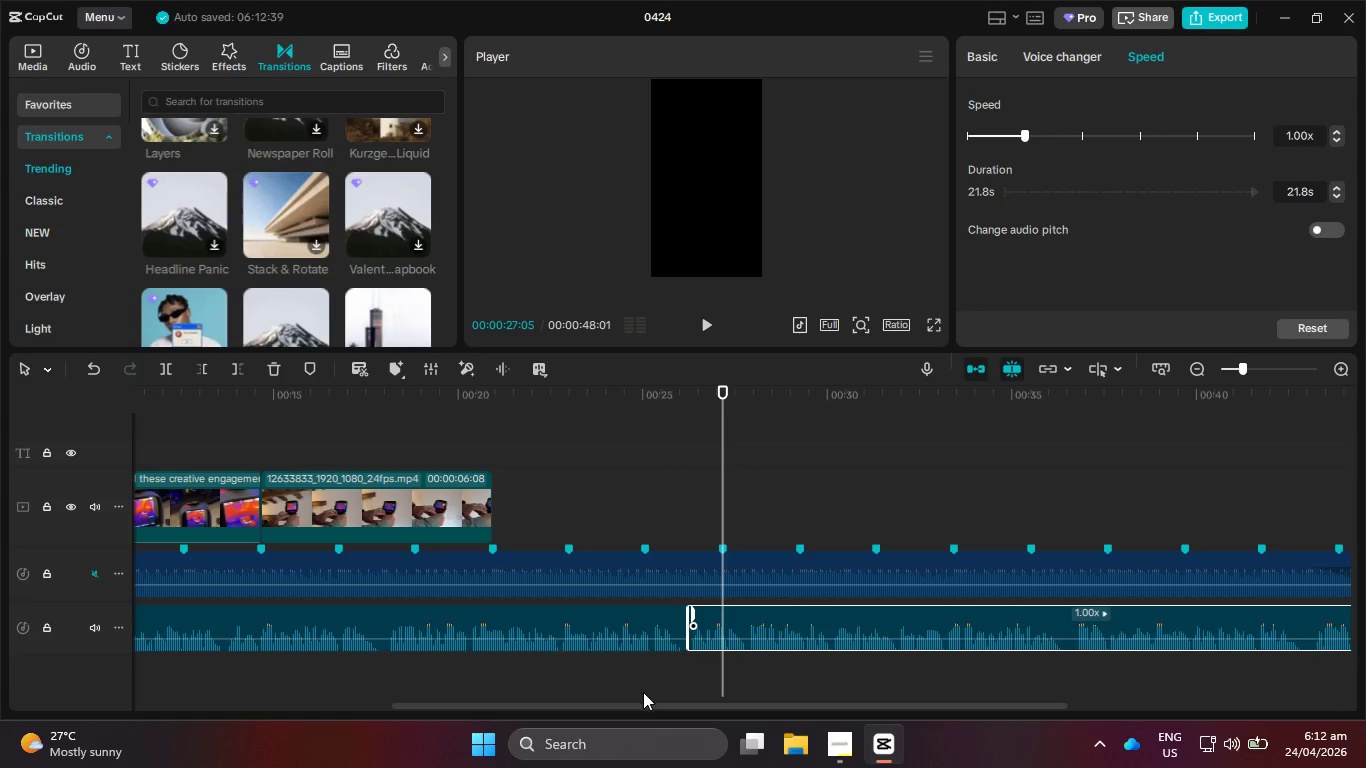 
left_click_drag(start_coordinate=[643, 692], to_coordinate=[774, 631])
 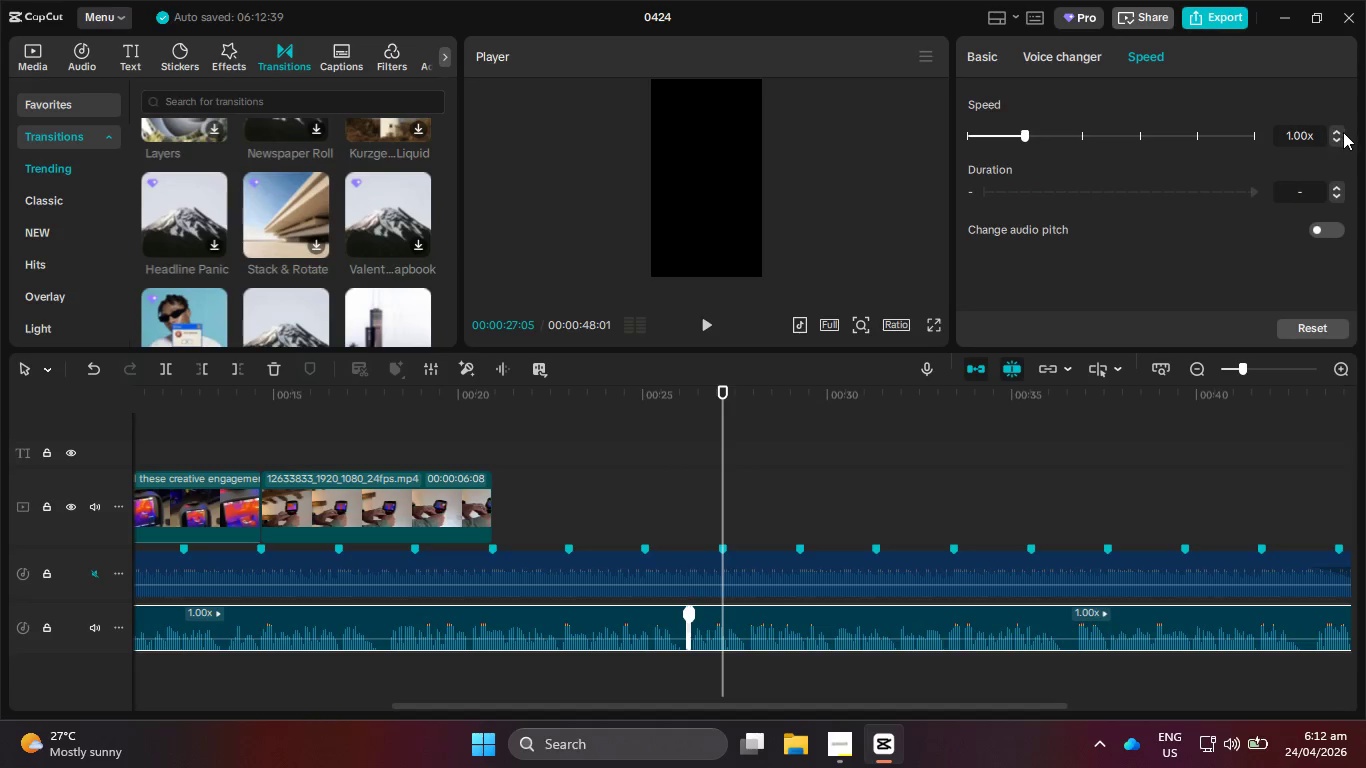 
left_click([1338, 132])
 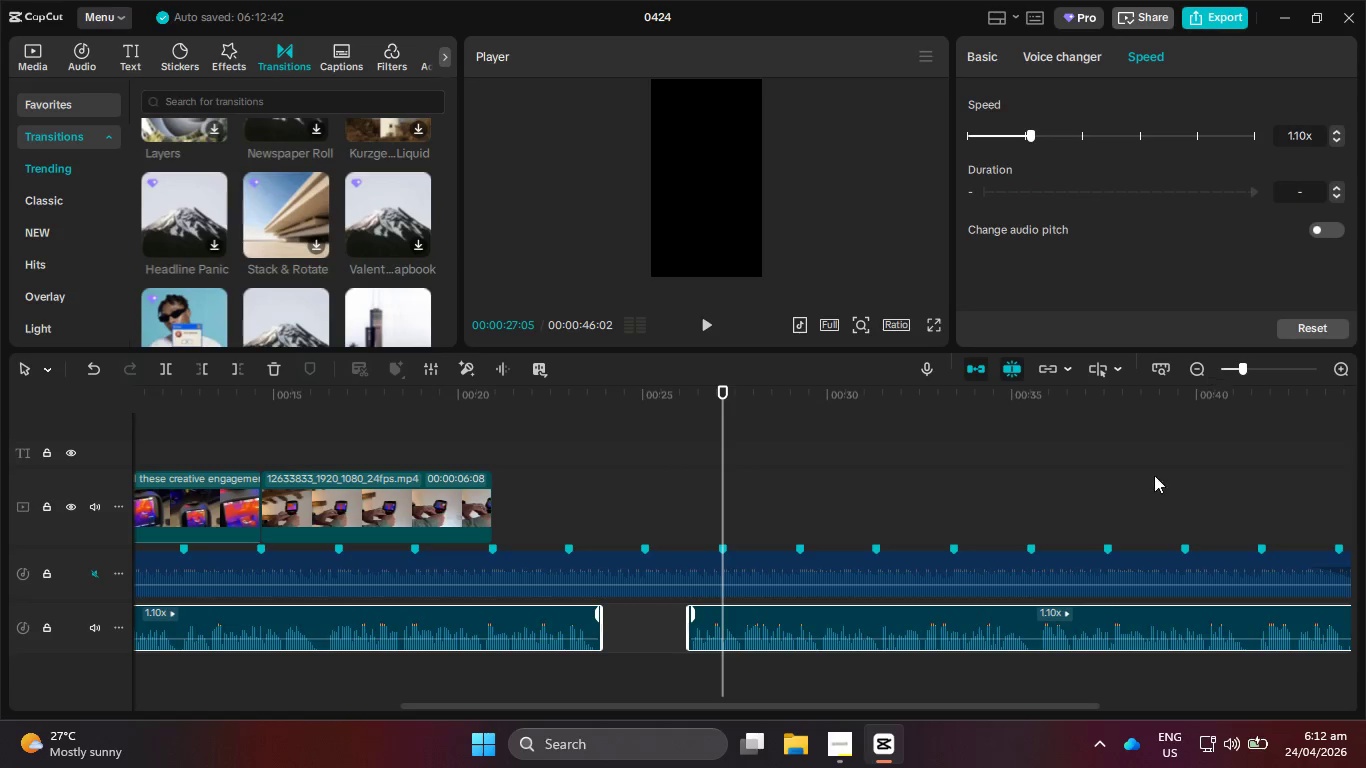 
hold_key(key=ControlLeft, duration=0.61)
scroll: coordinate [1017, 584], scroll_direction: down, amount: 4.0
 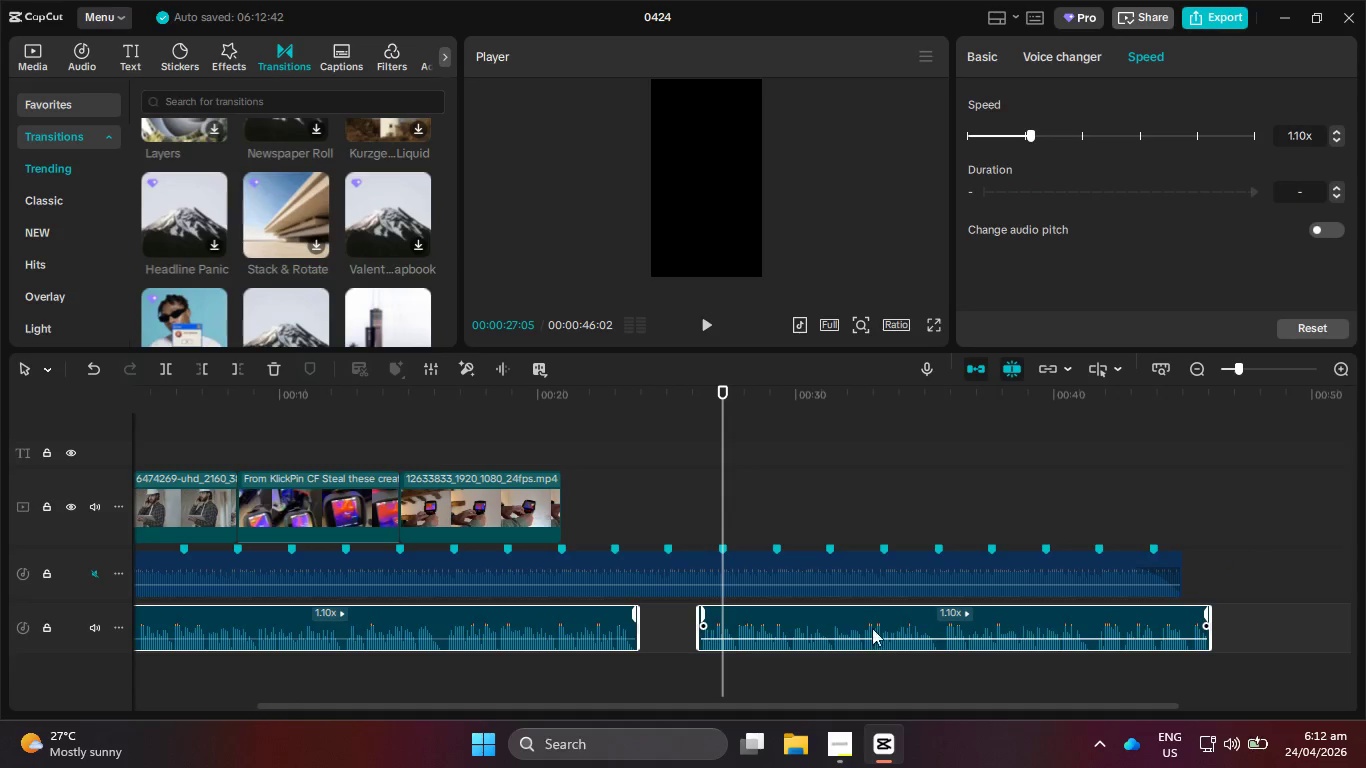 
left_click_drag(start_coordinate=[862, 624], to_coordinate=[838, 628])
 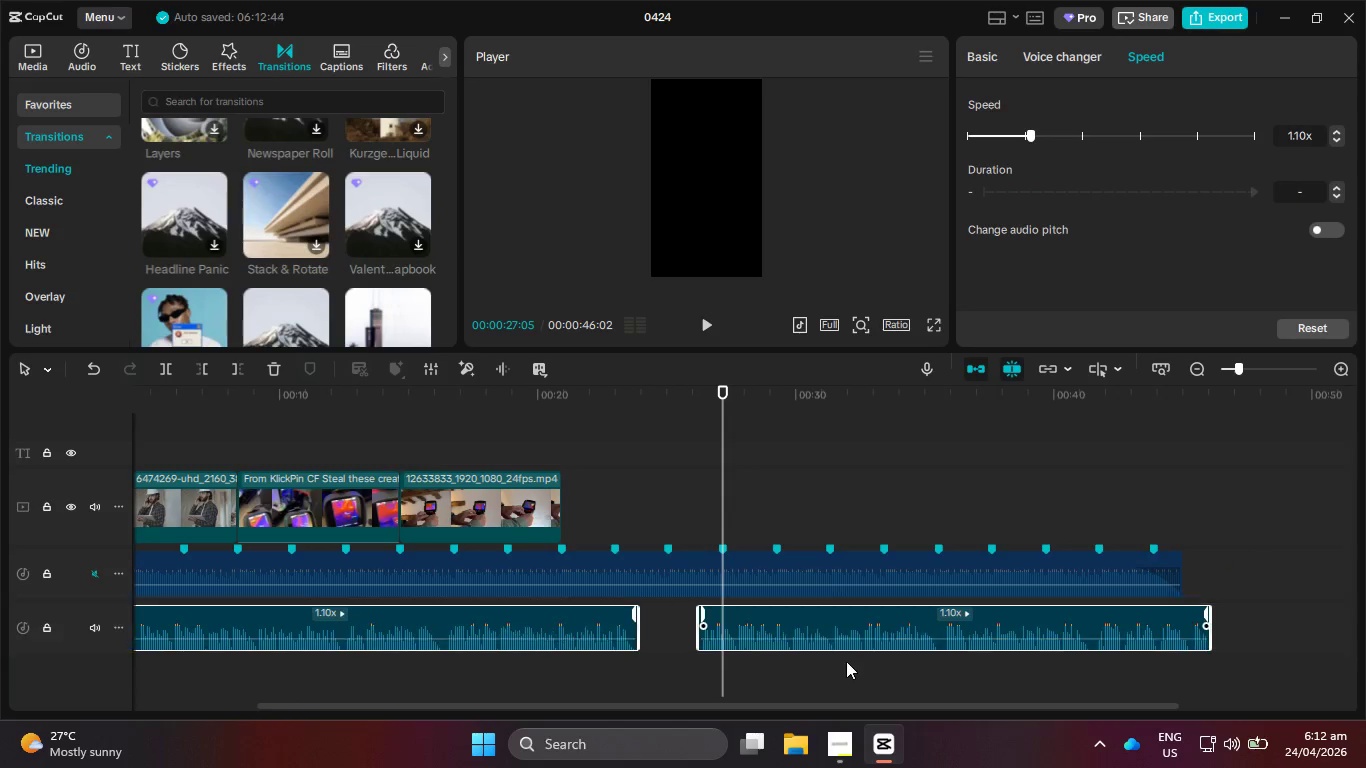 
left_click([846, 661])
 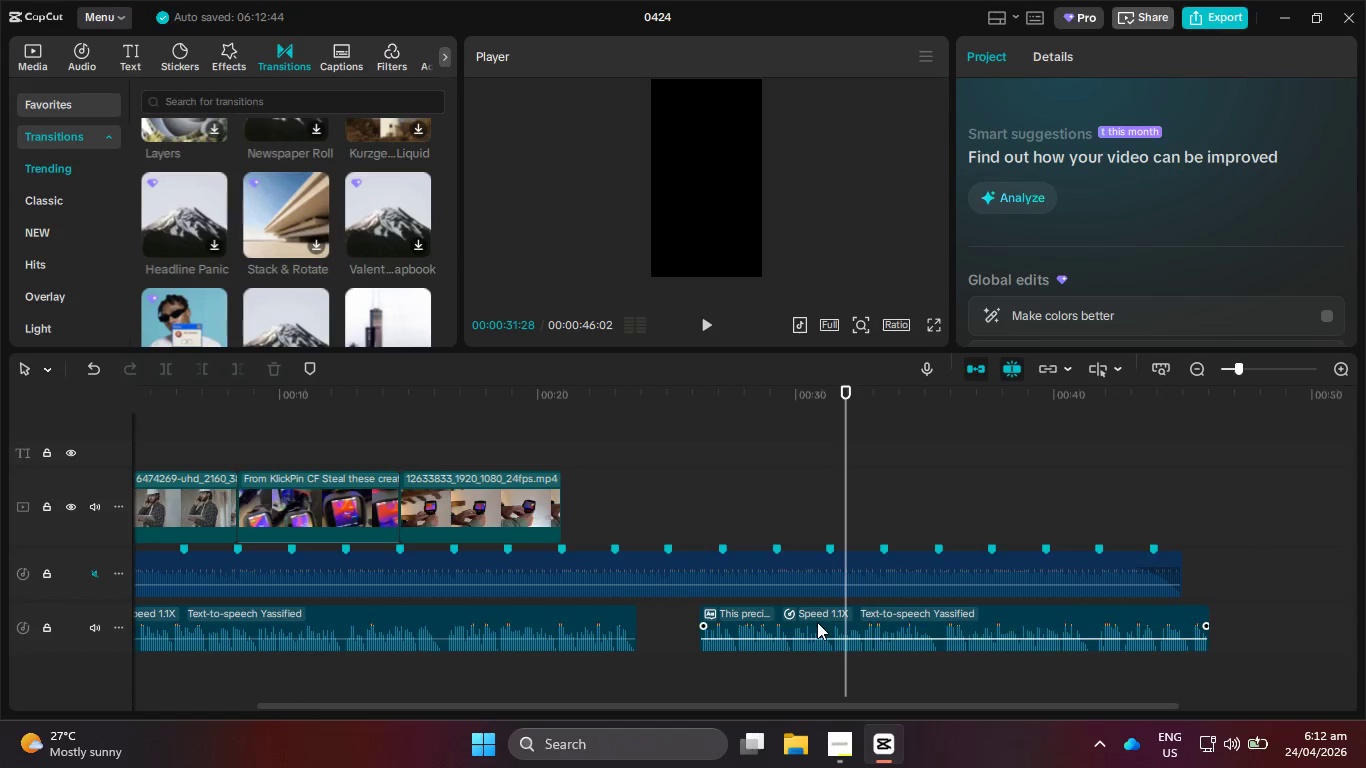 
left_click_drag(start_coordinate=[811, 620], to_coordinate=[774, 624])
 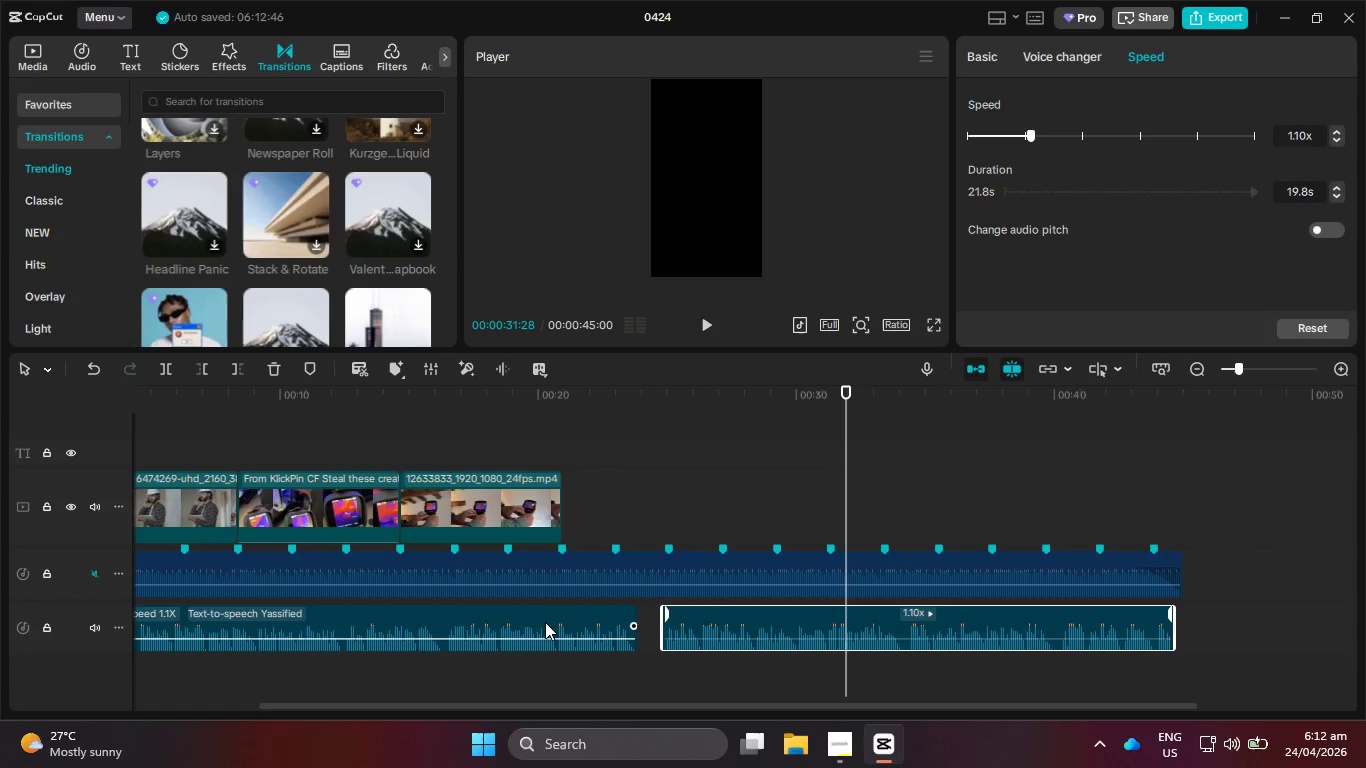 
left_click_drag(start_coordinate=[545, 622], to_coordinate=[557, 624])
 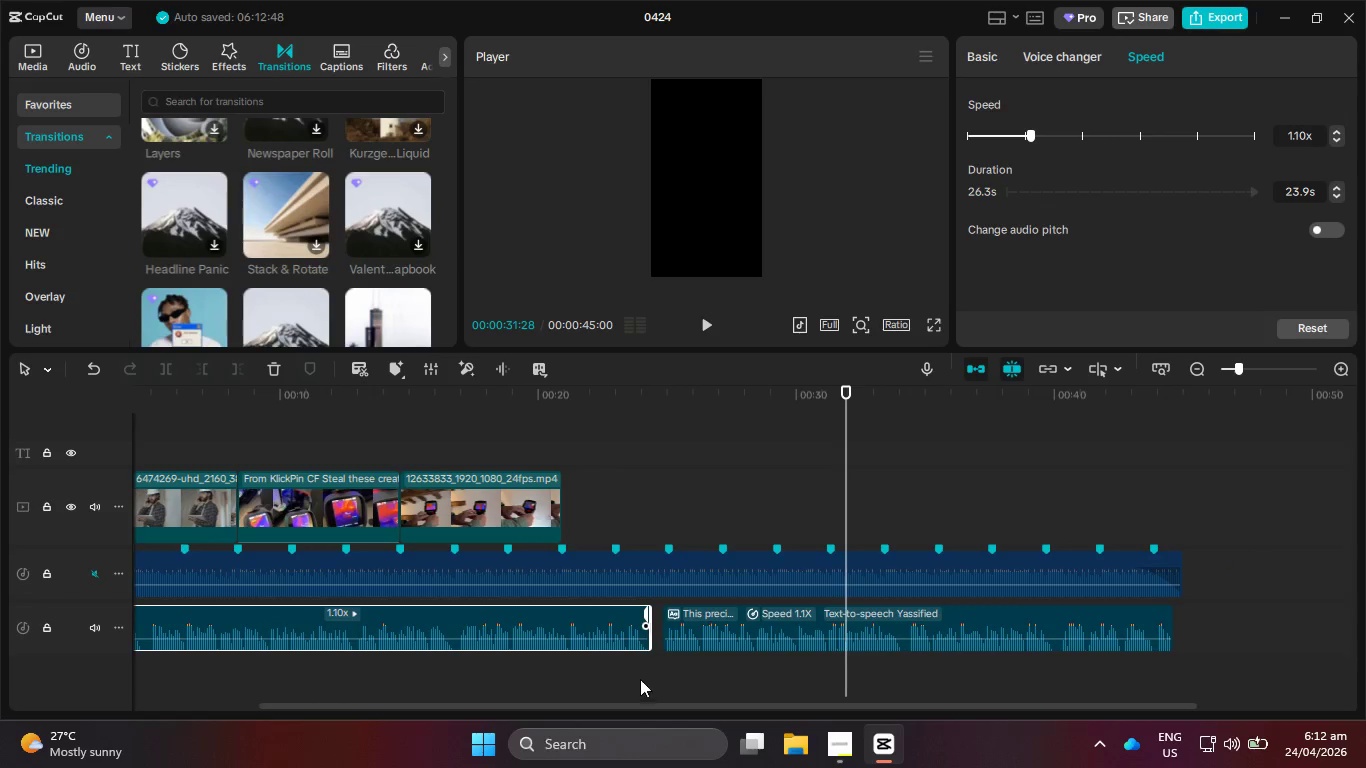 
hold_key(key=ControlLeft, duration=0.55)
scroll: coordinate [766, 619], scroll_direction: down, amount: 7.0
 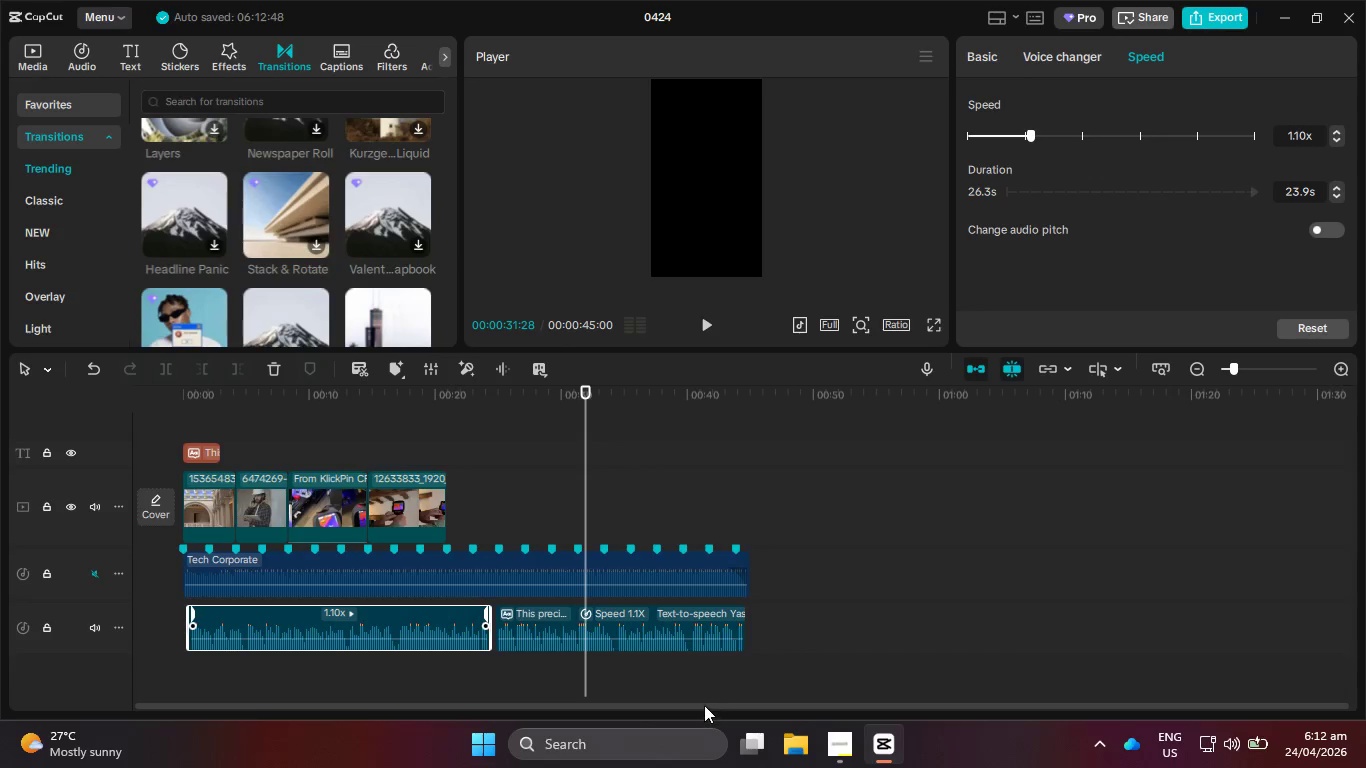 
left_click_drag(start_coordinate=[704, 705], to_coordinate=[502, 697])
 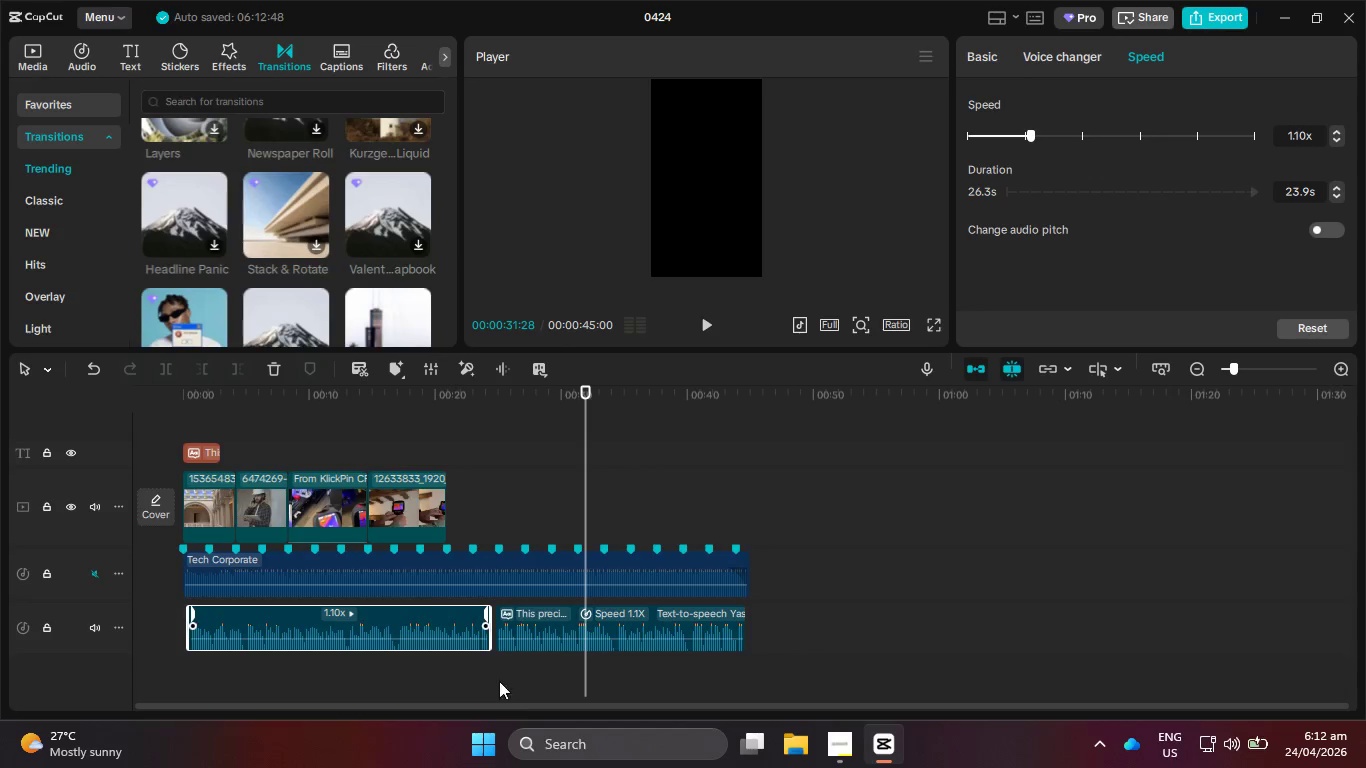 
hold_key(key=ControlLeft, duration=0.5)
scroll: coordinate [419, 602], scroll_direction: up, amount: 7.0
 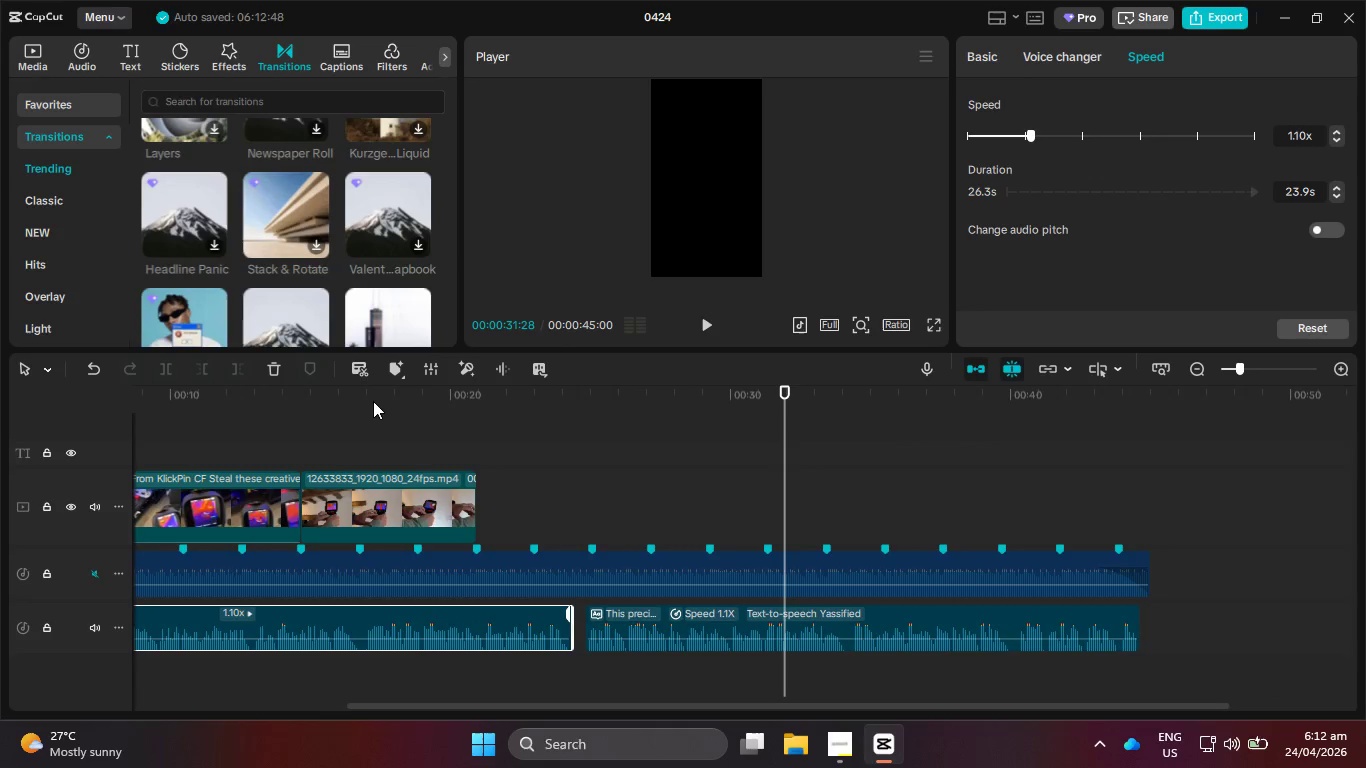 
left_click_drag(start_coordinate=[344, 391], to_coordinate=[0, 393])
 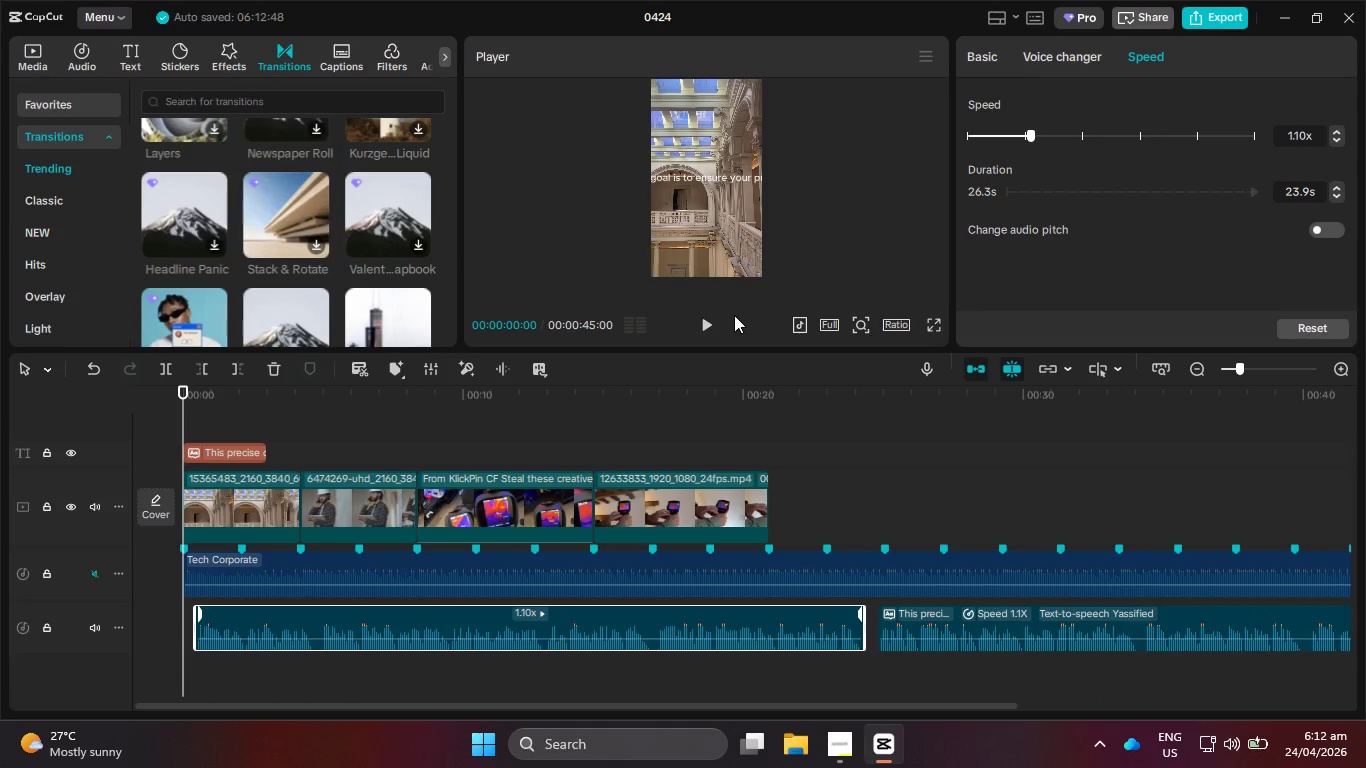 
left_click([705, 323])
 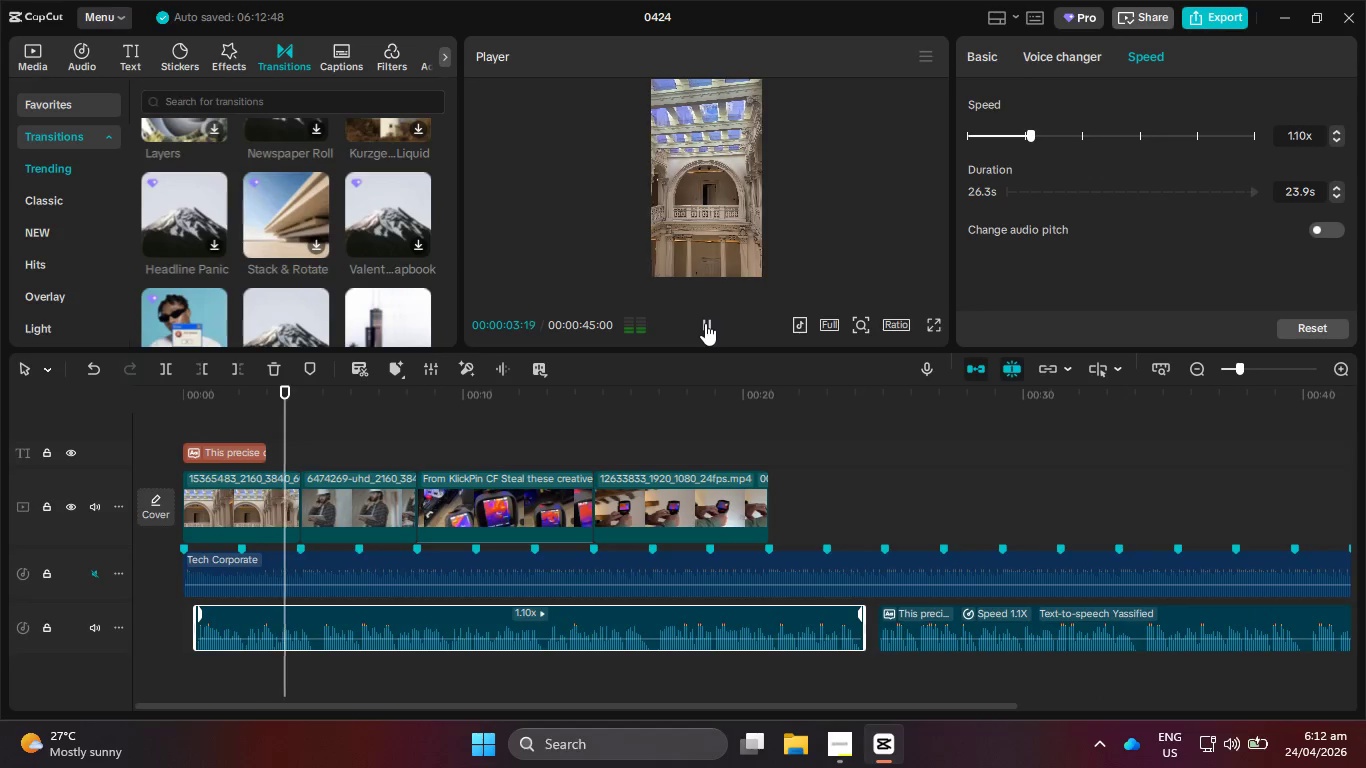 
wait(5.12)
 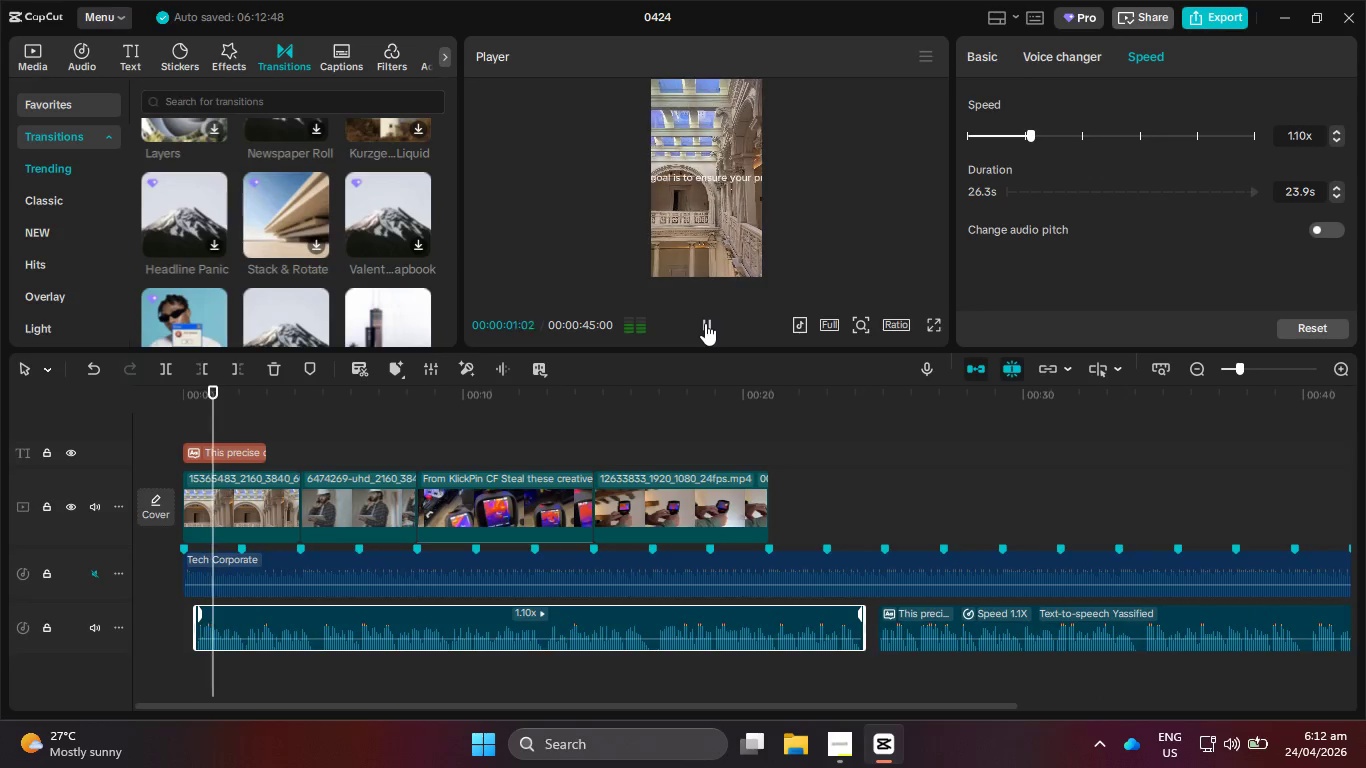 
left_click([705, 323])
 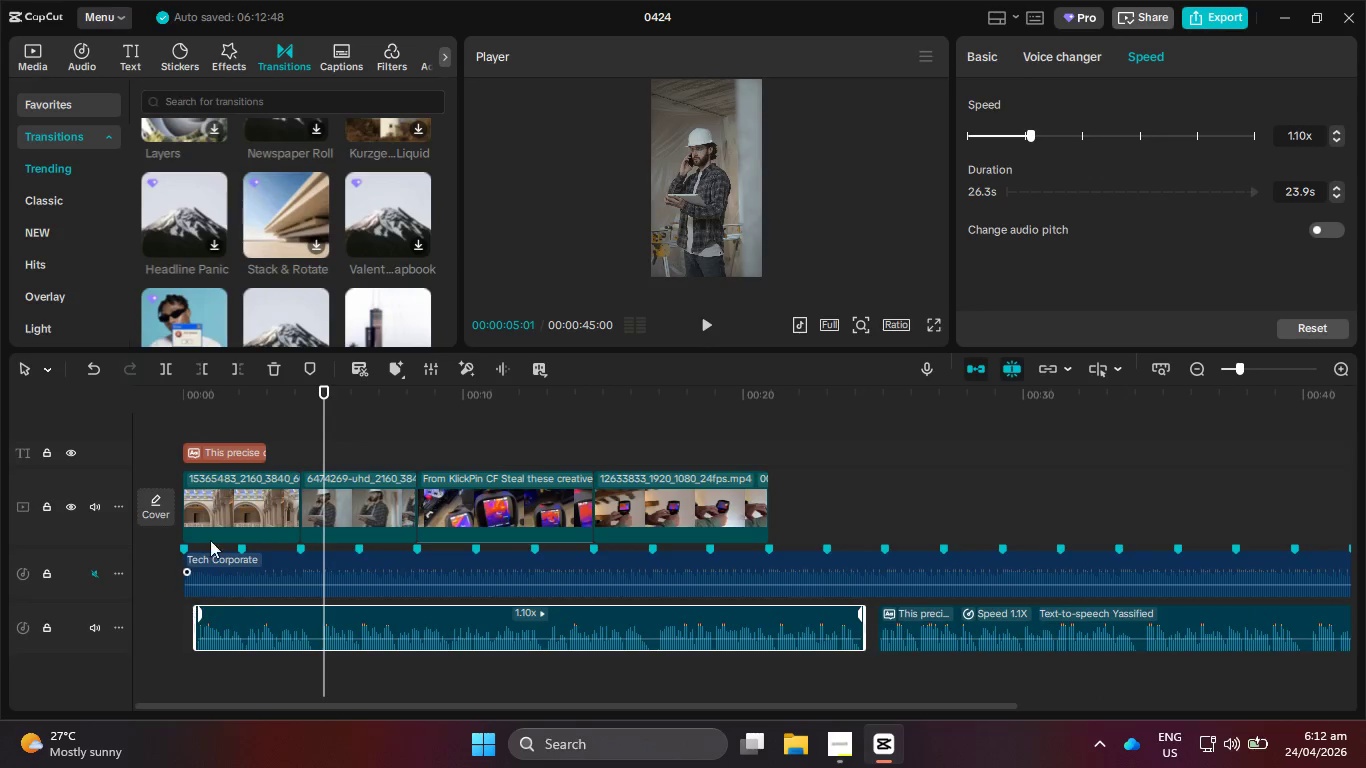 
left_click([223, 458])
 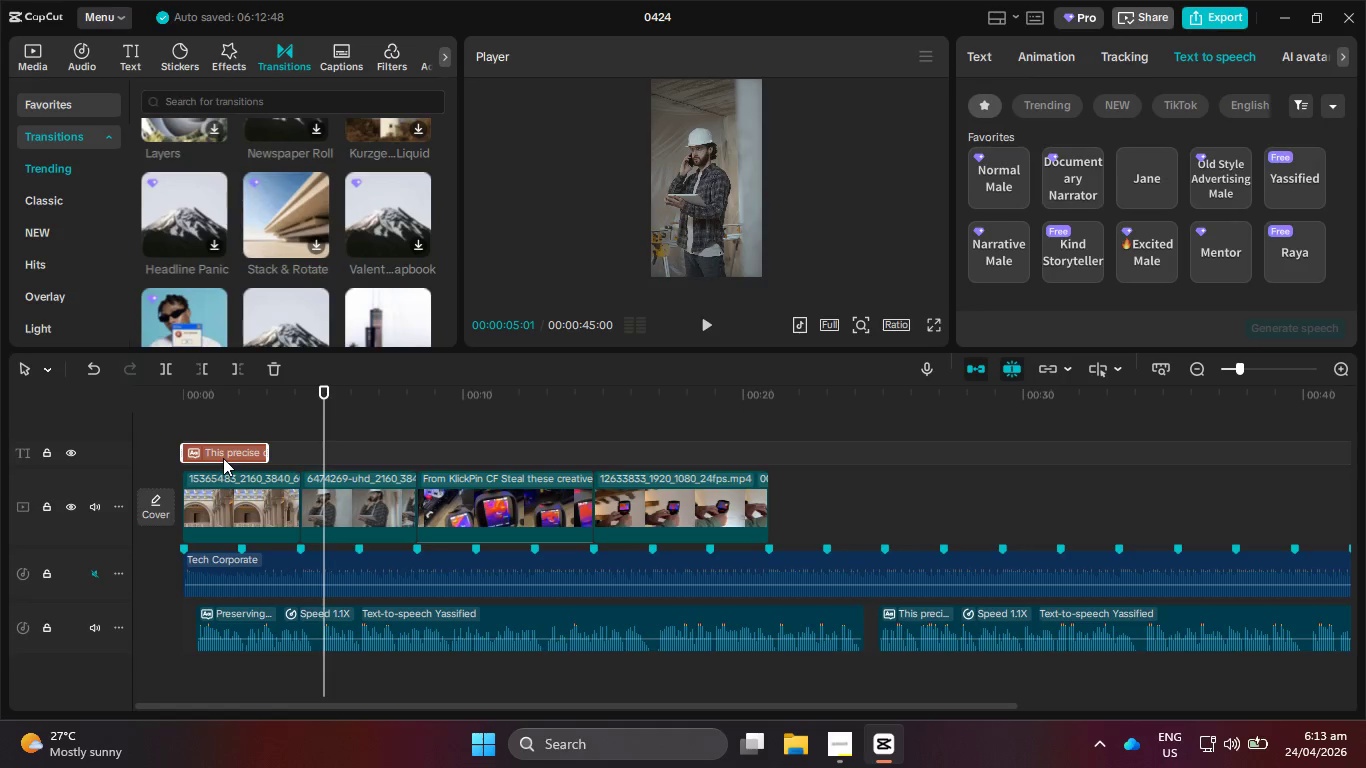 
key(Backspace)
 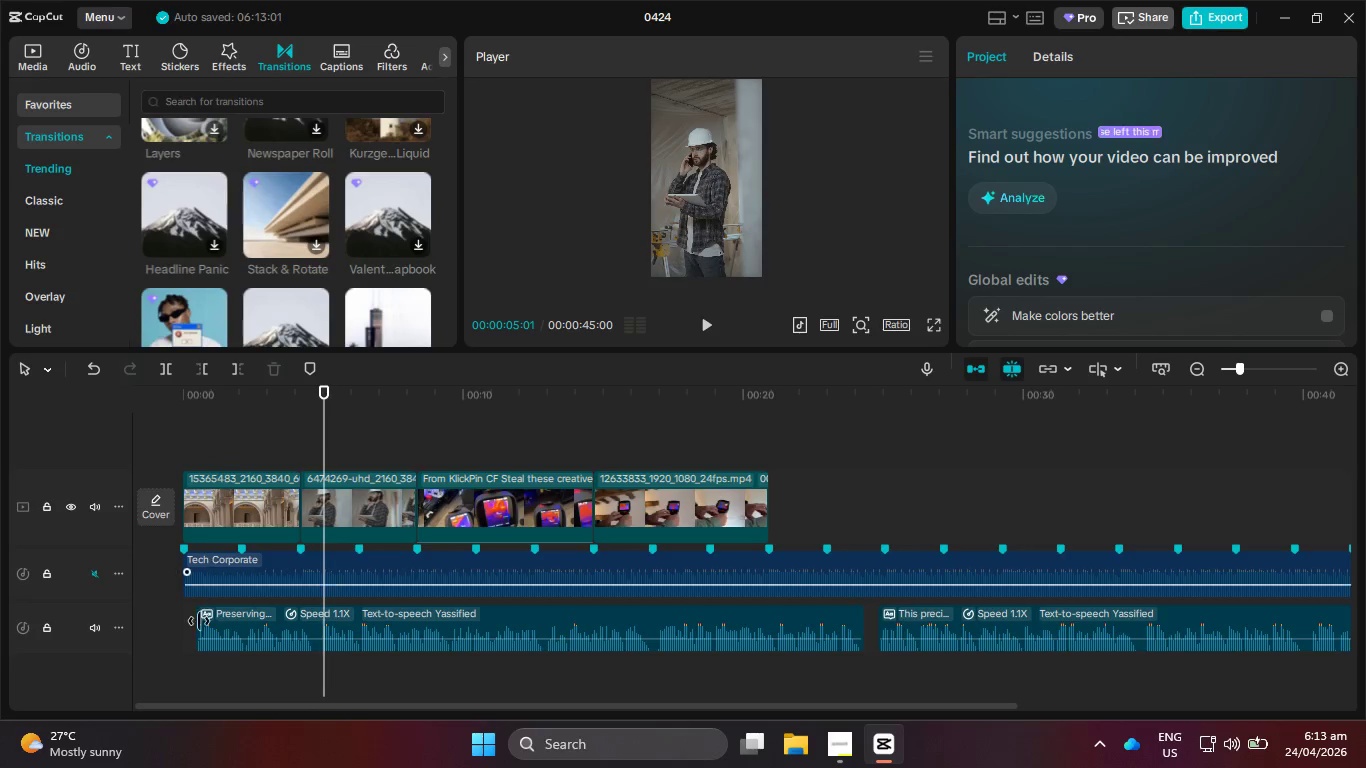 
left_click_drag(start_coordinate=[186, 625], to_coordinate=[1160, 633])
 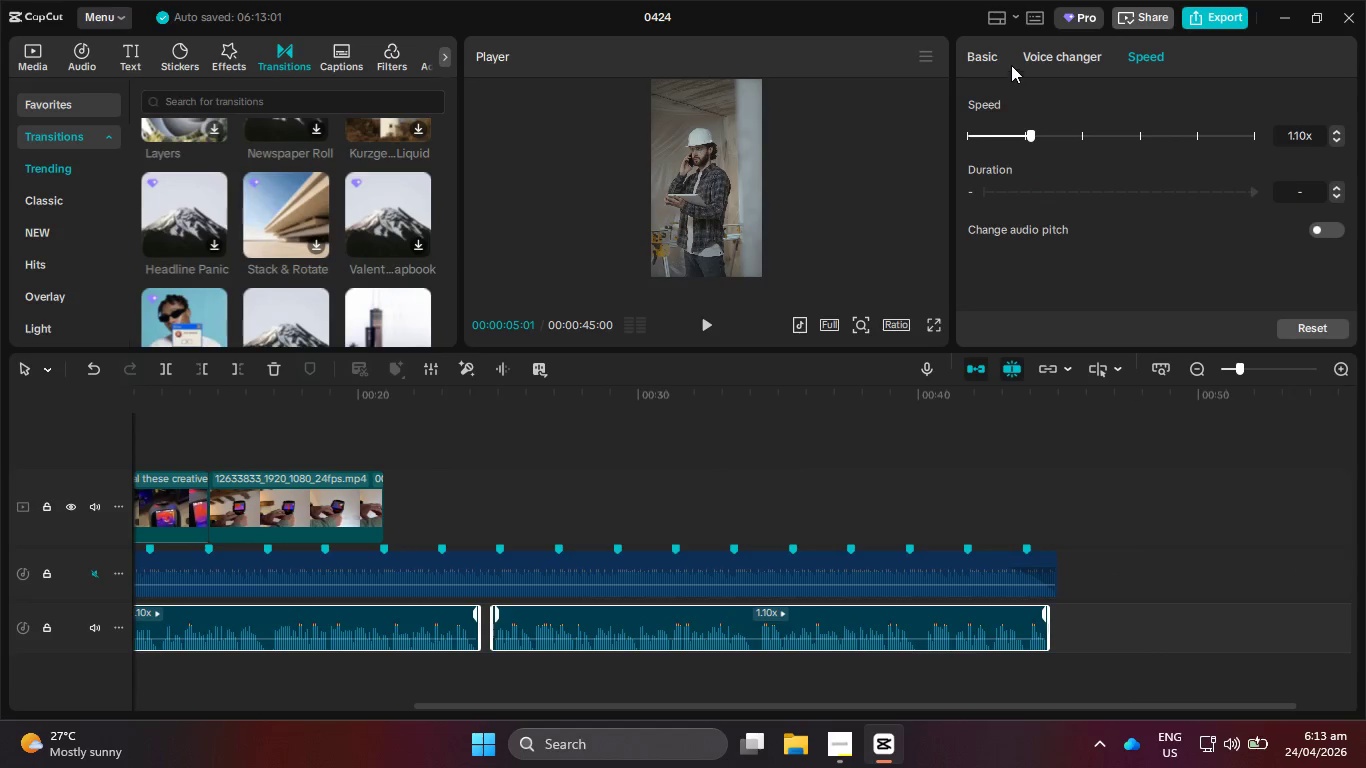 
left_click([998, 61])
 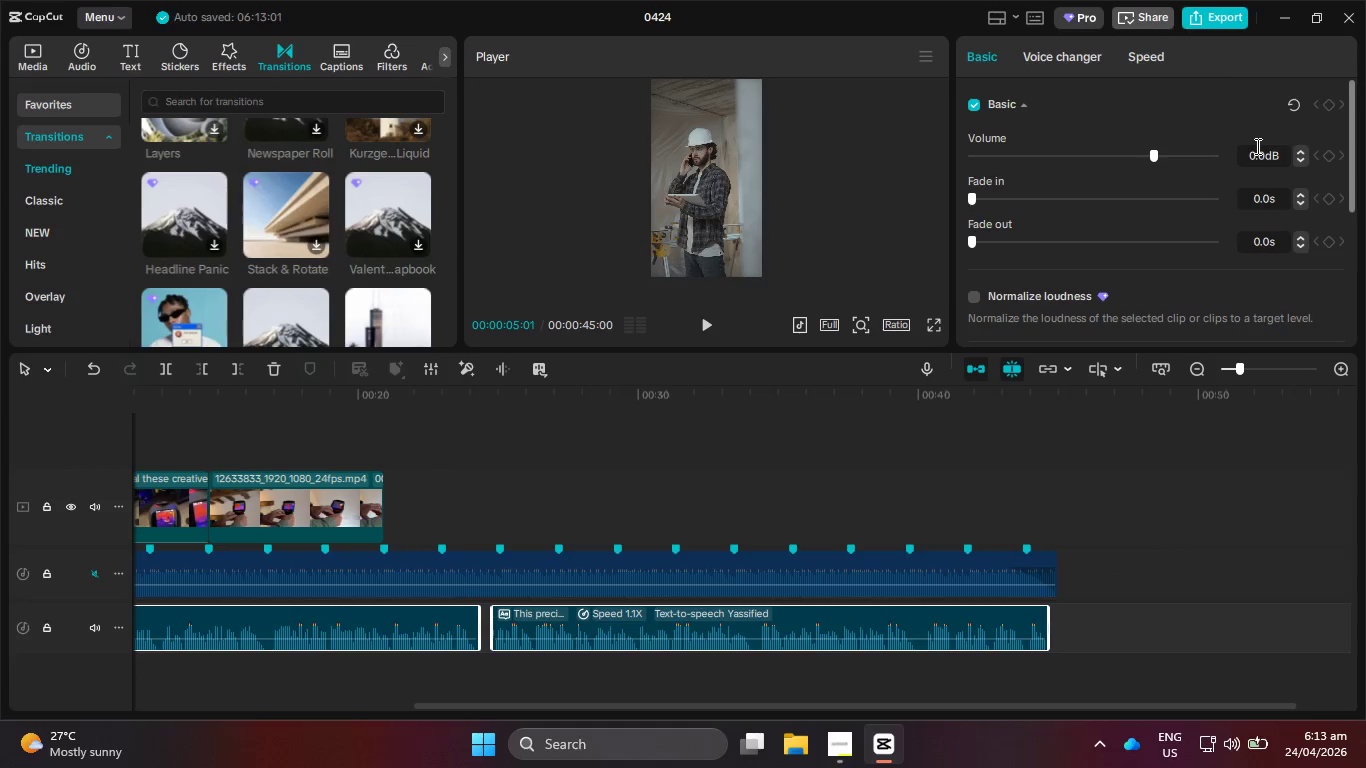 
left_click_drag(start_coordinate=[1247, 154], to_coordinate=[1277, 162])
 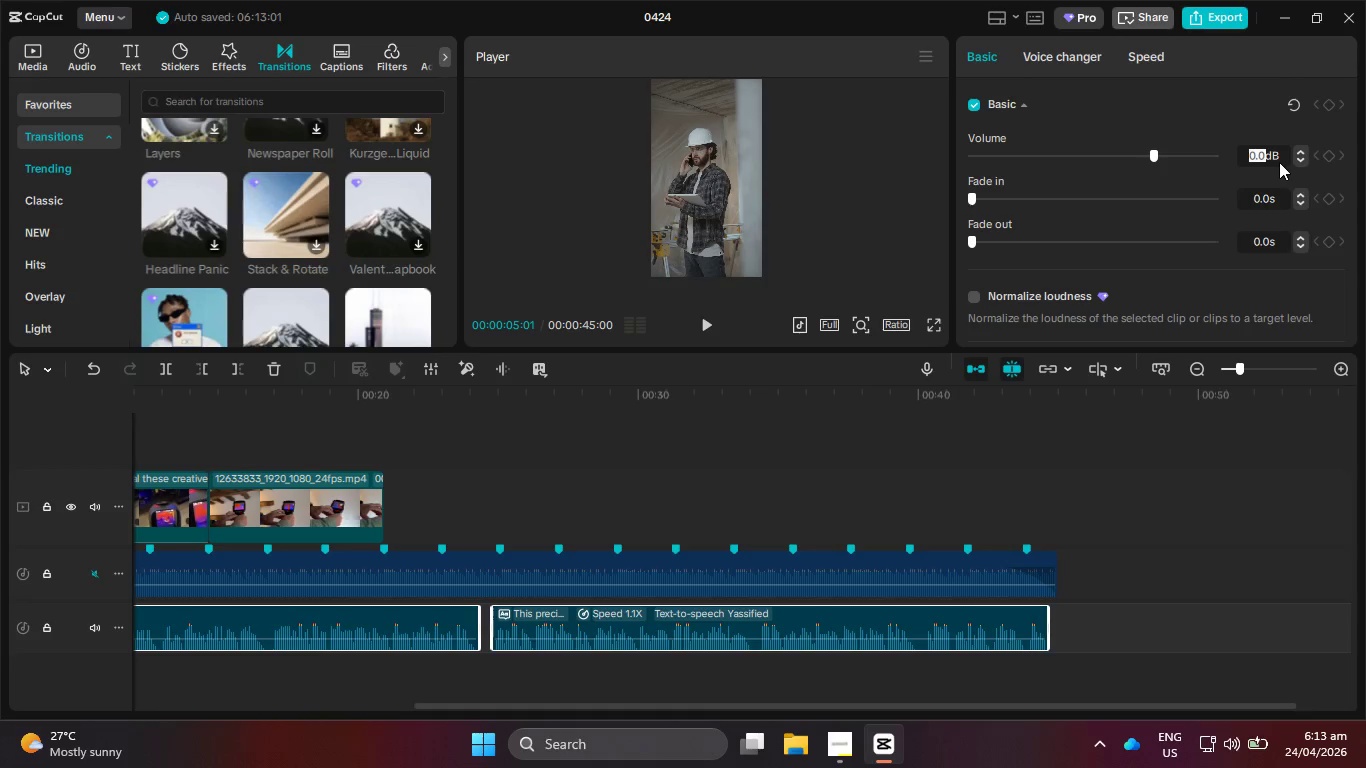 
key(Numpad1)
 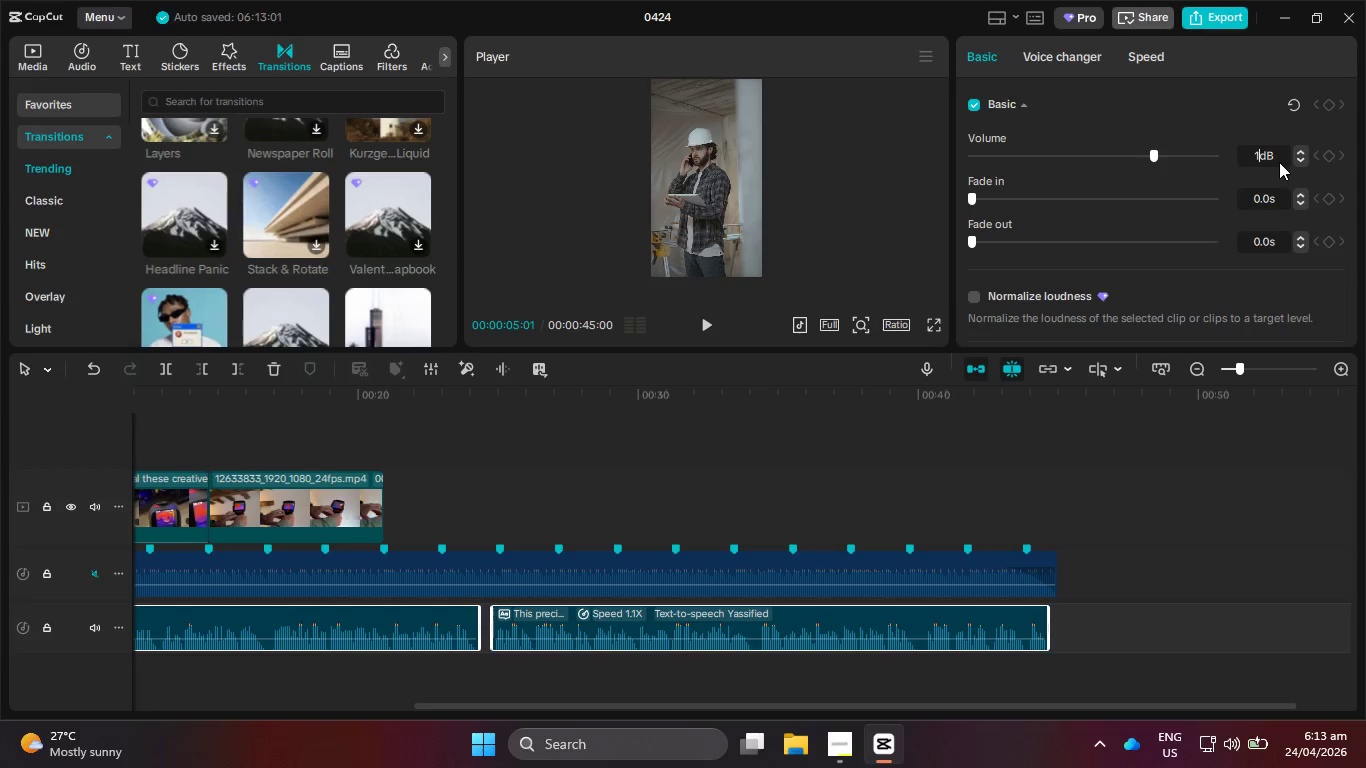 
key(Backspace)
 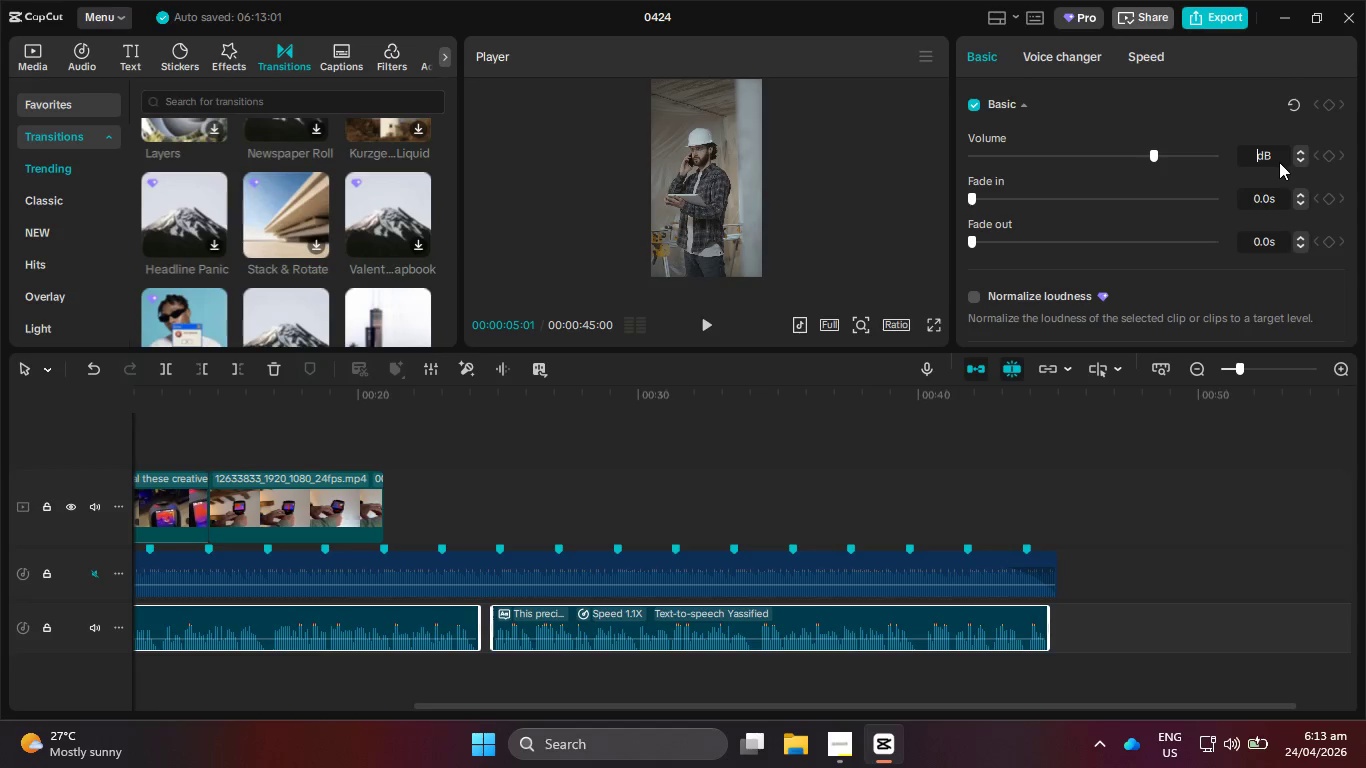 
key(Numpad8)
 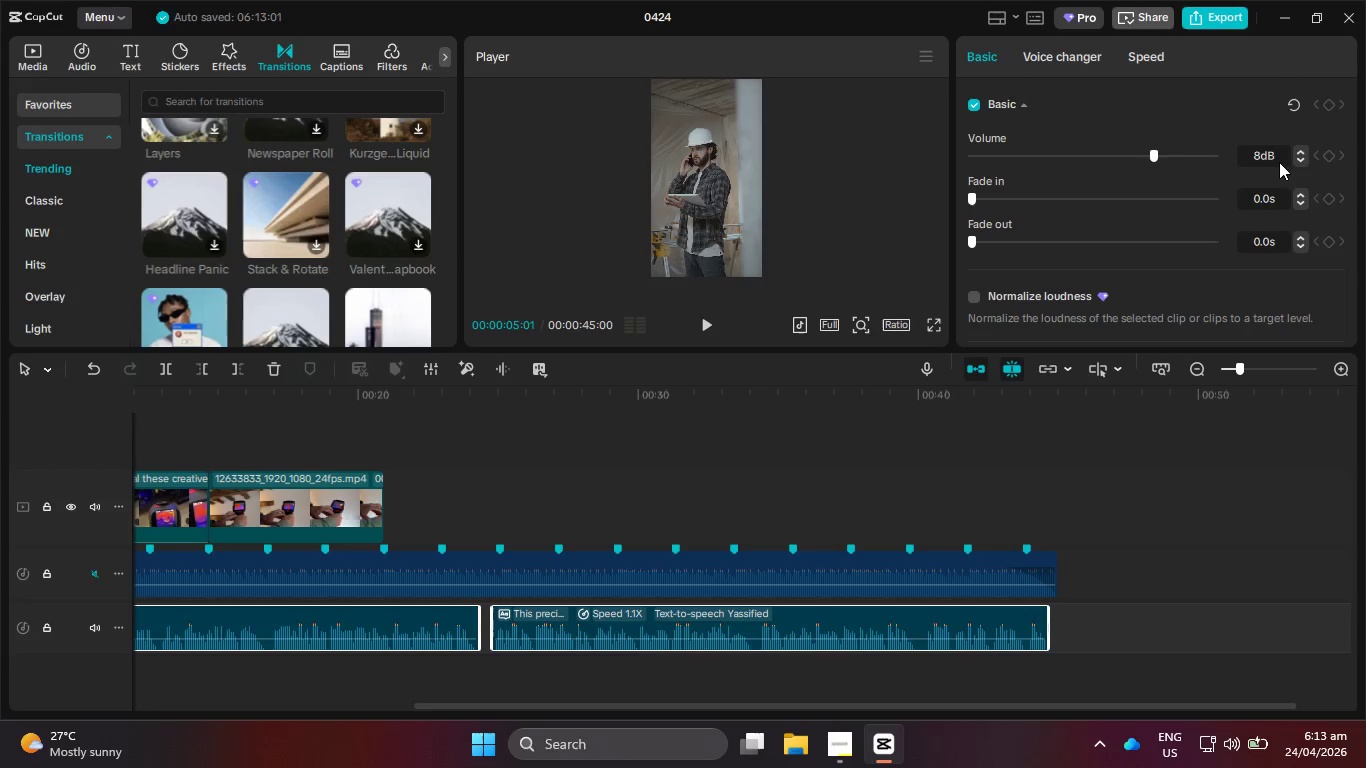 
key(NumpadEnter)
 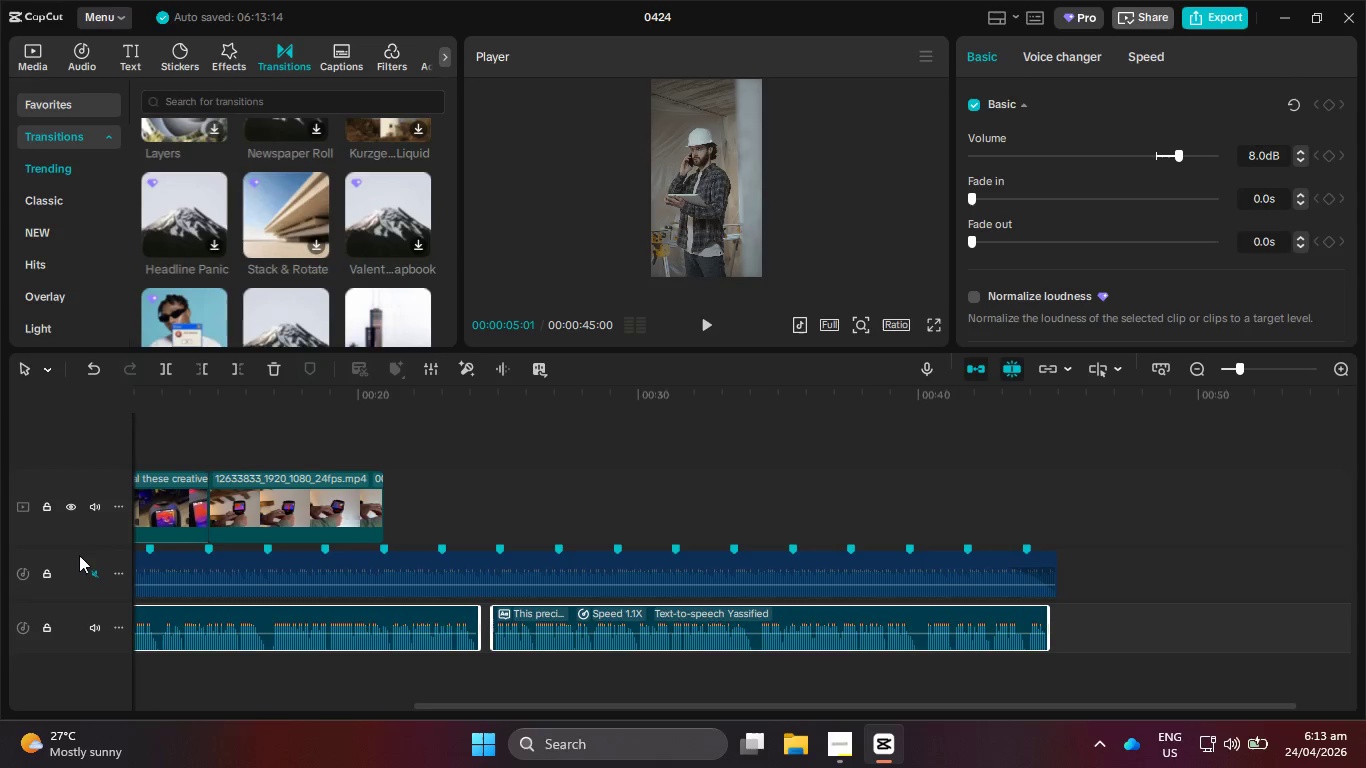 
left_click([95, 578])
 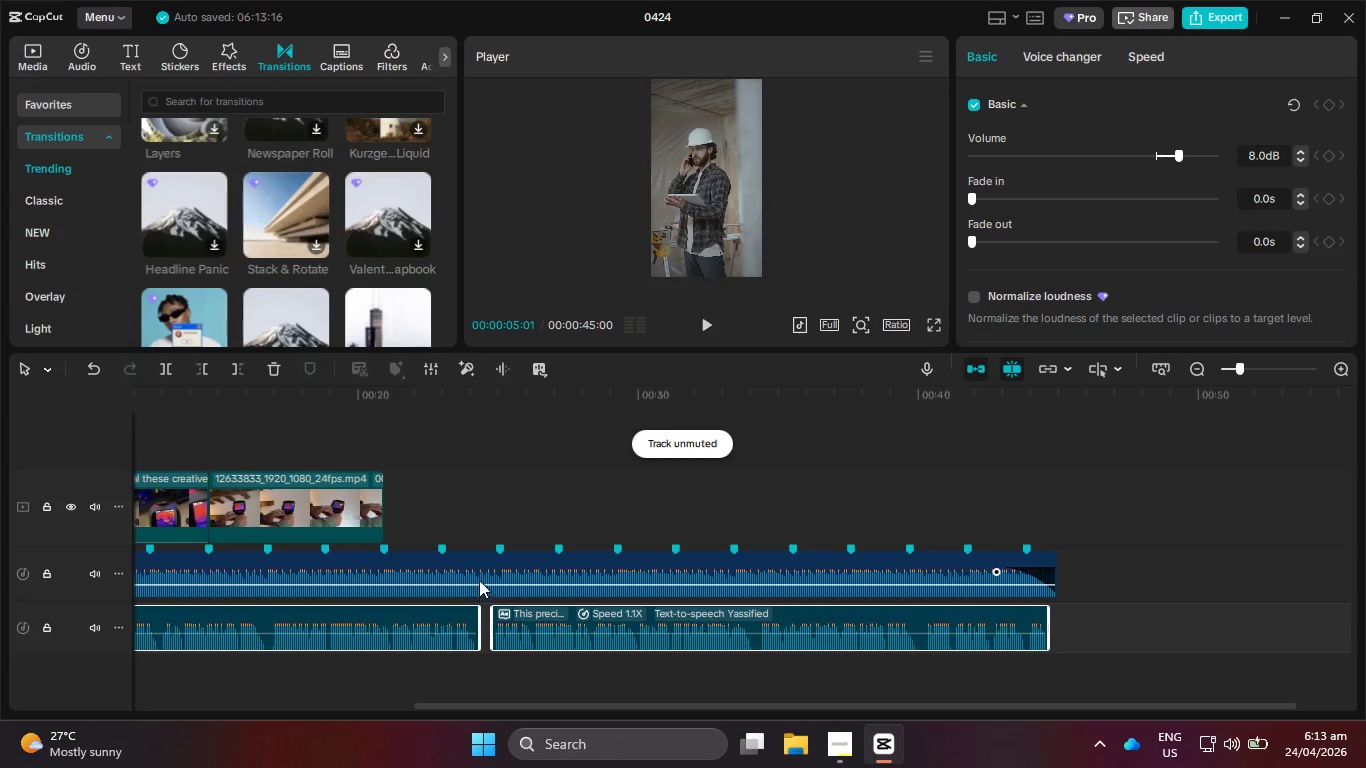 
left_click([481, 579])
 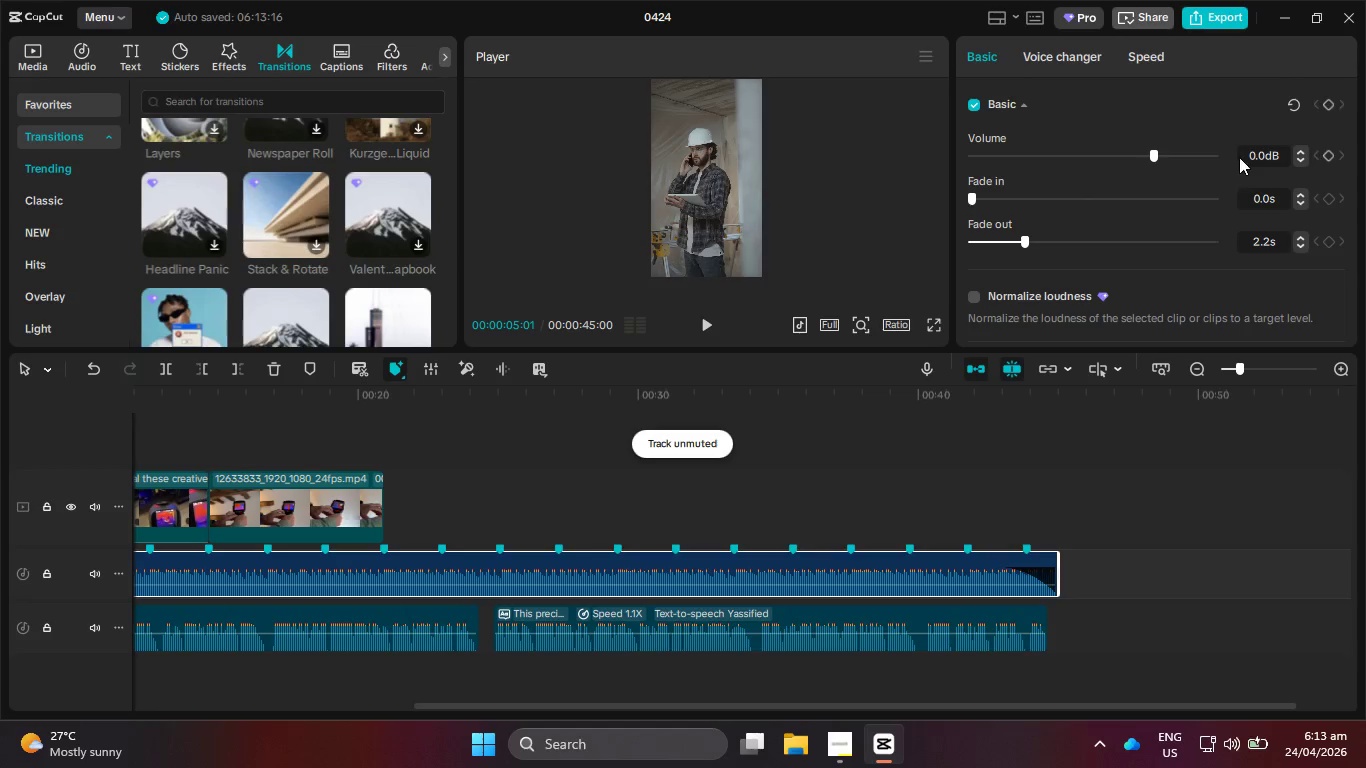 
left_click_drag(start_coordinate=[1247, 148], to_coordinate=[1269, 149])
 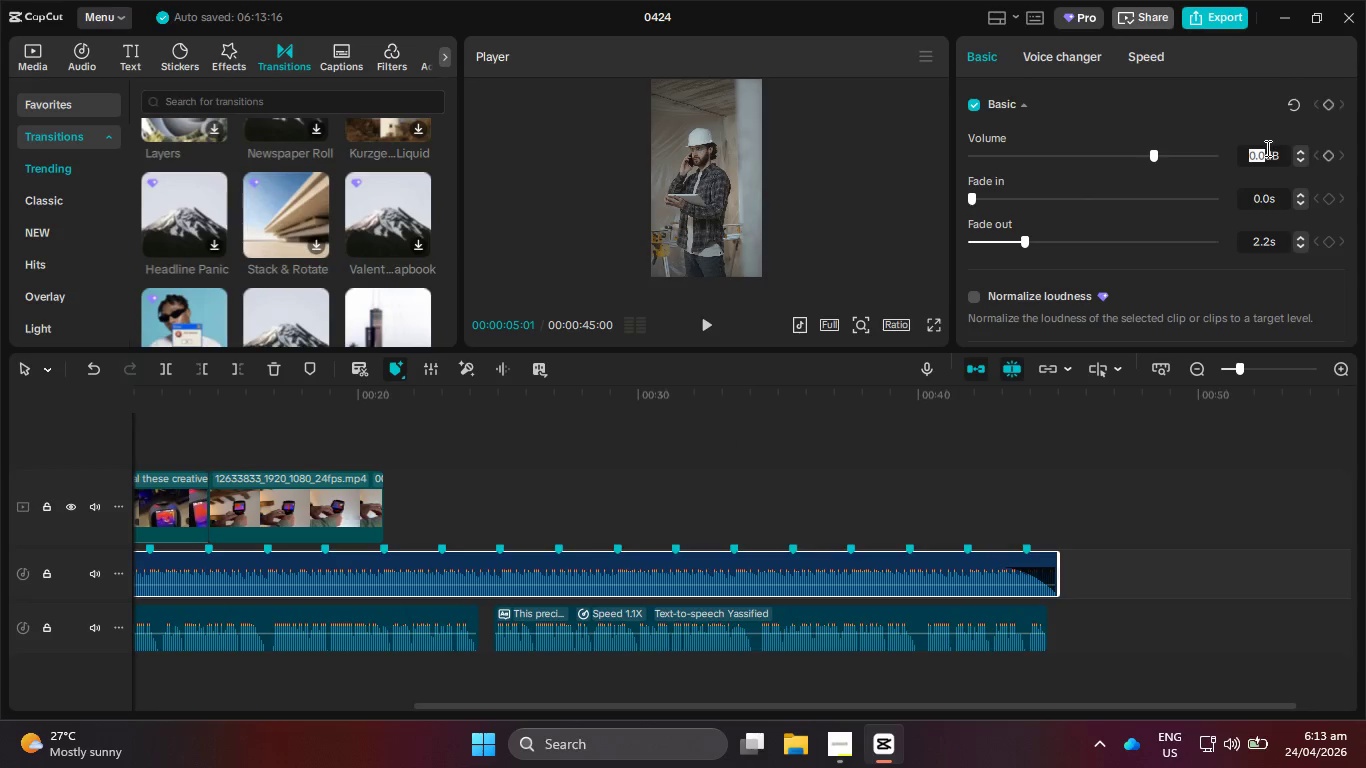 
key(NumpadSubtract)
 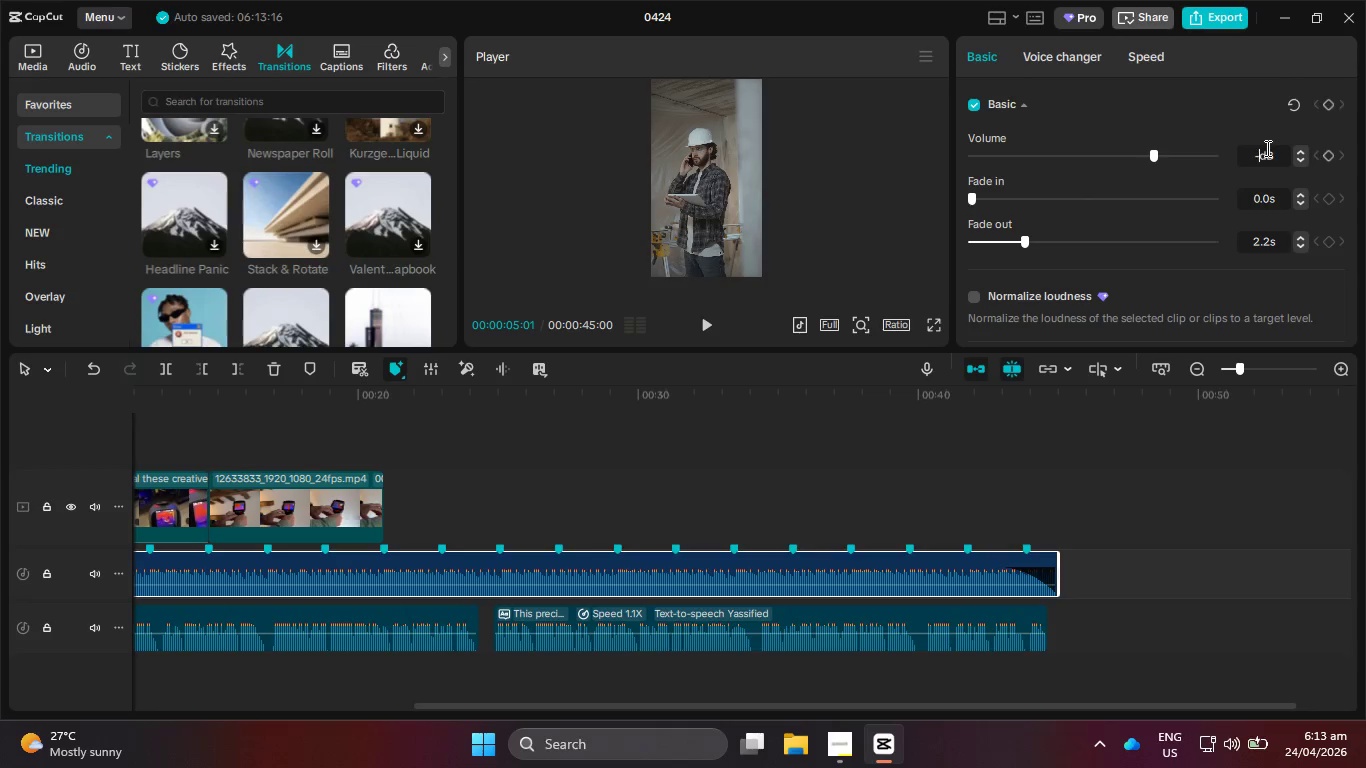 
key(Numpad8)
 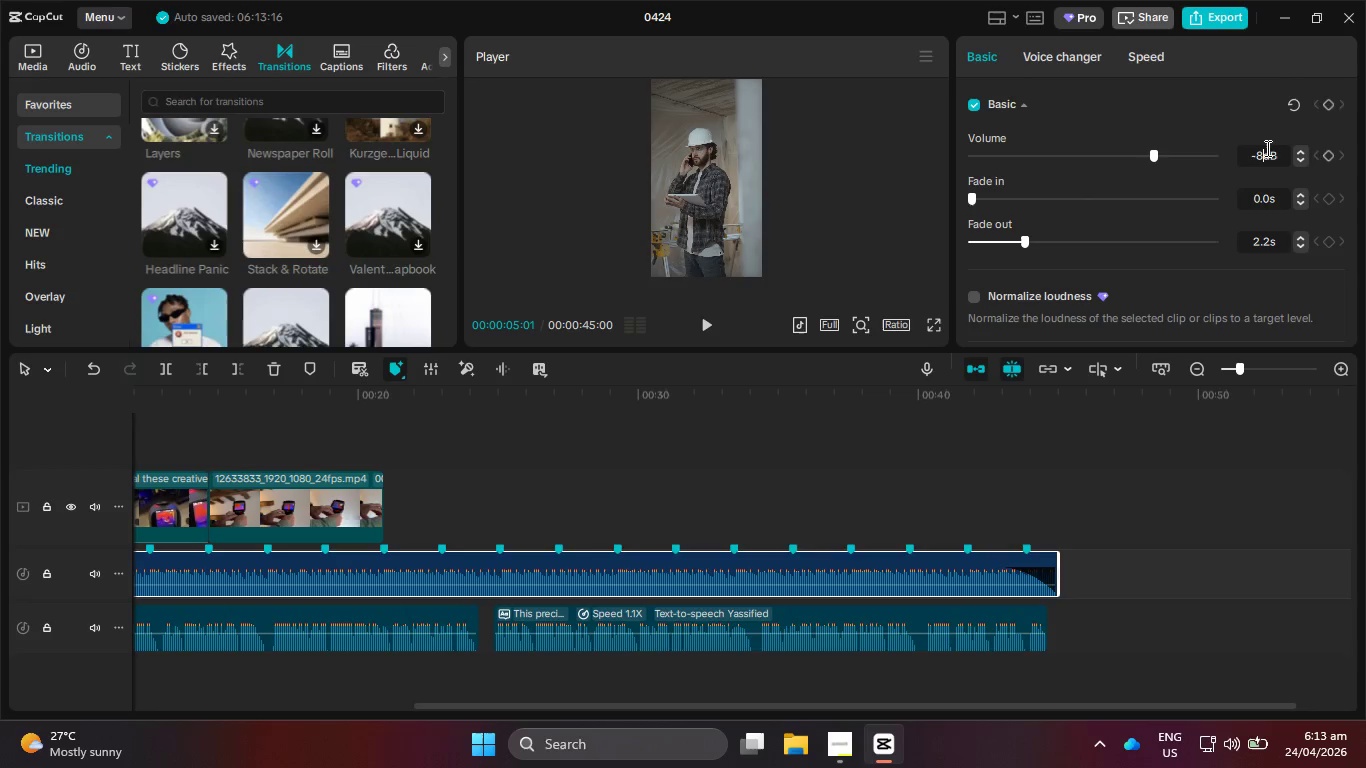 
key(NumpadEnter)
 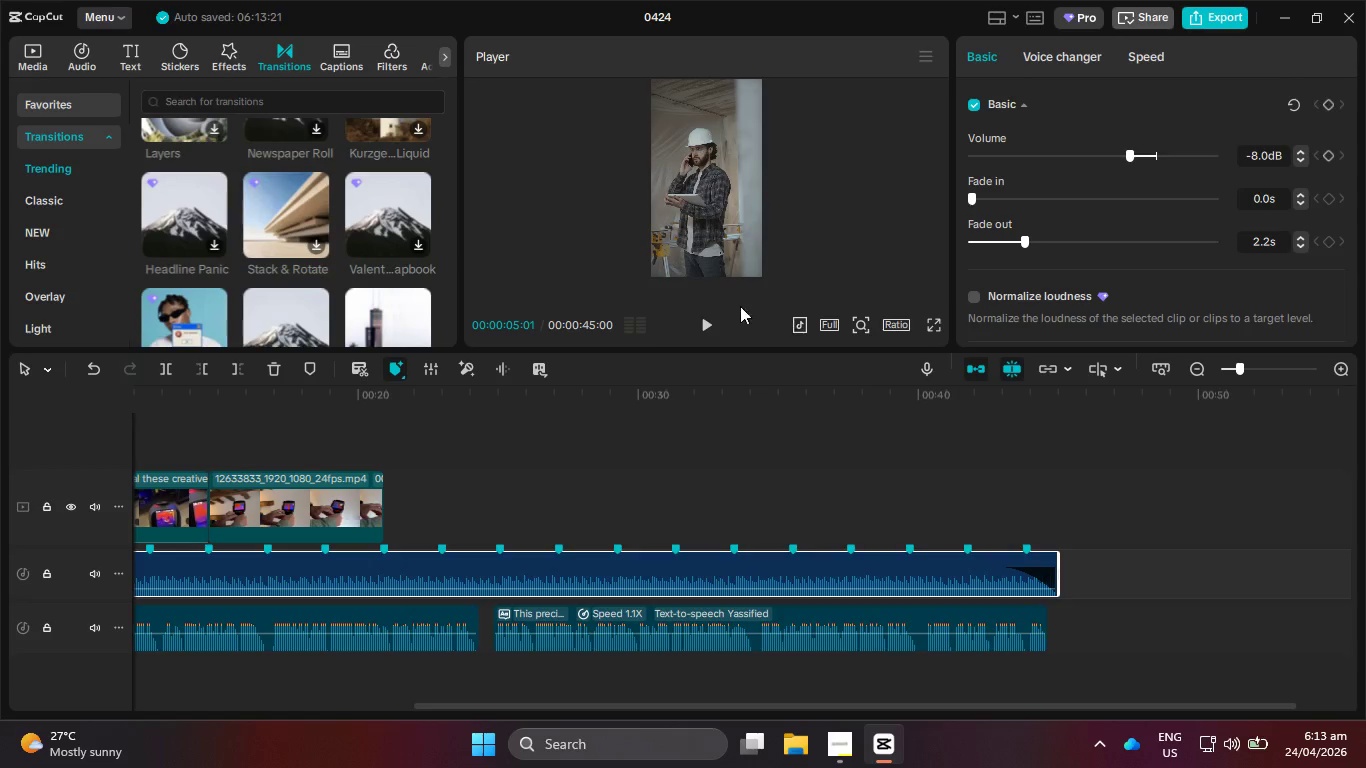 
left_click([701, 334])
 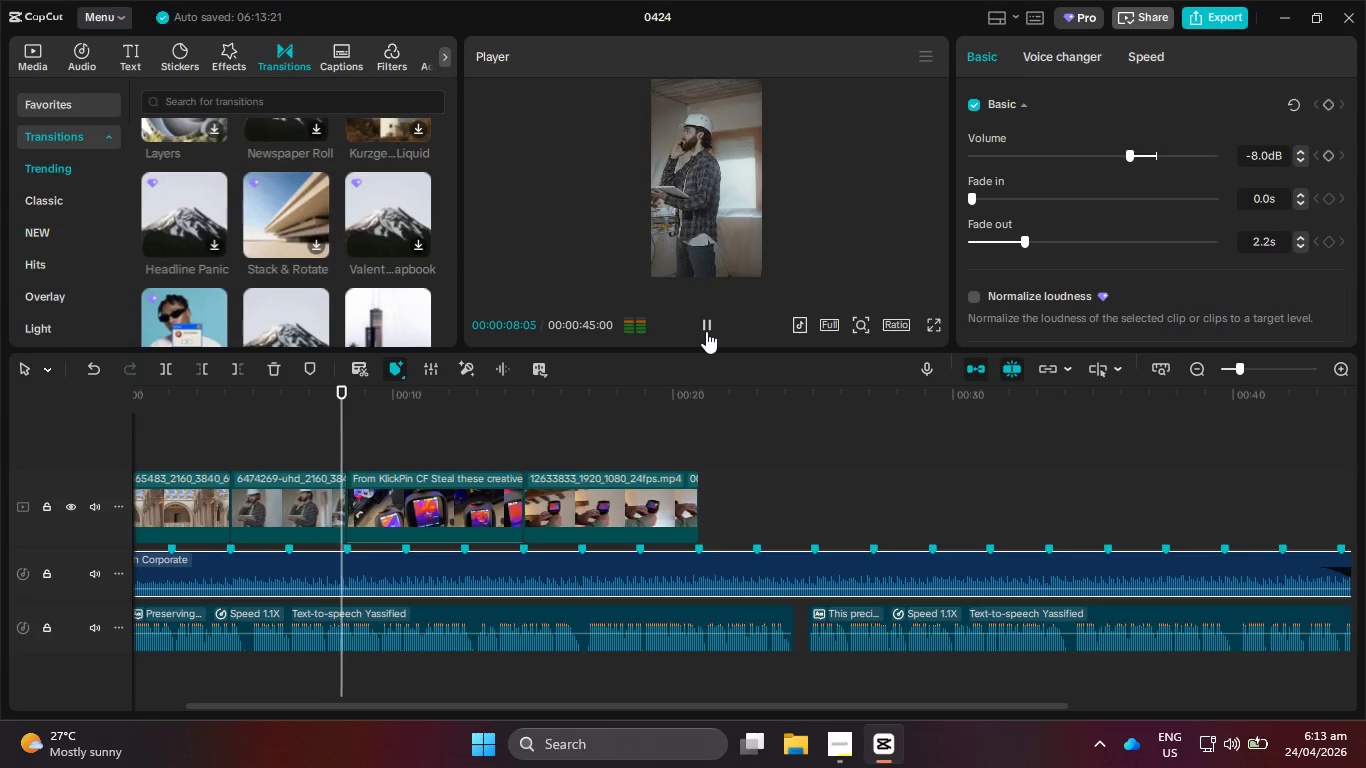 
left_click([706, 331])
 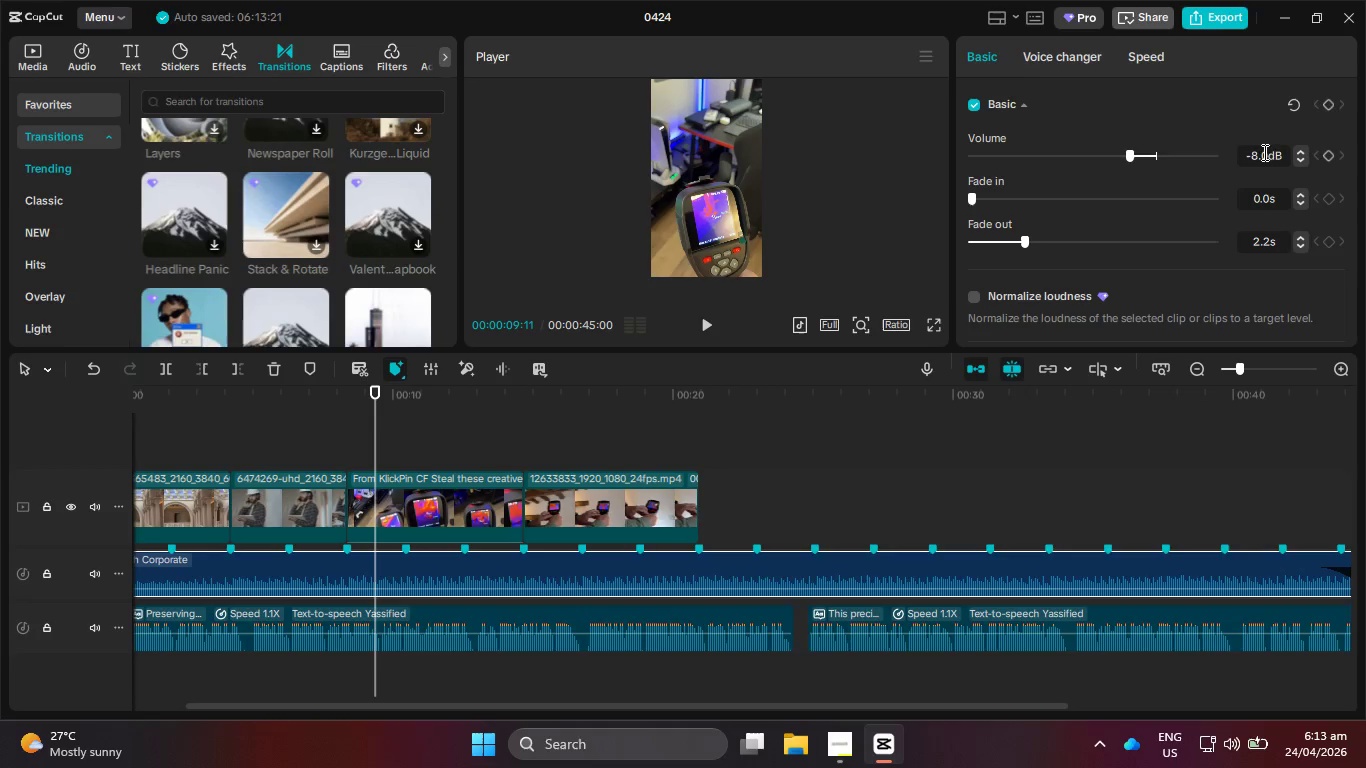 
left_click([1257, 152])
 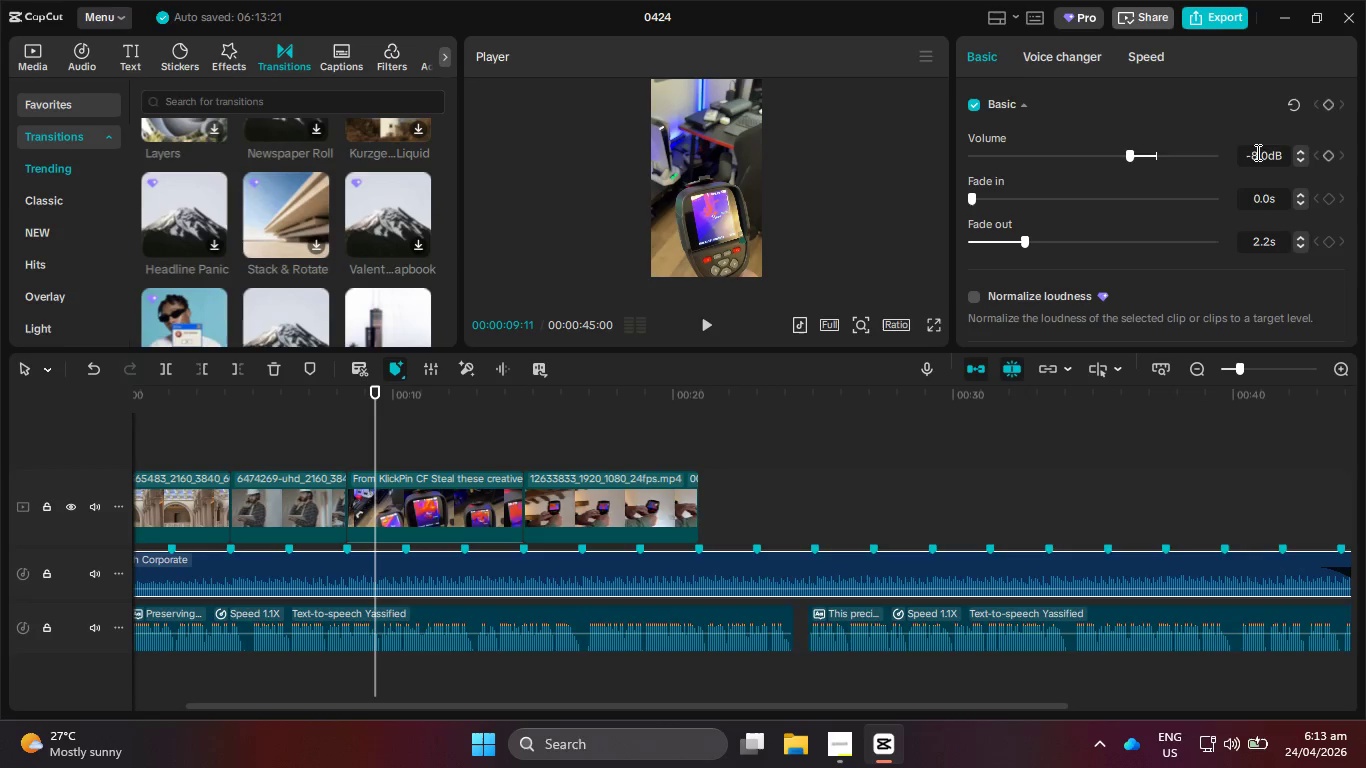 
key(Backspace)
 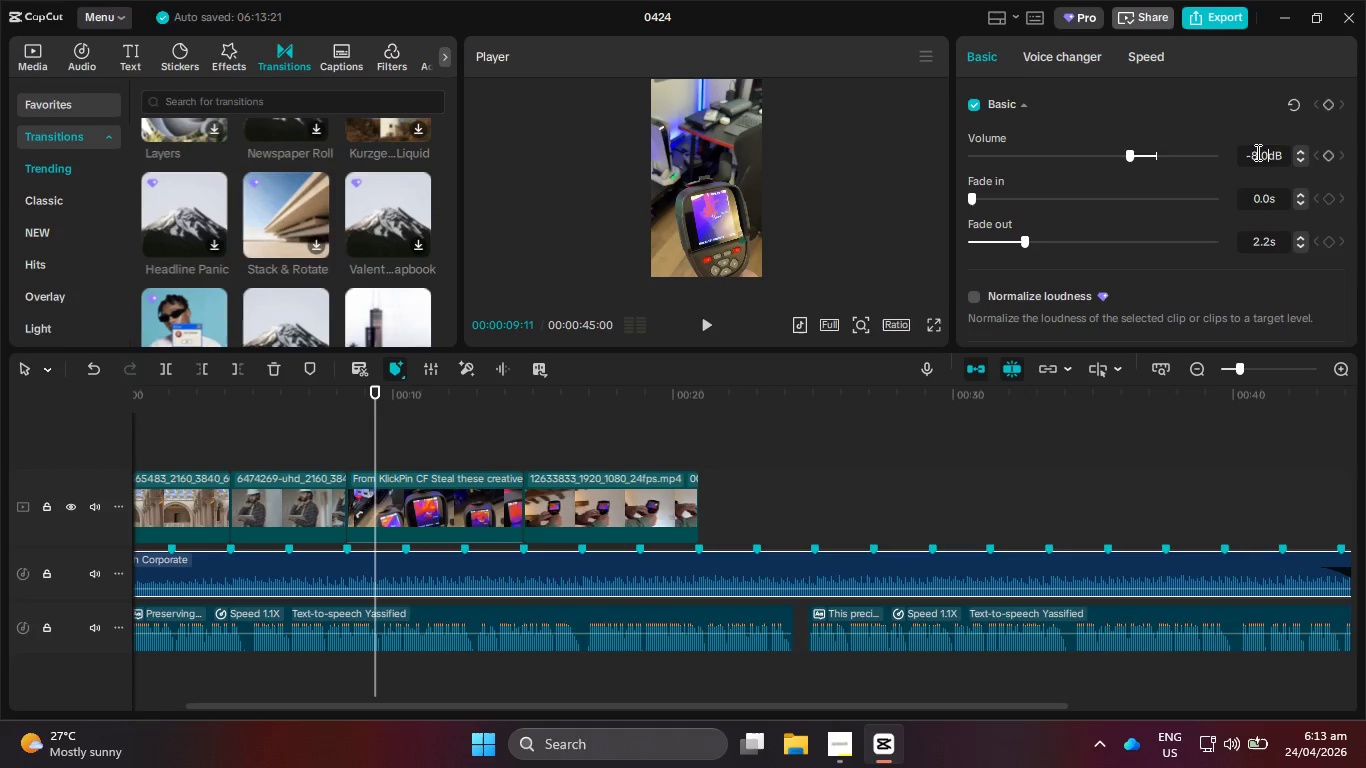 
key(Numpad6)
 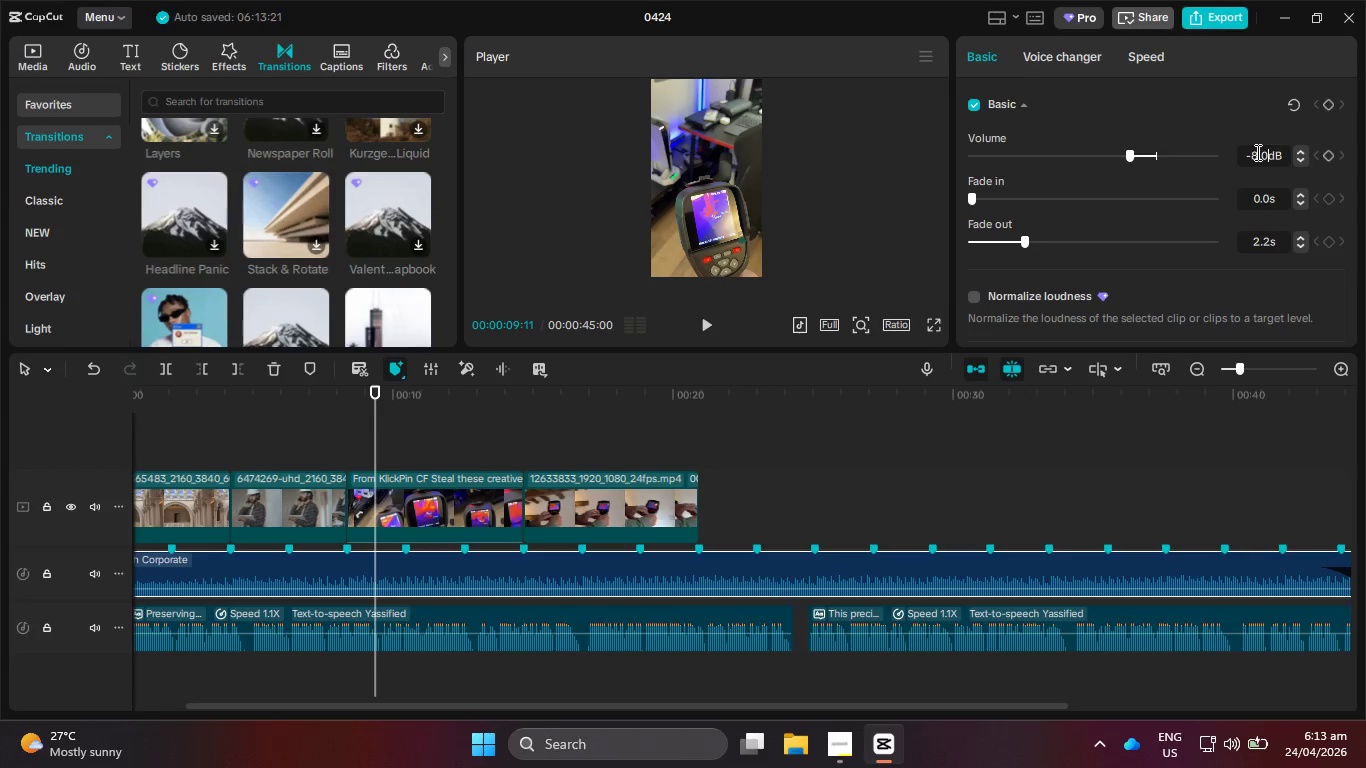 
key(NumpadEnter)
 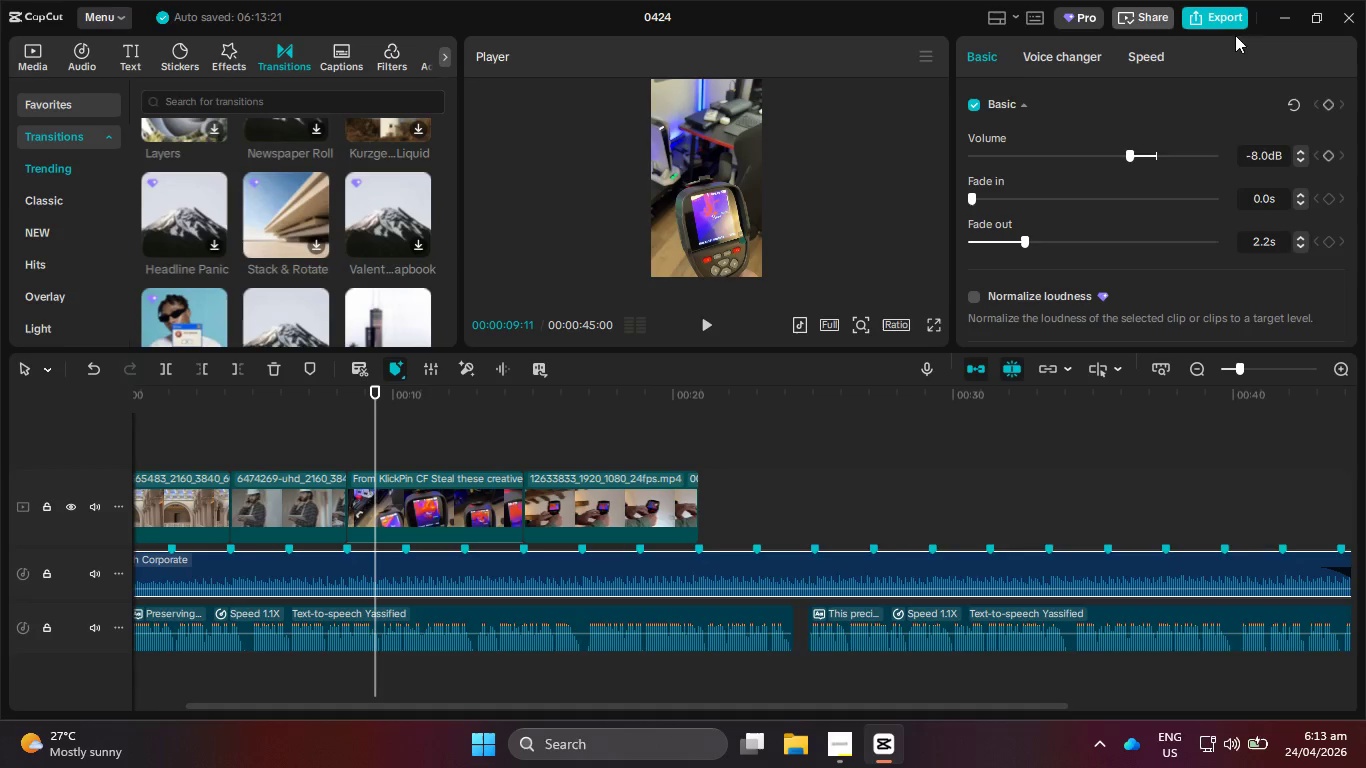 
left_click([1266, 149])
 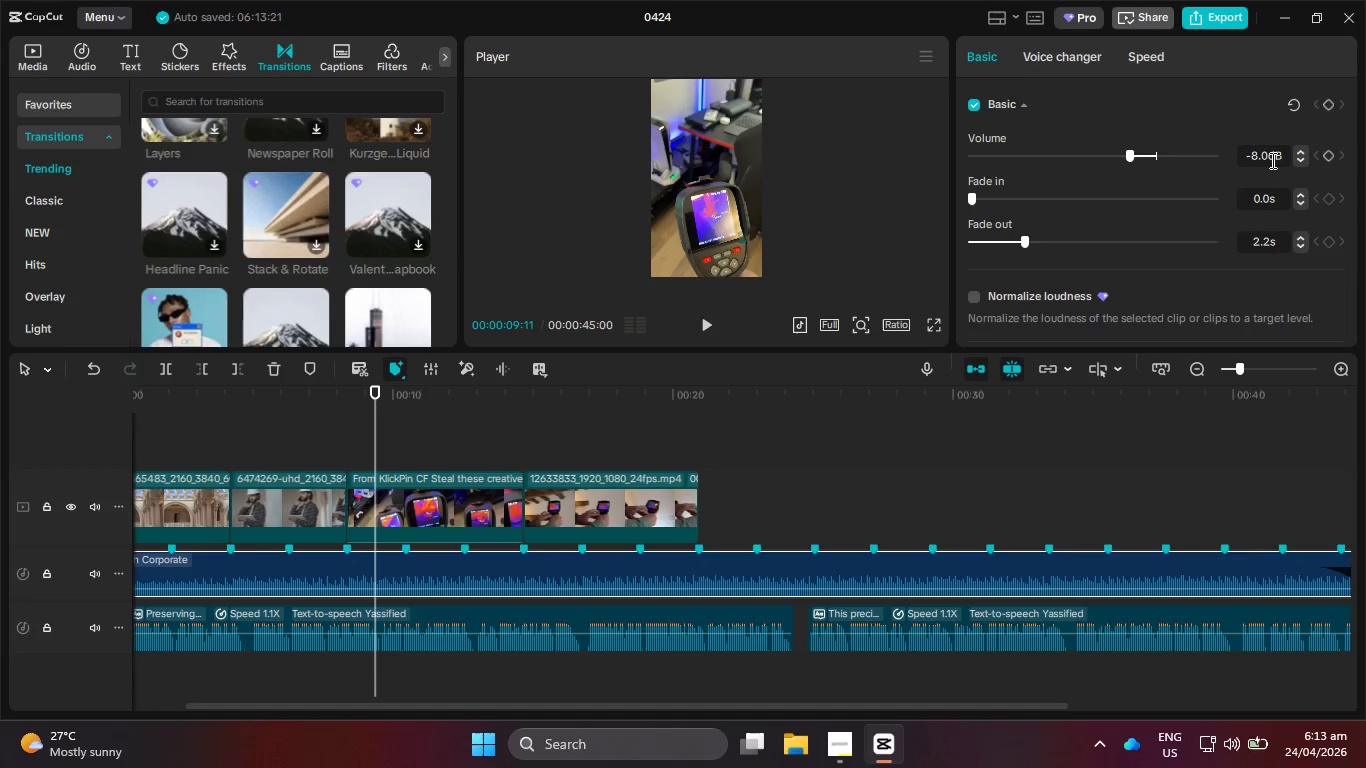 
key(Backspace)
 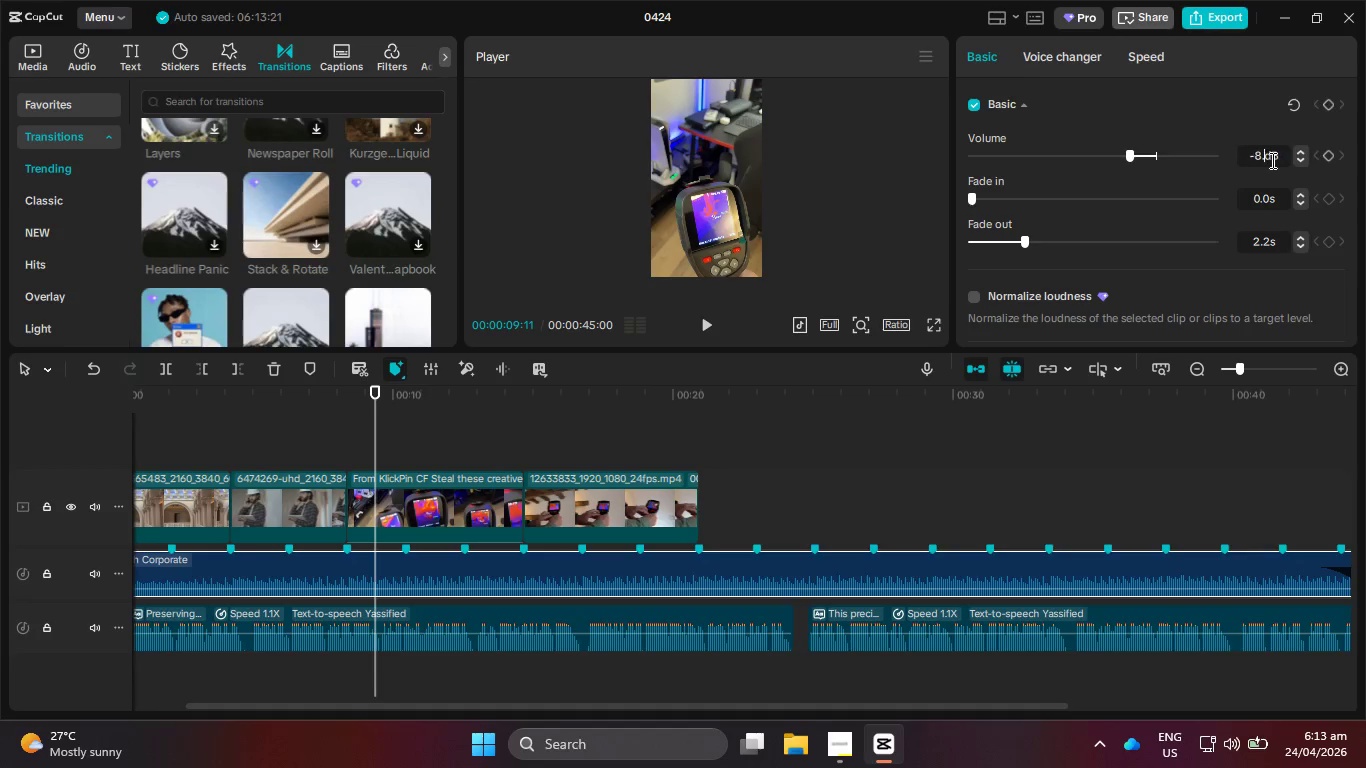 
key(Backspace)
 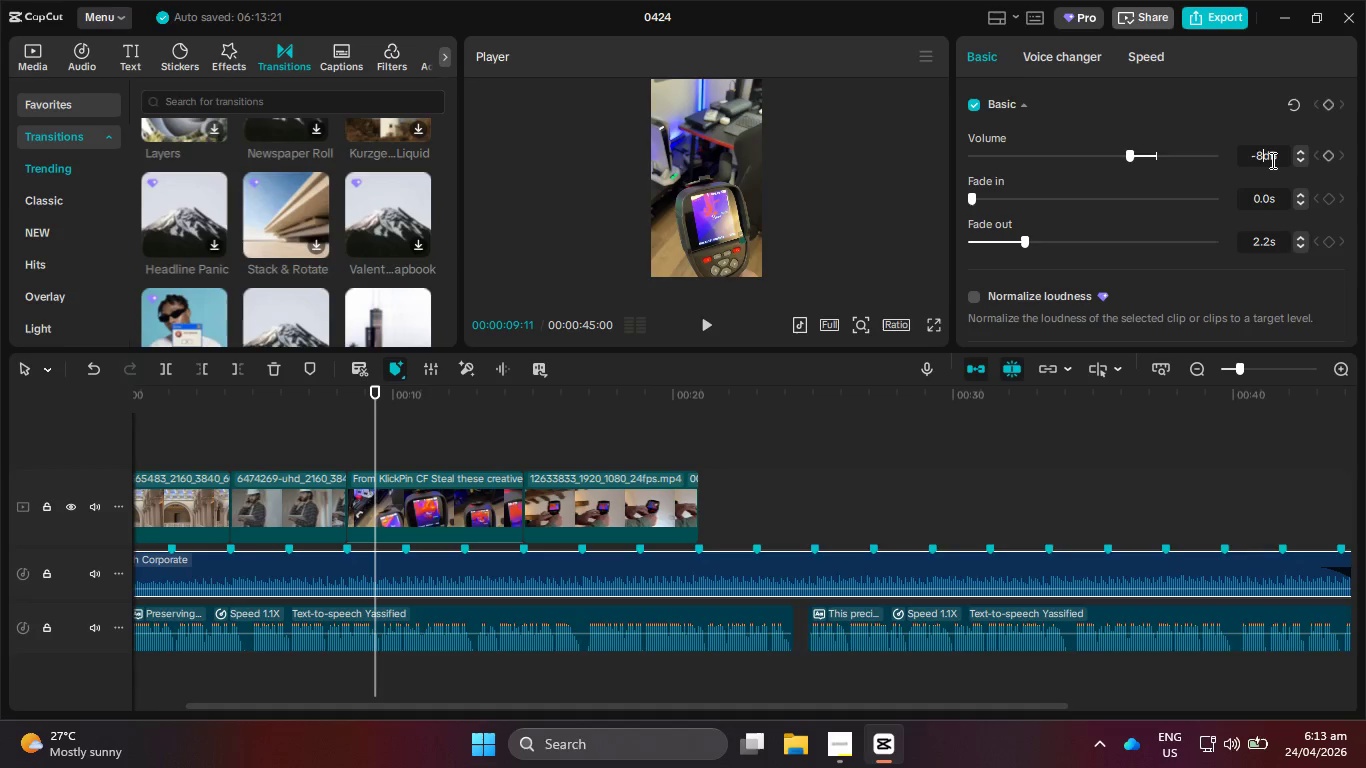 
key(Backspace)
 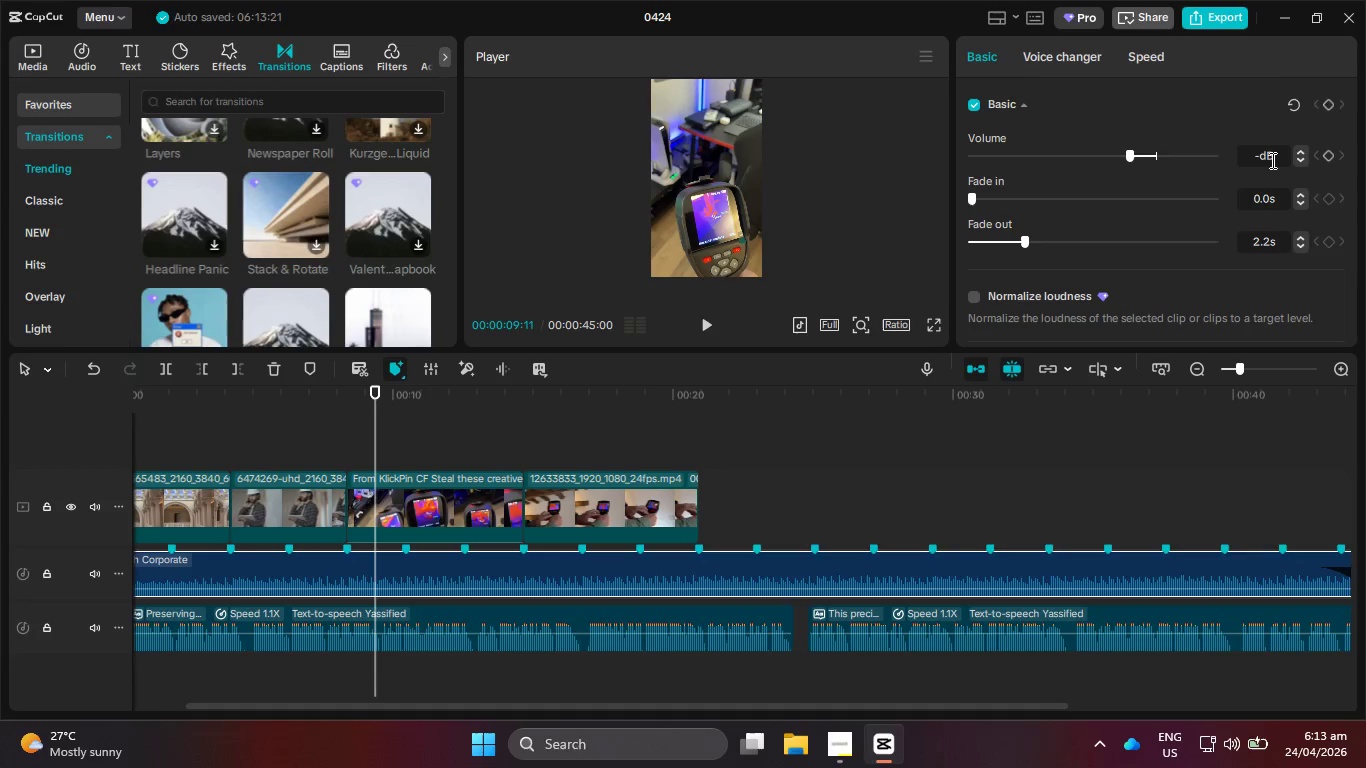 
key(Numpad6)
 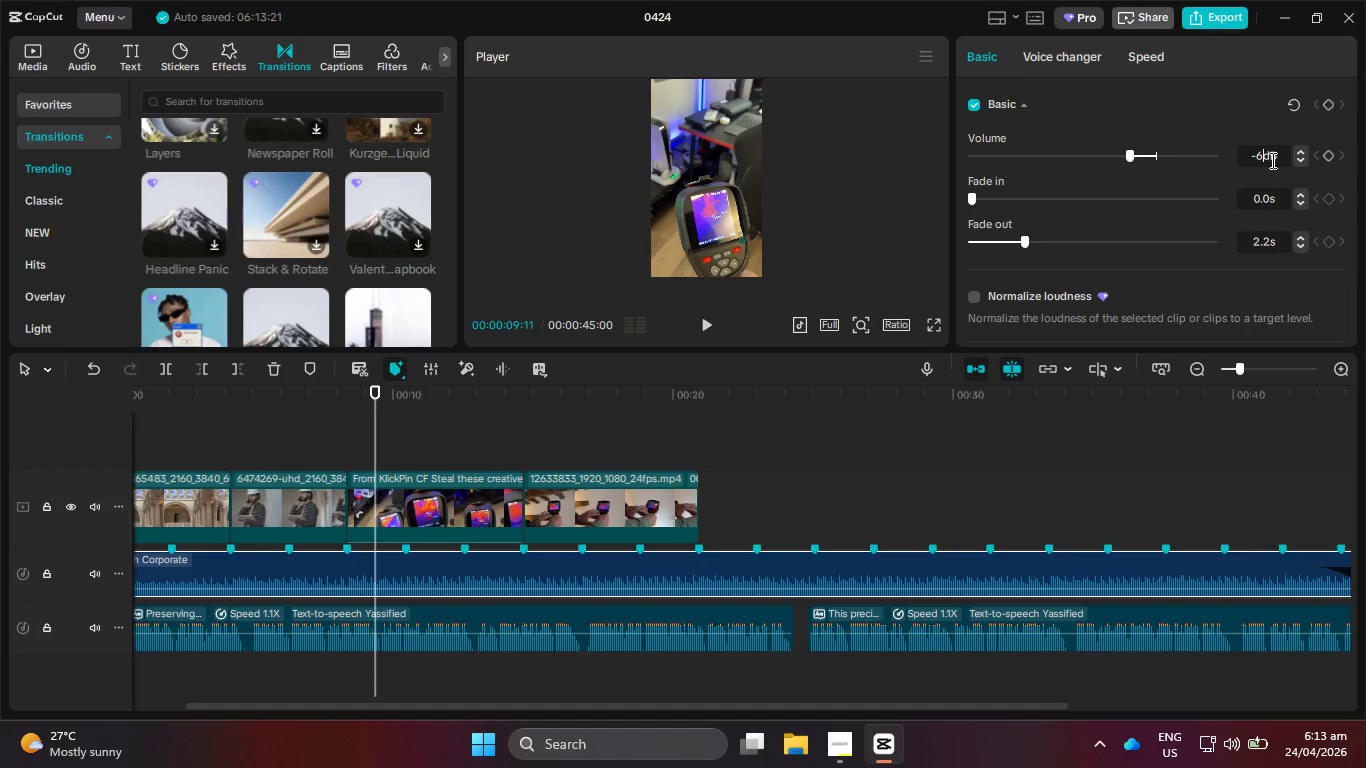 
key(NumpadEnter)
 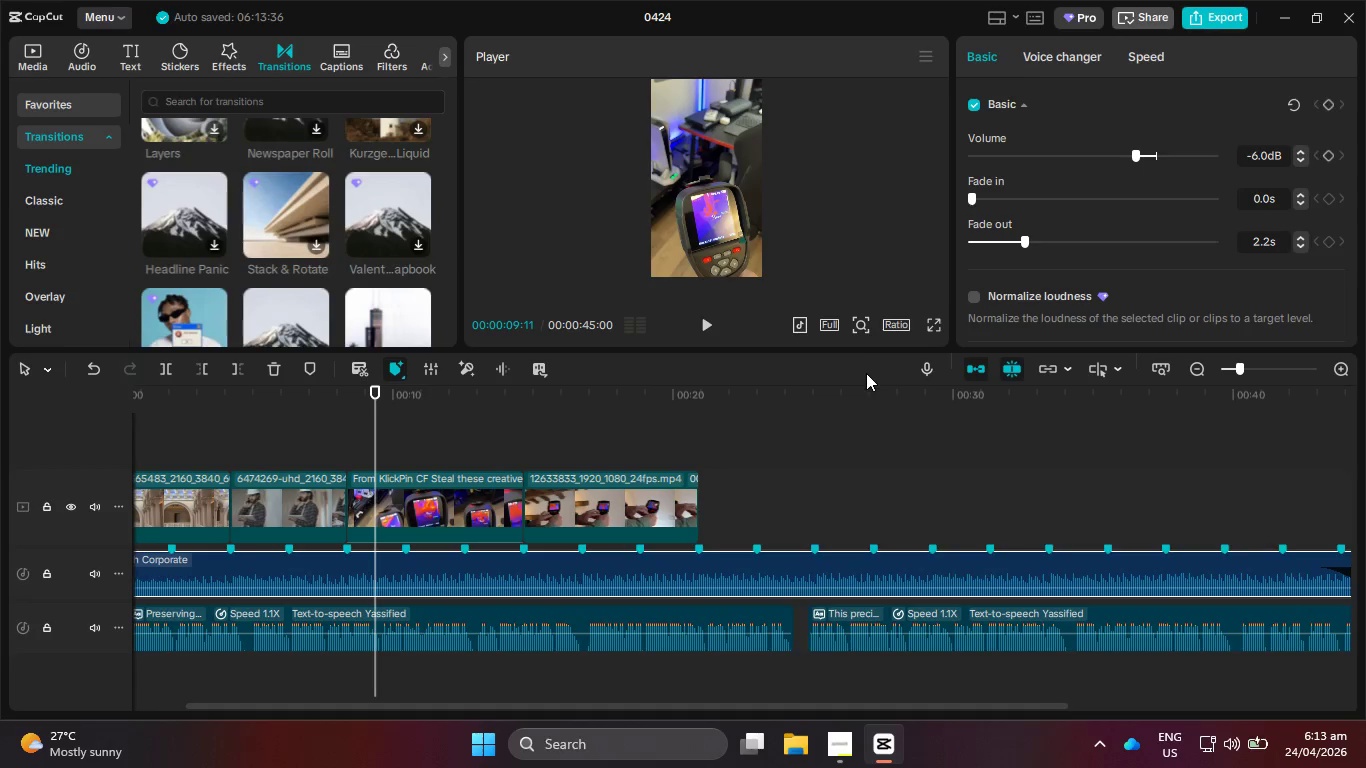 
left_click([709, 317])
 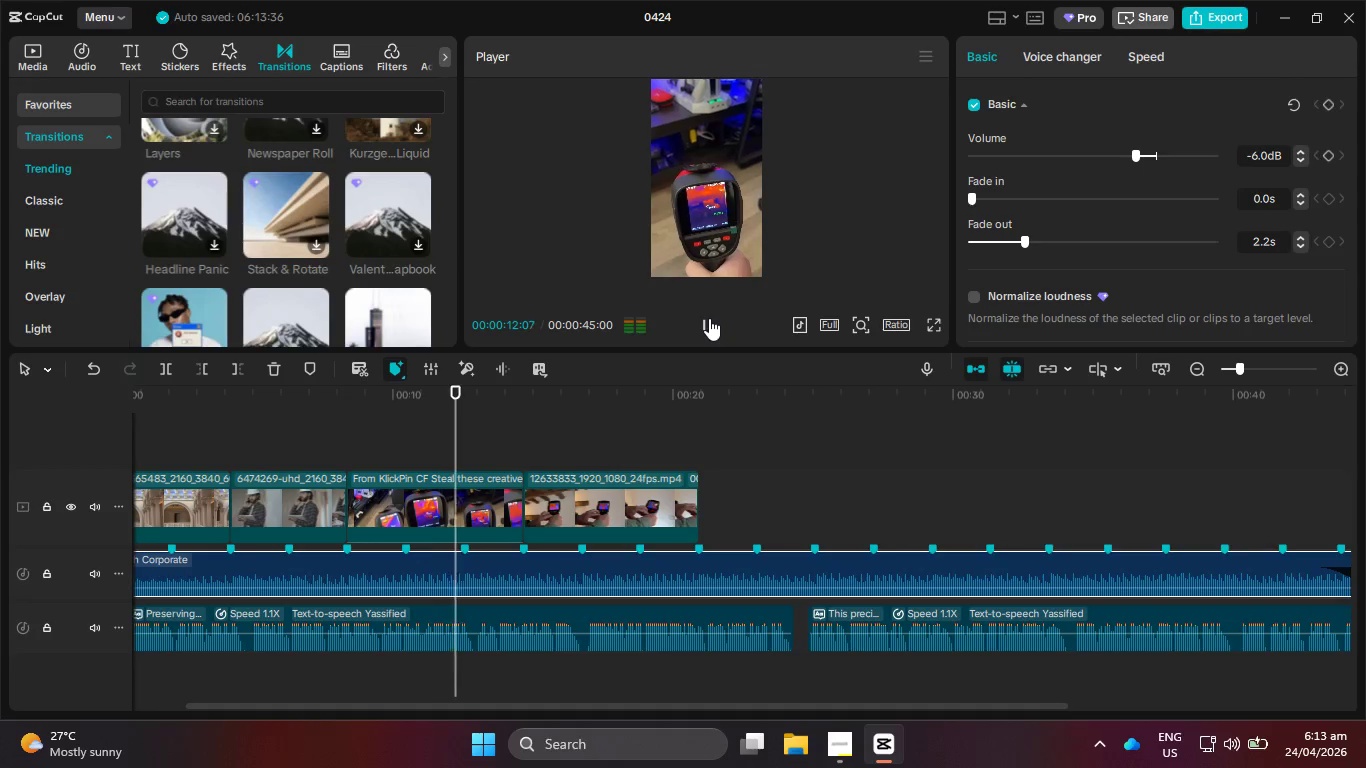 
left_click([709, 318])
 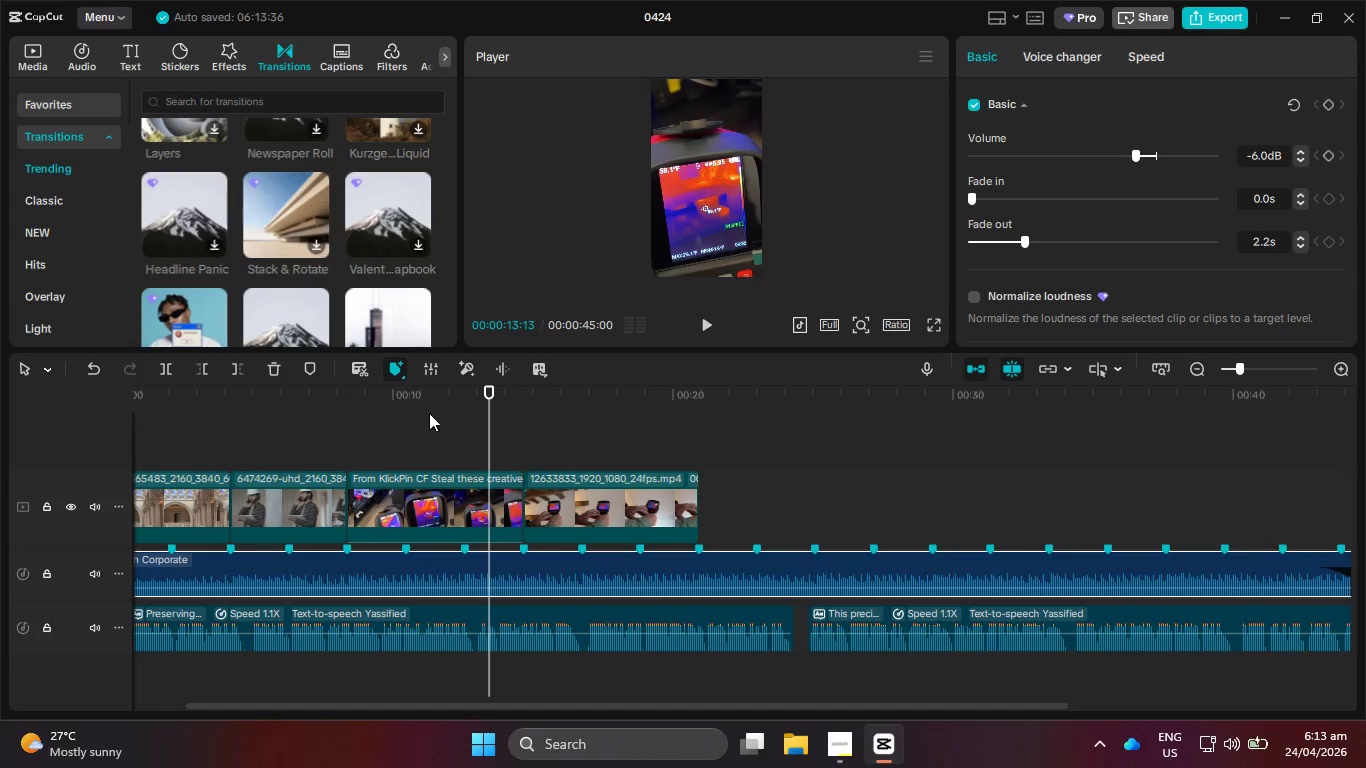 
left_click_drag(start_coordinate=[415, 395], to_coordinate=[0, 387])
 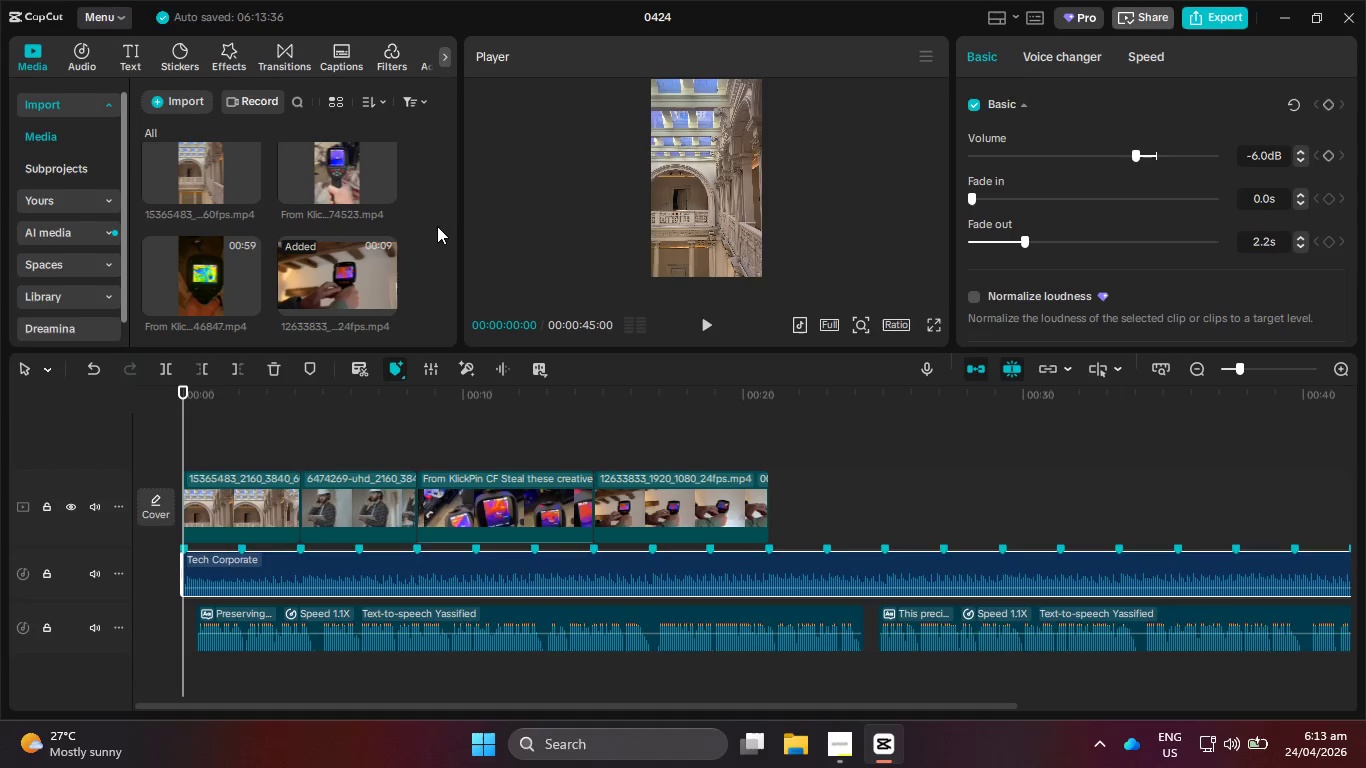 
scroll: coordinate [320, 244], scroll_direction: none, amount: 0.0
 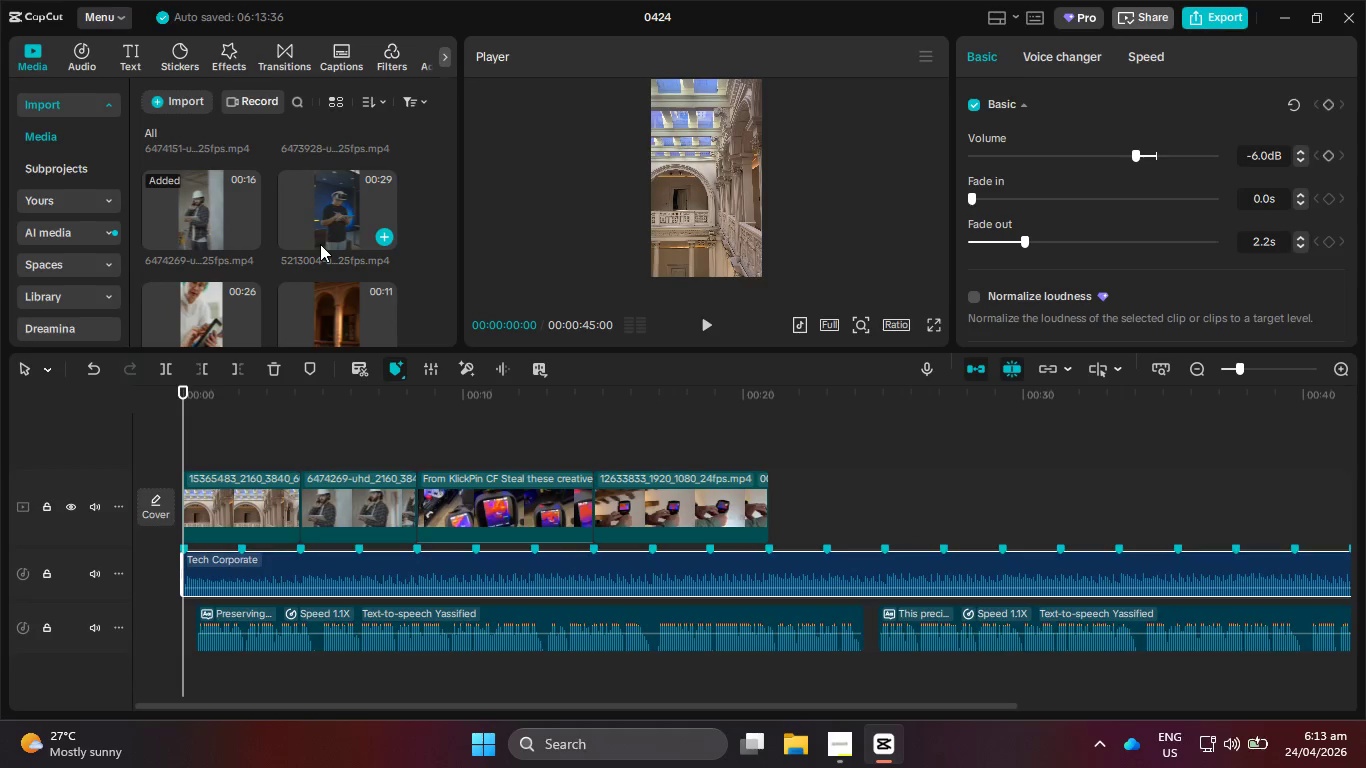 
scroll: coordinate [320, 244], scroll_direction: up, amount: 4.0
 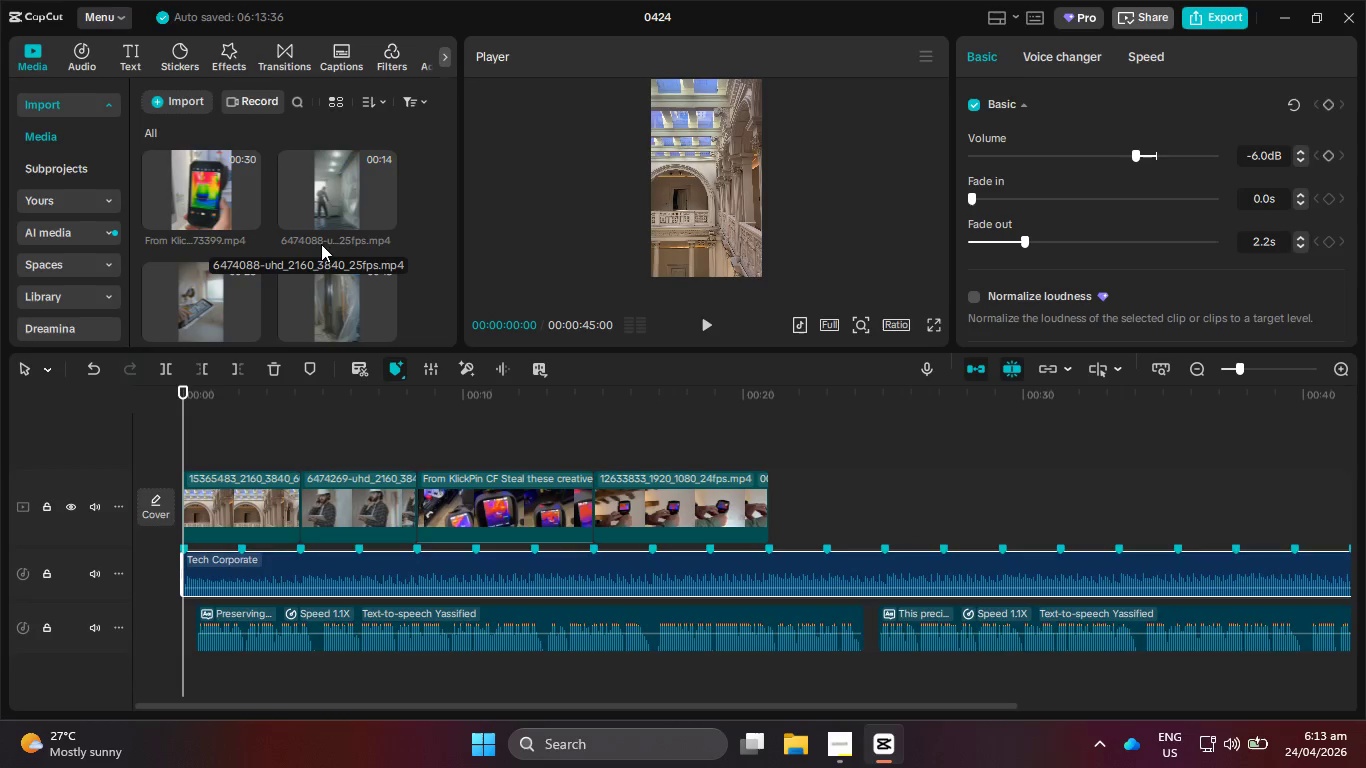 
mouse_move([329, 193])
 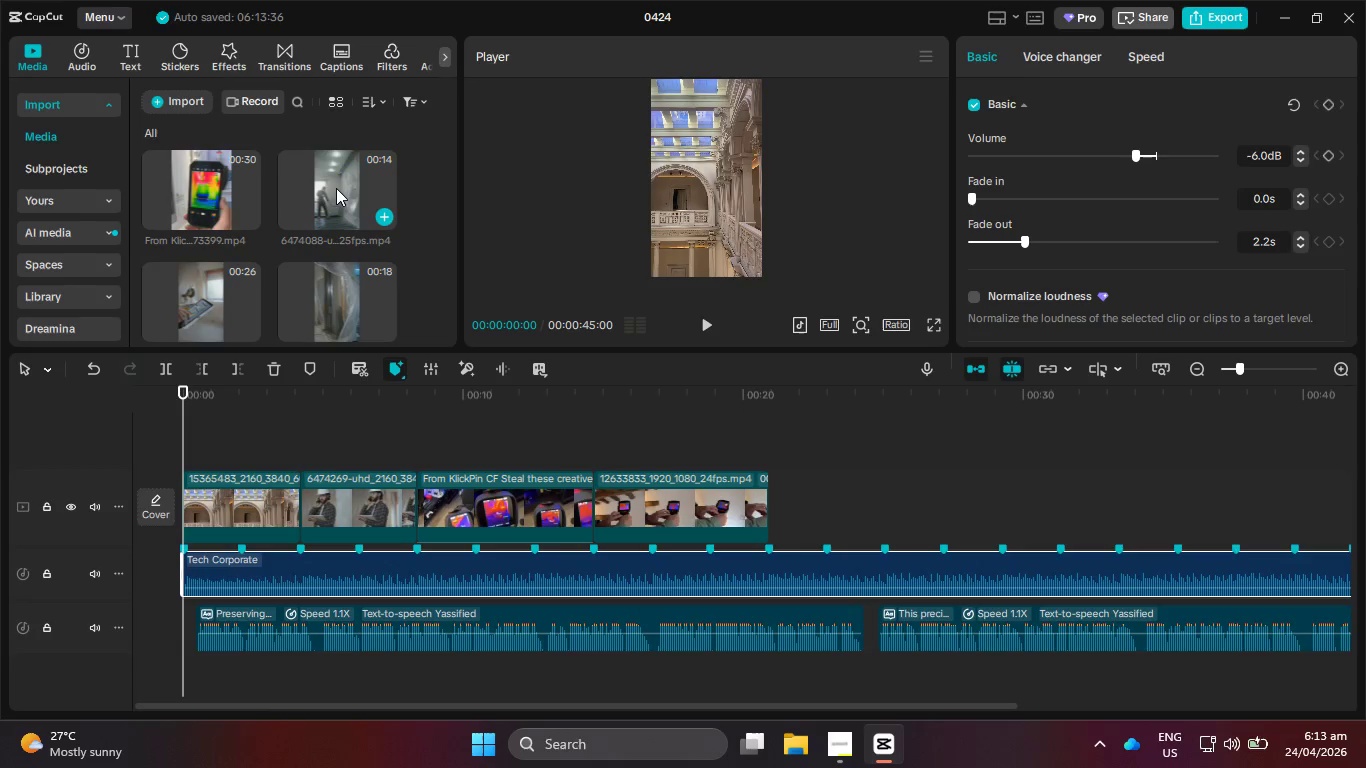 
scroll: coordinate [338, 190], scroll_direction: down, amount: 5.0
 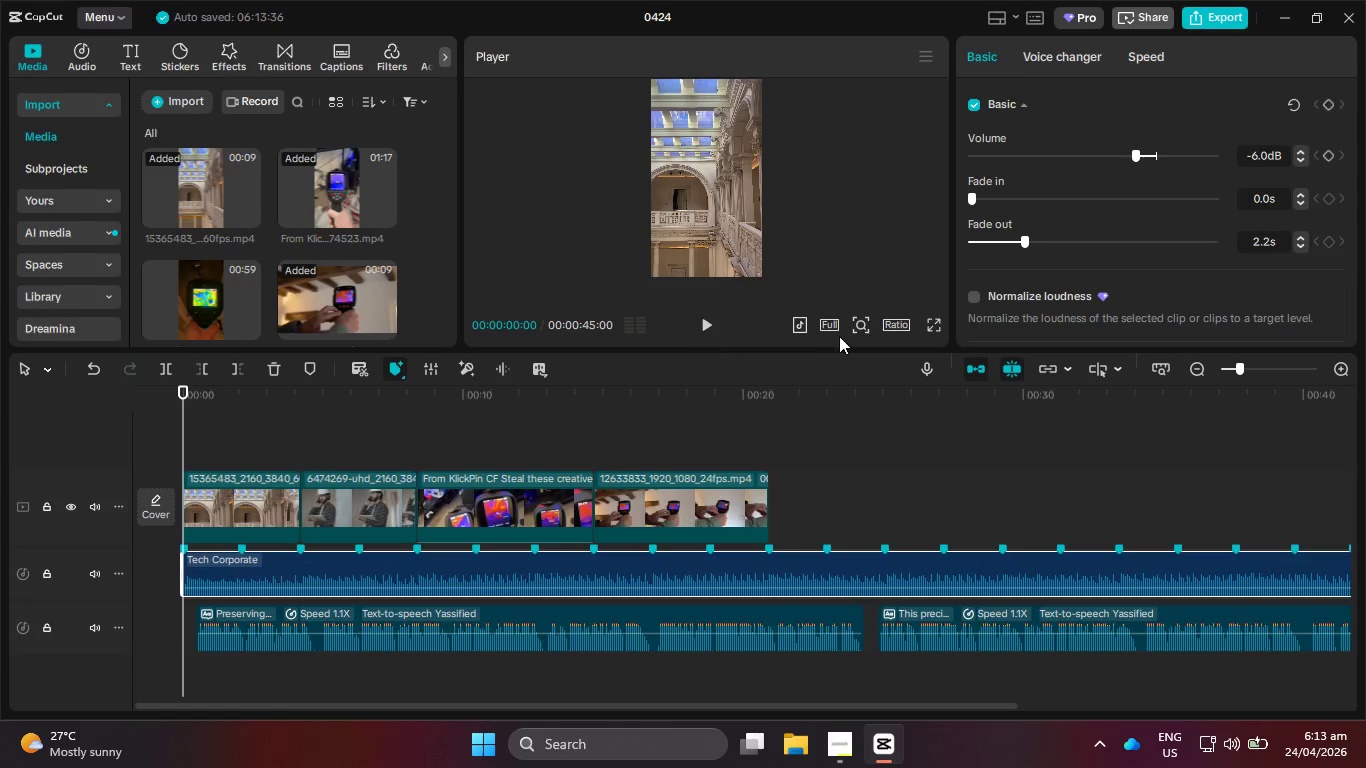 
left_click([713, 324])
 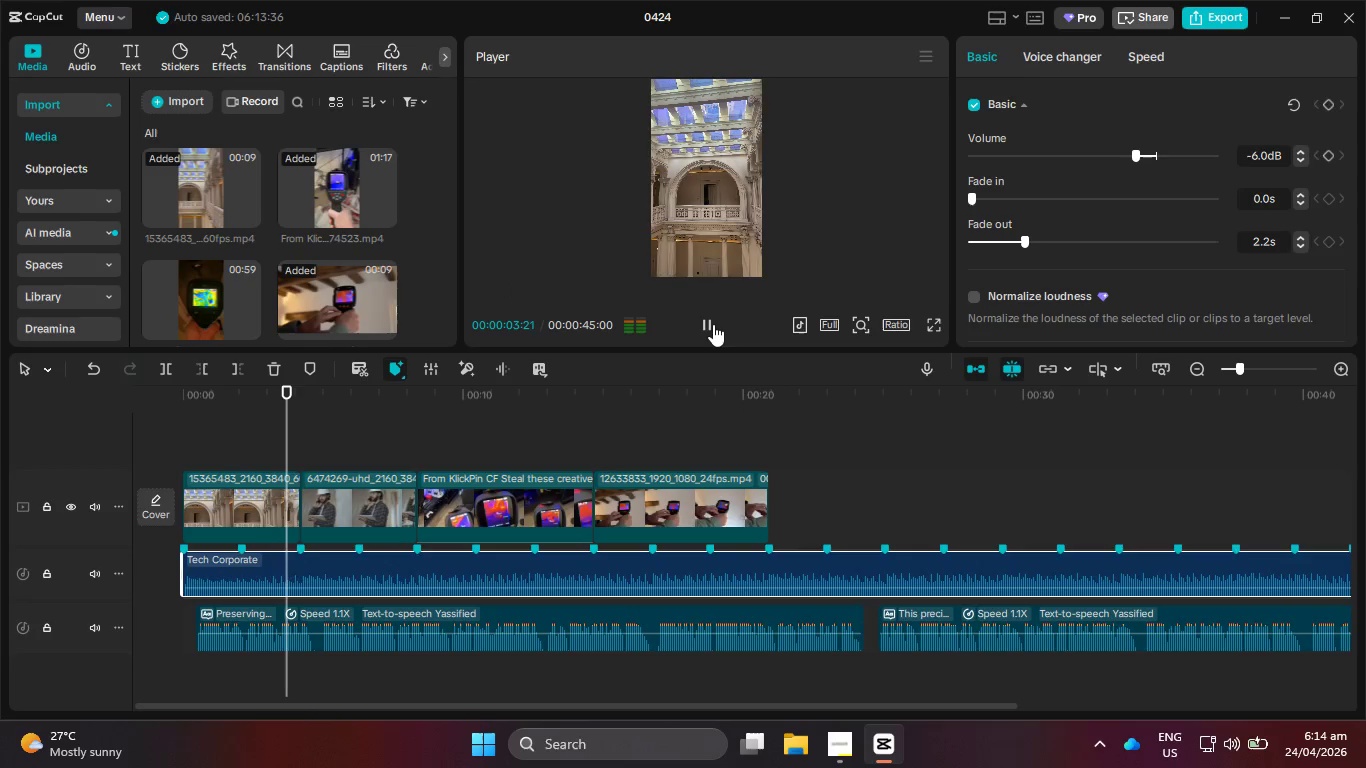 
wait(5.23)
 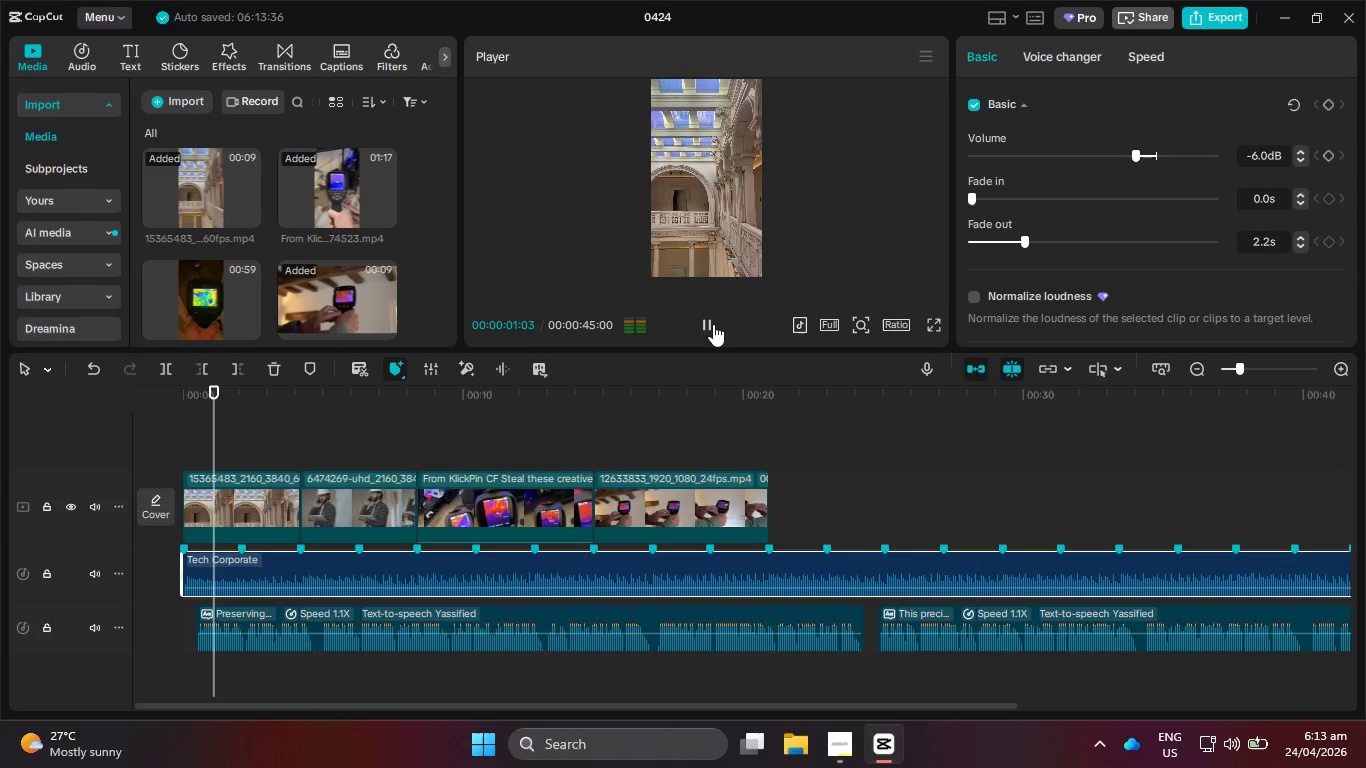 
left_click([713, 324])
 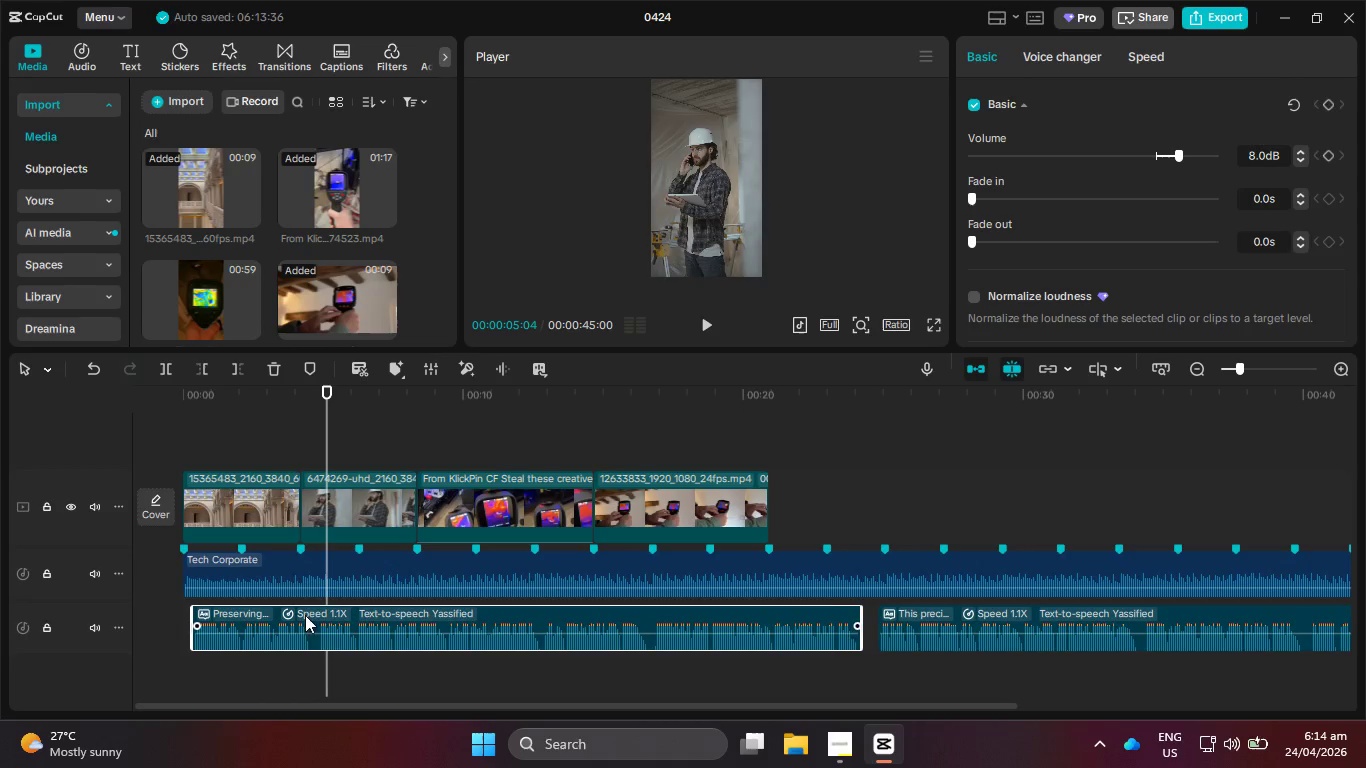 
left_click_drag(start_coordinate=[302, 397], to_coordinate=[183, 413])
 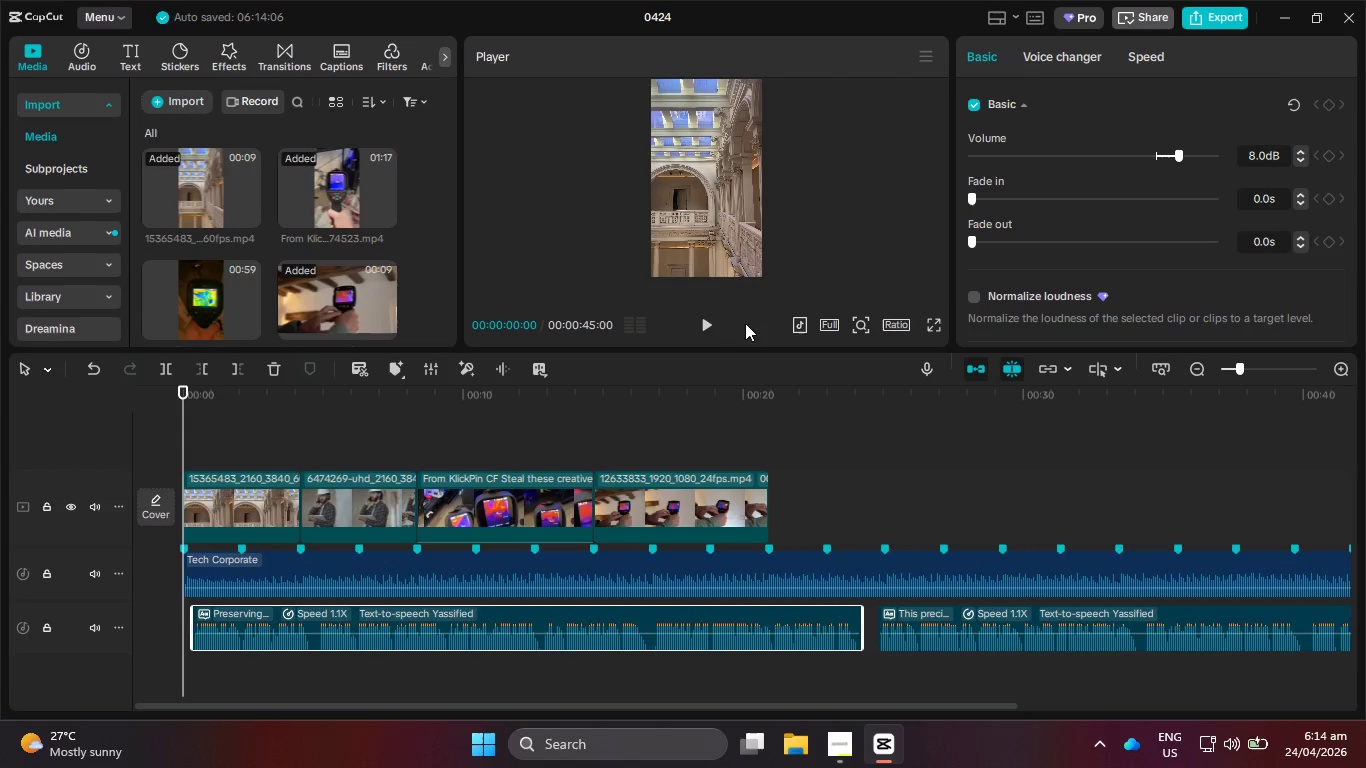 
left_click([708, 330])
 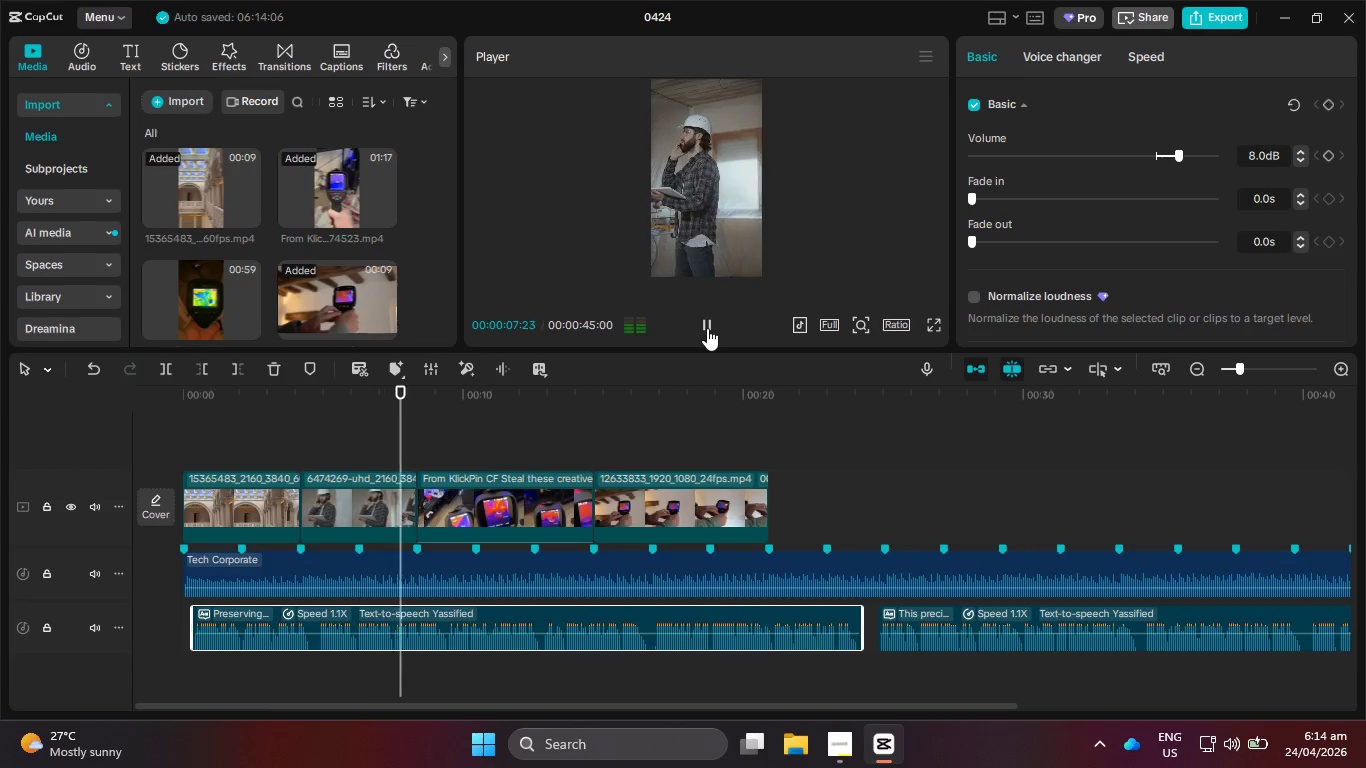 
wait(12.89)
 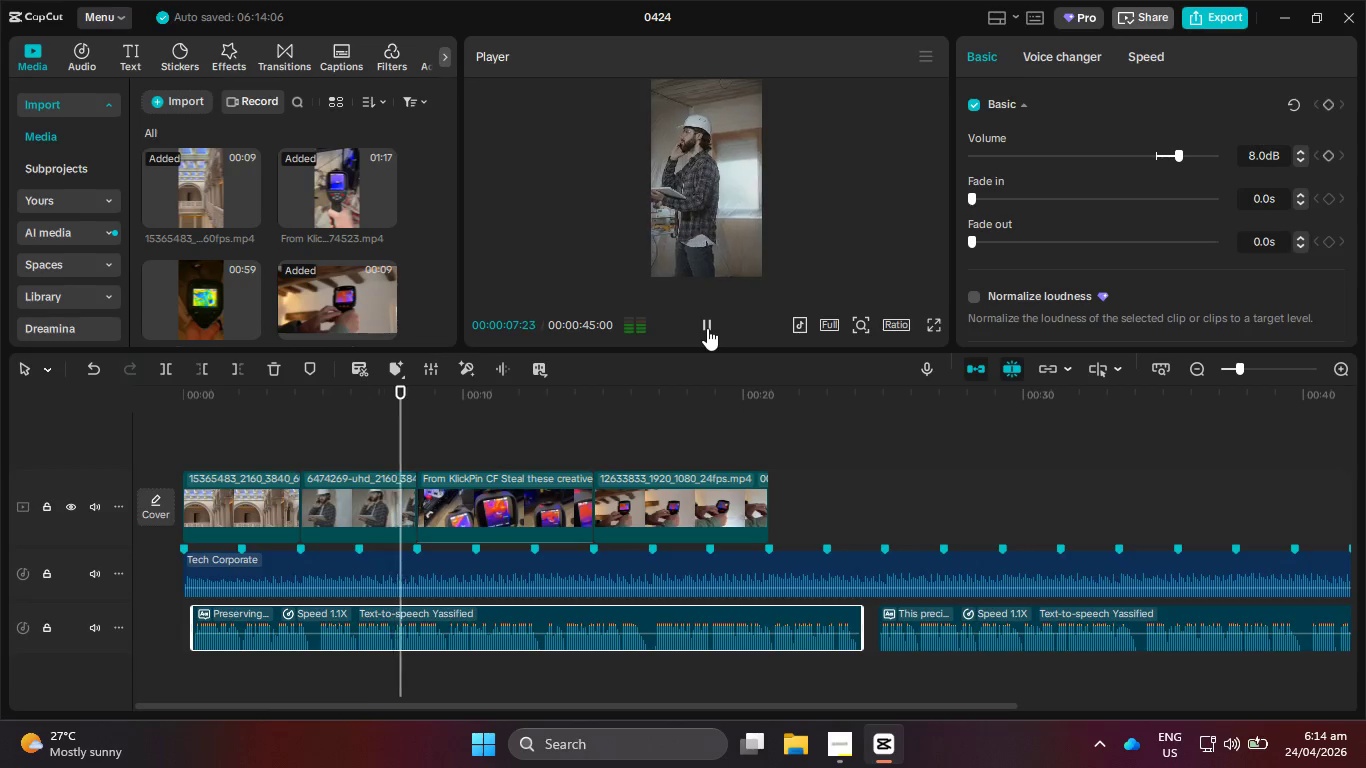 
left_click([707, 328])
 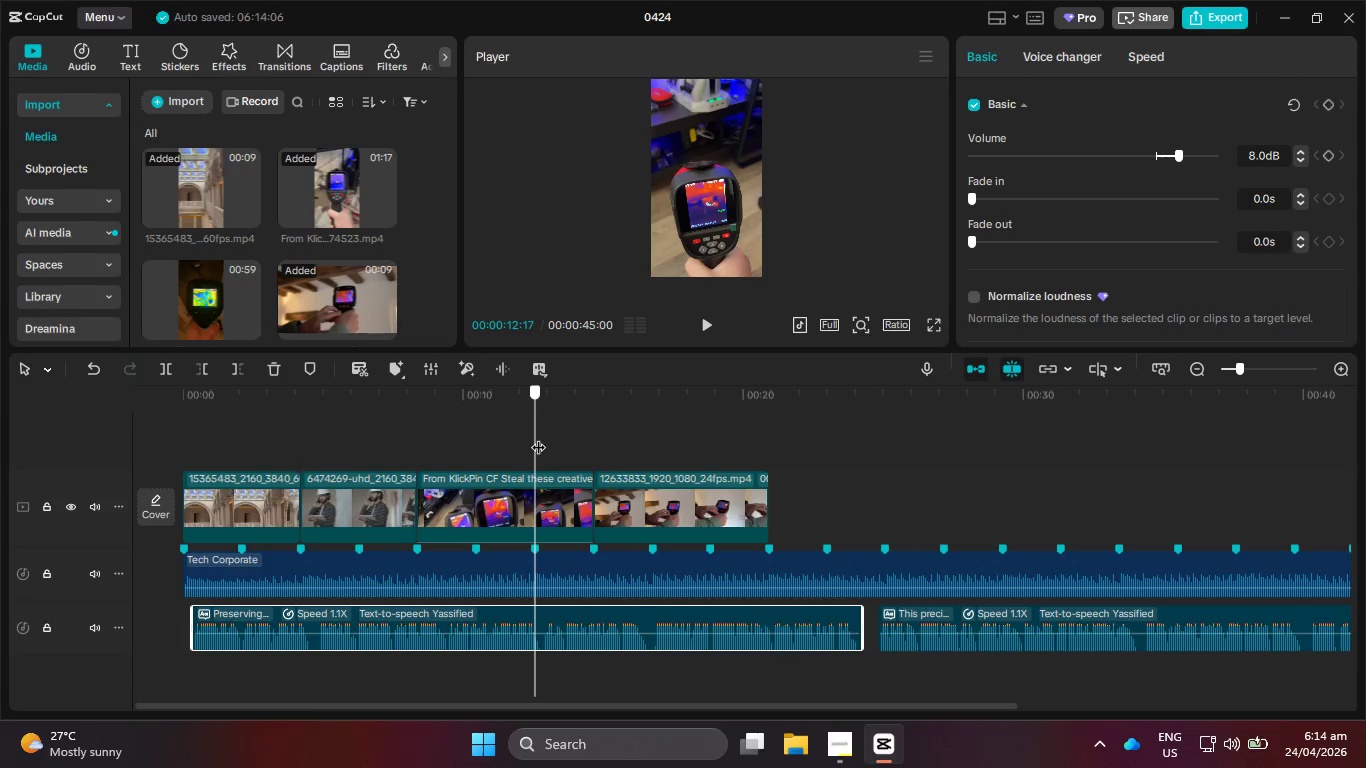 
left_click([572, 493])
 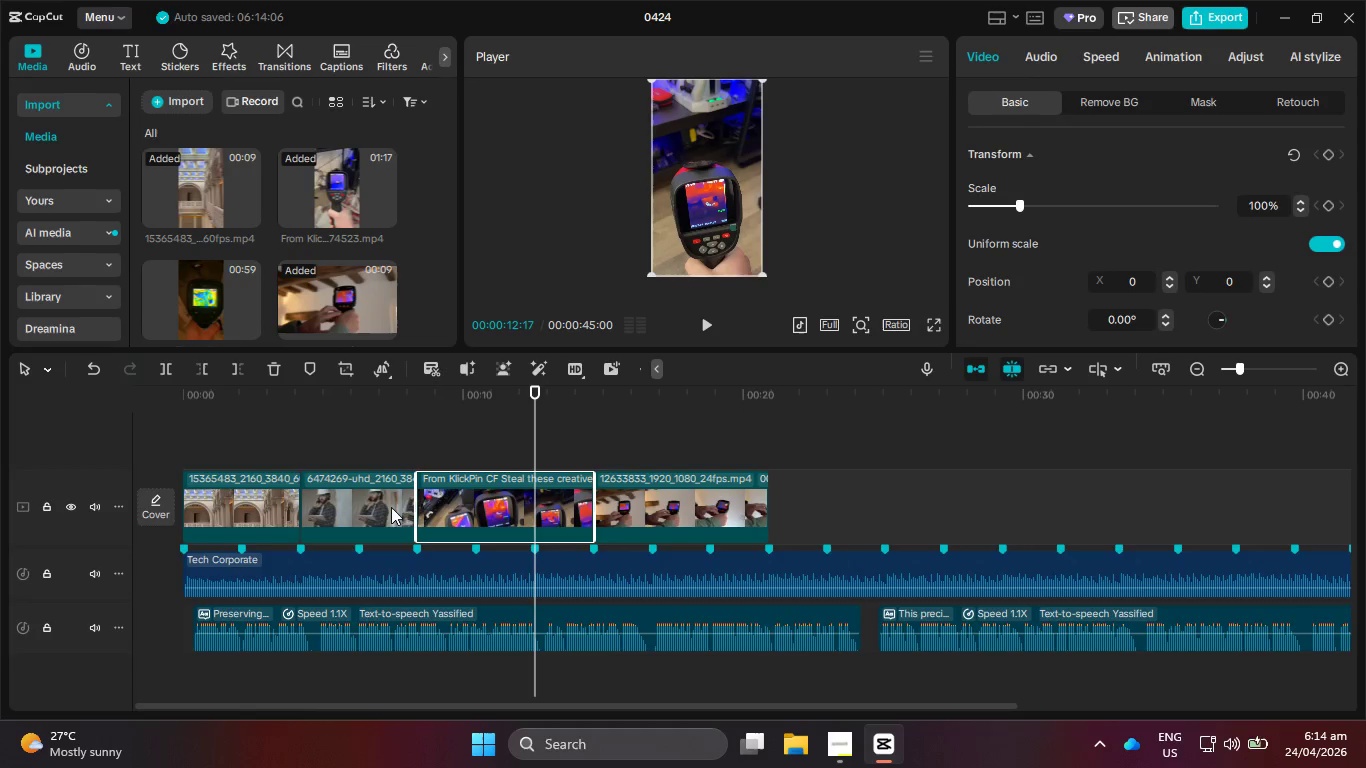 
left_click_drag(start_coordinate=[418, 501], to_coordinate=[450, 499])
 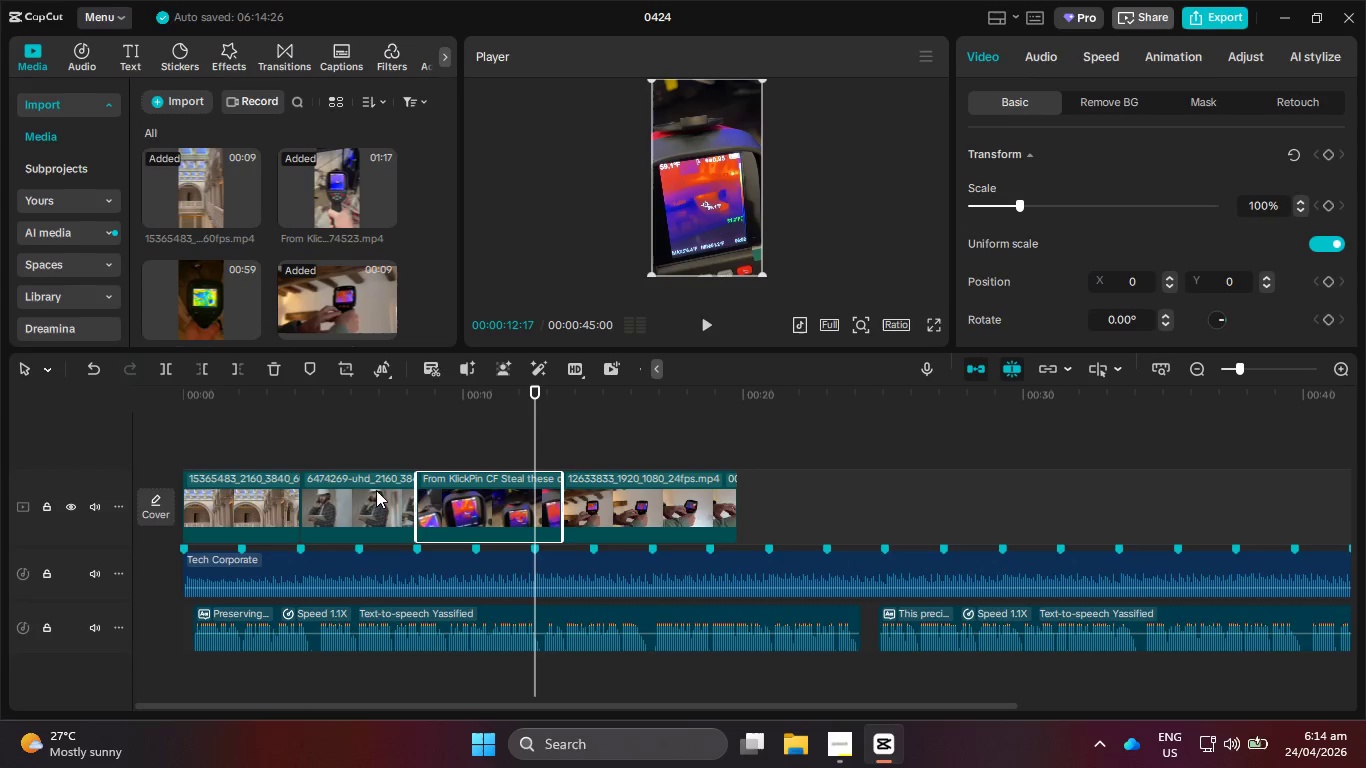 
left_click_drag(start_coordinate=[418, 509], to_coordinate=[433, 507])
 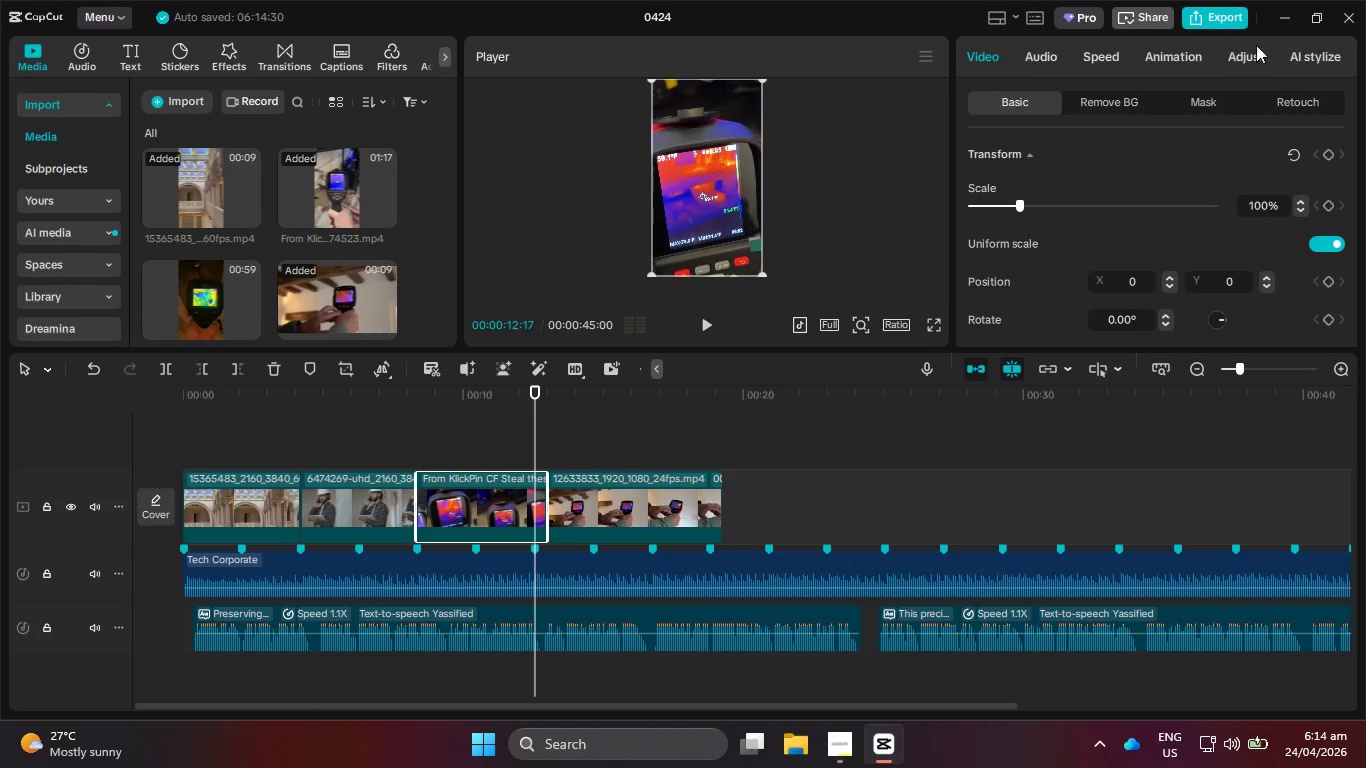 
left_click([1113, 62])
 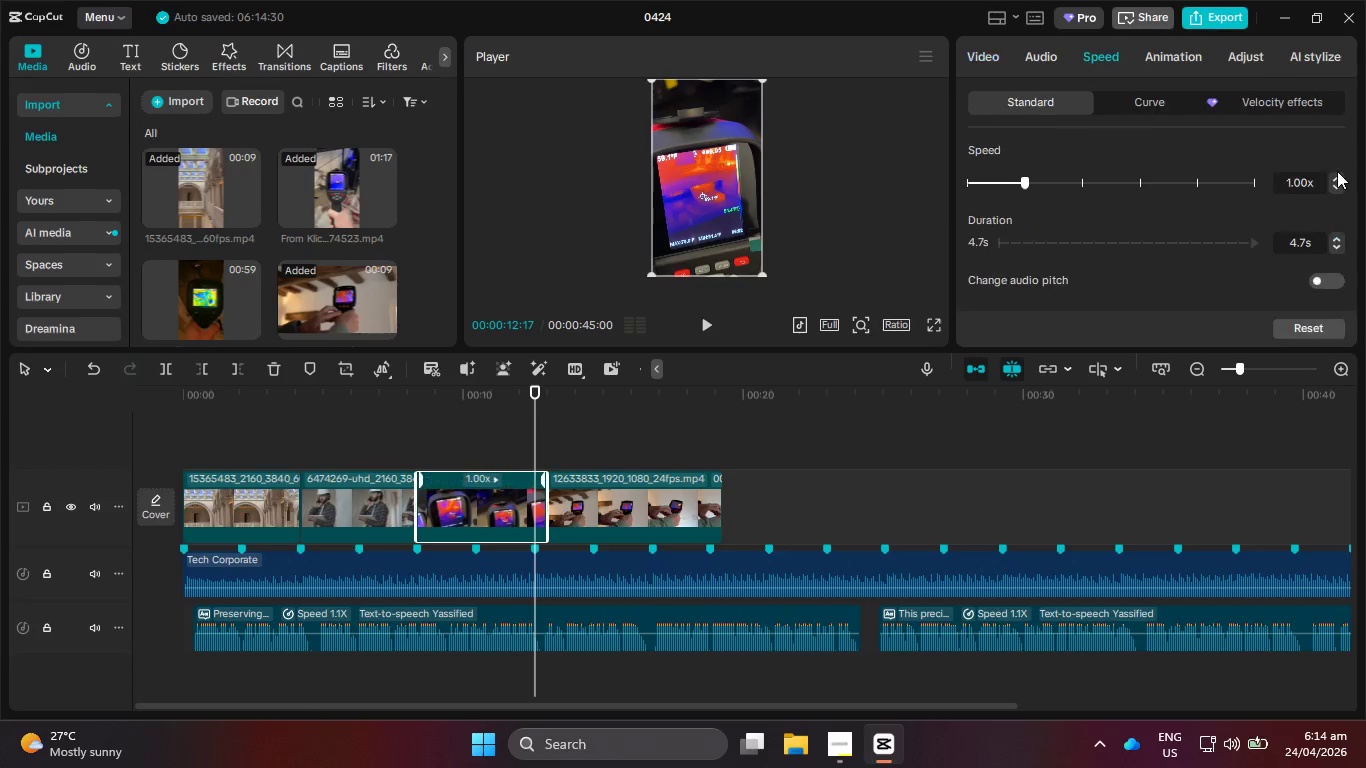 
left_click([1339, 178])
 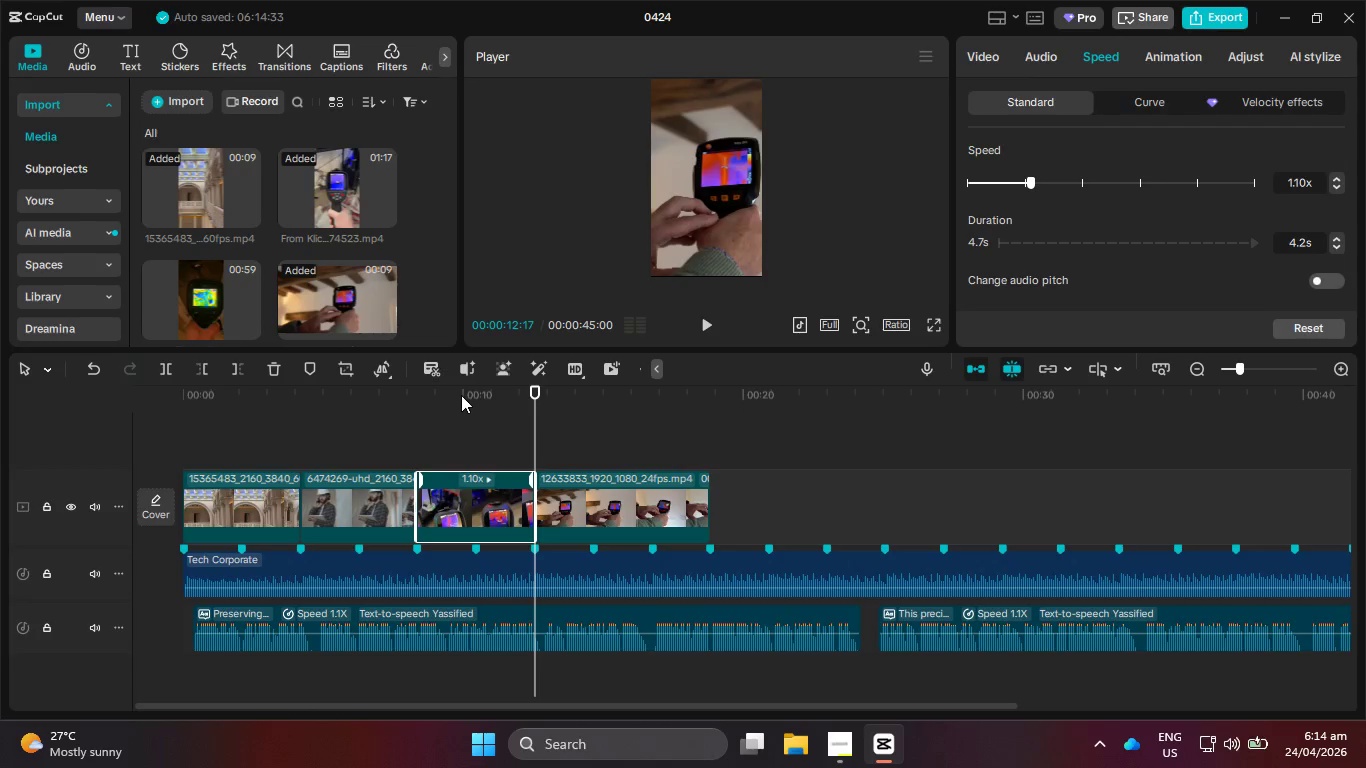 
left_click_drag(start_coordinate=[462, 394], to_coordinate=[406, 404])
 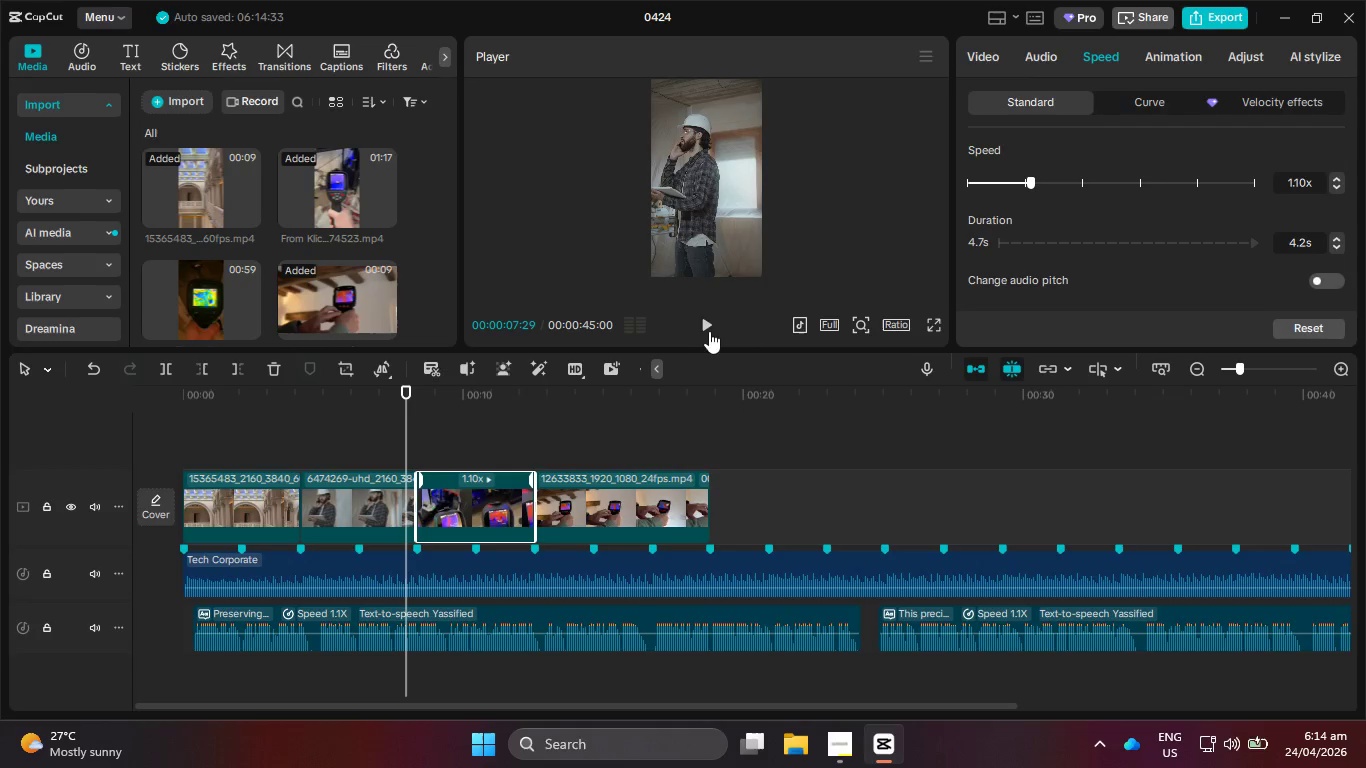 
left_click([700, 325])
 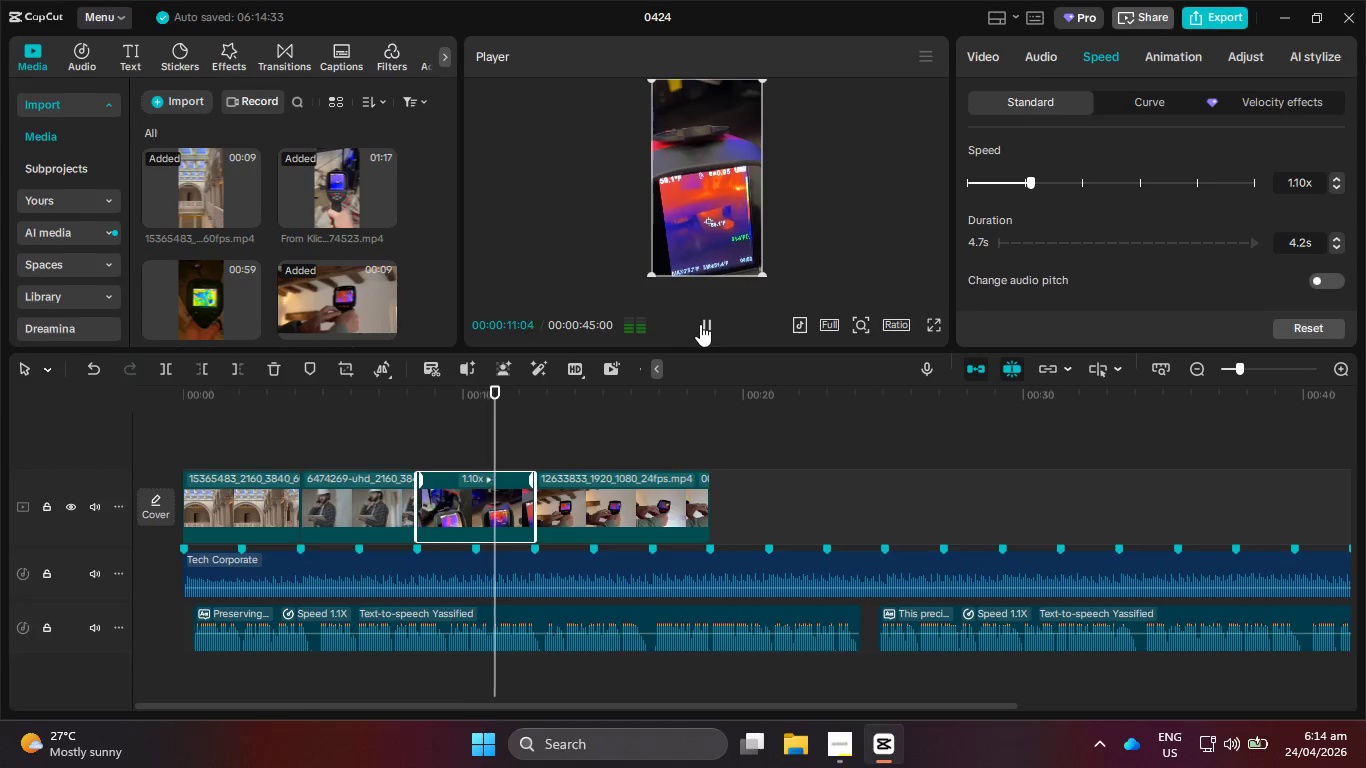 
wait(8.33)
 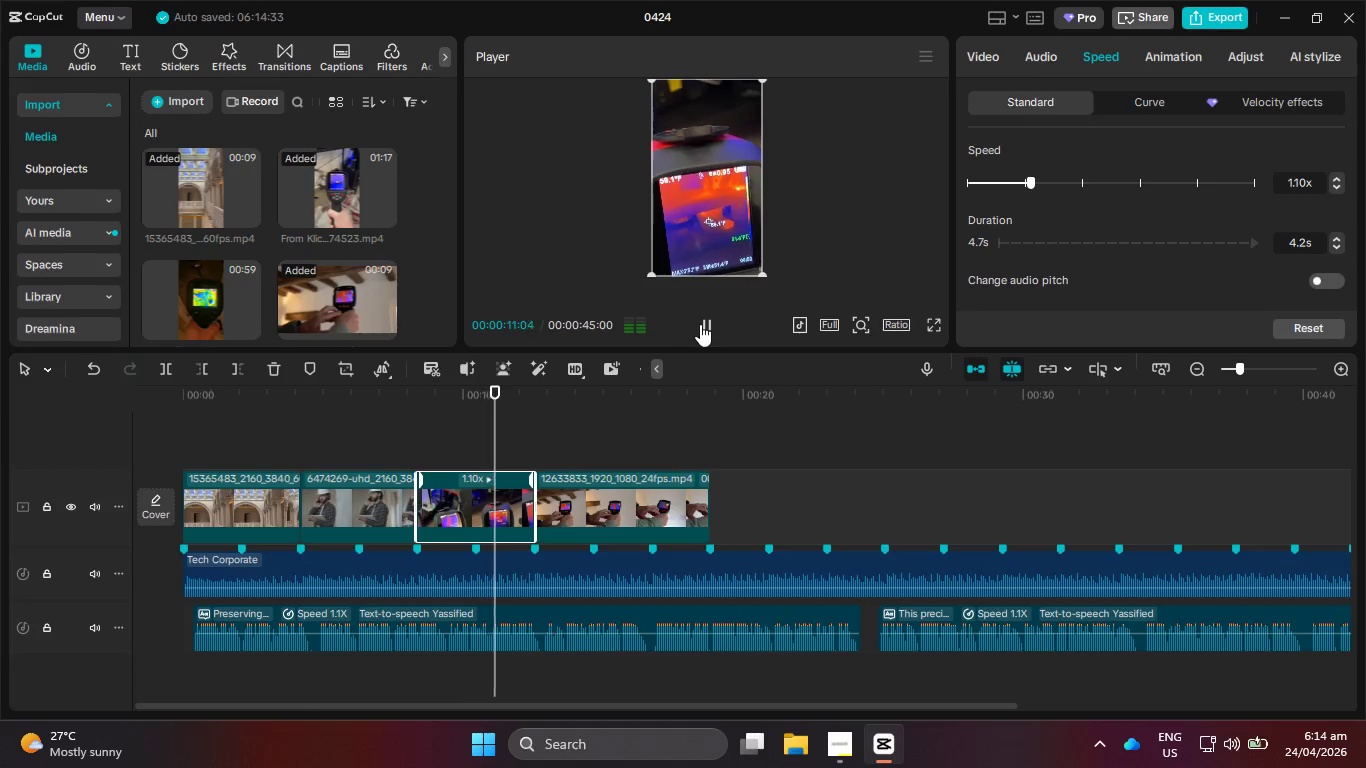 
left_click([711, 318])
 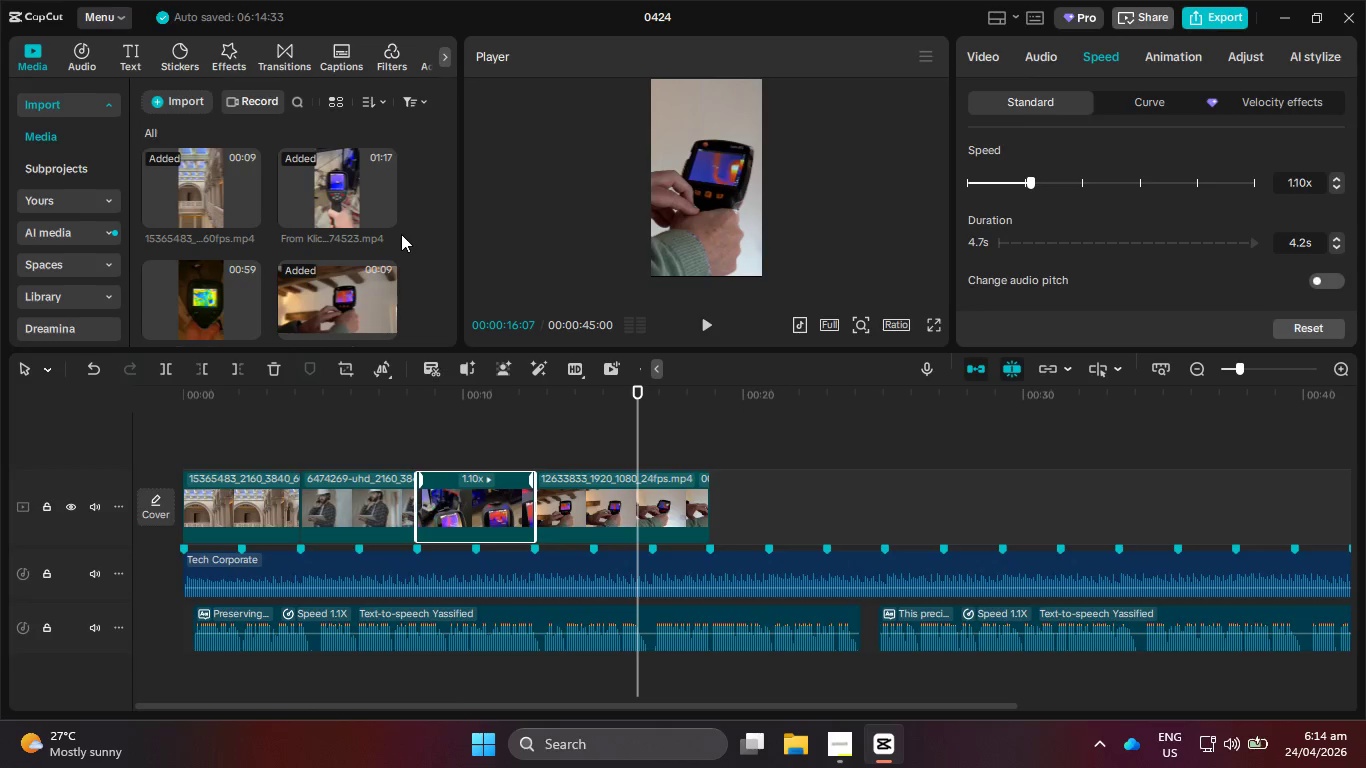 
scroll: coordinate [401, 231], scroll_direction: down, amount: 3.0
 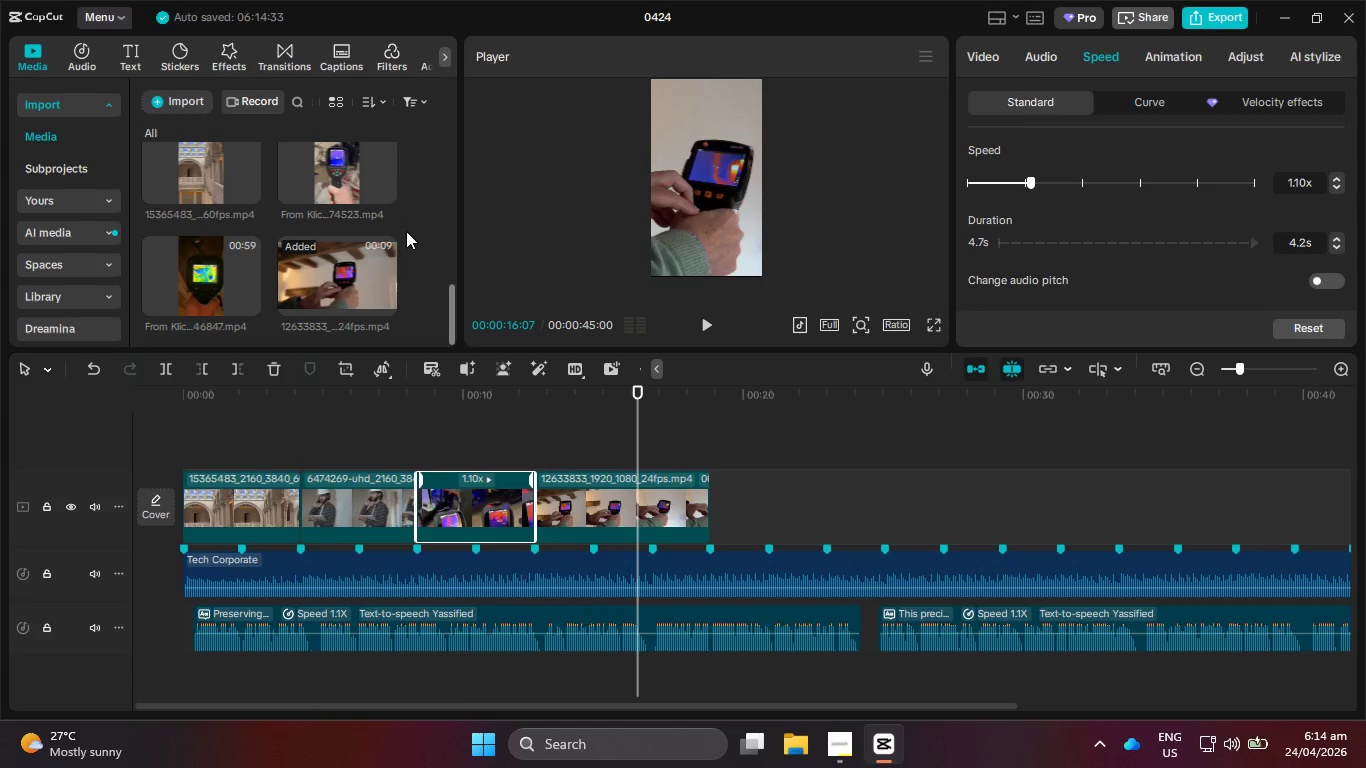 
scroll: coordinate [406, 231], scroll_direction: up, amount: 6.0
 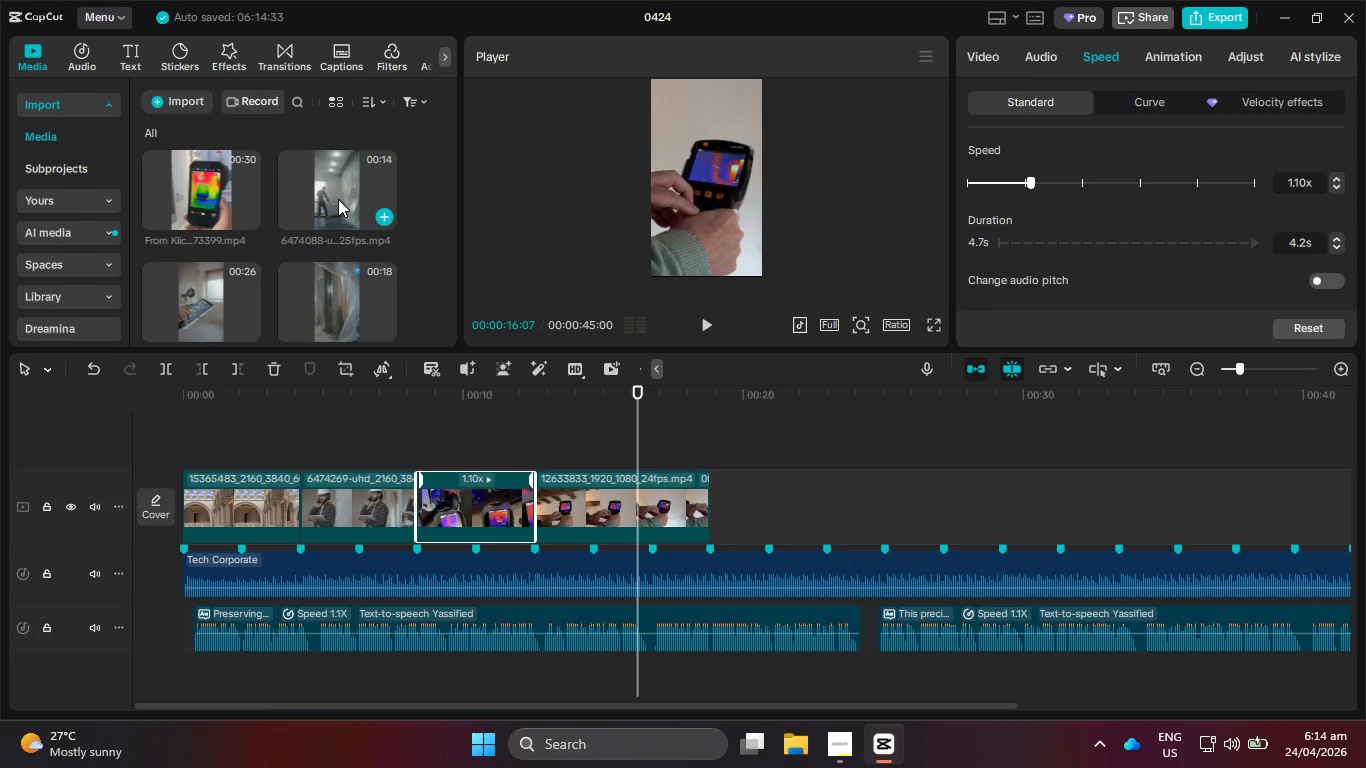 
scroll: coordinate [337, 199], scroll_direction: down, amount: 4.0
 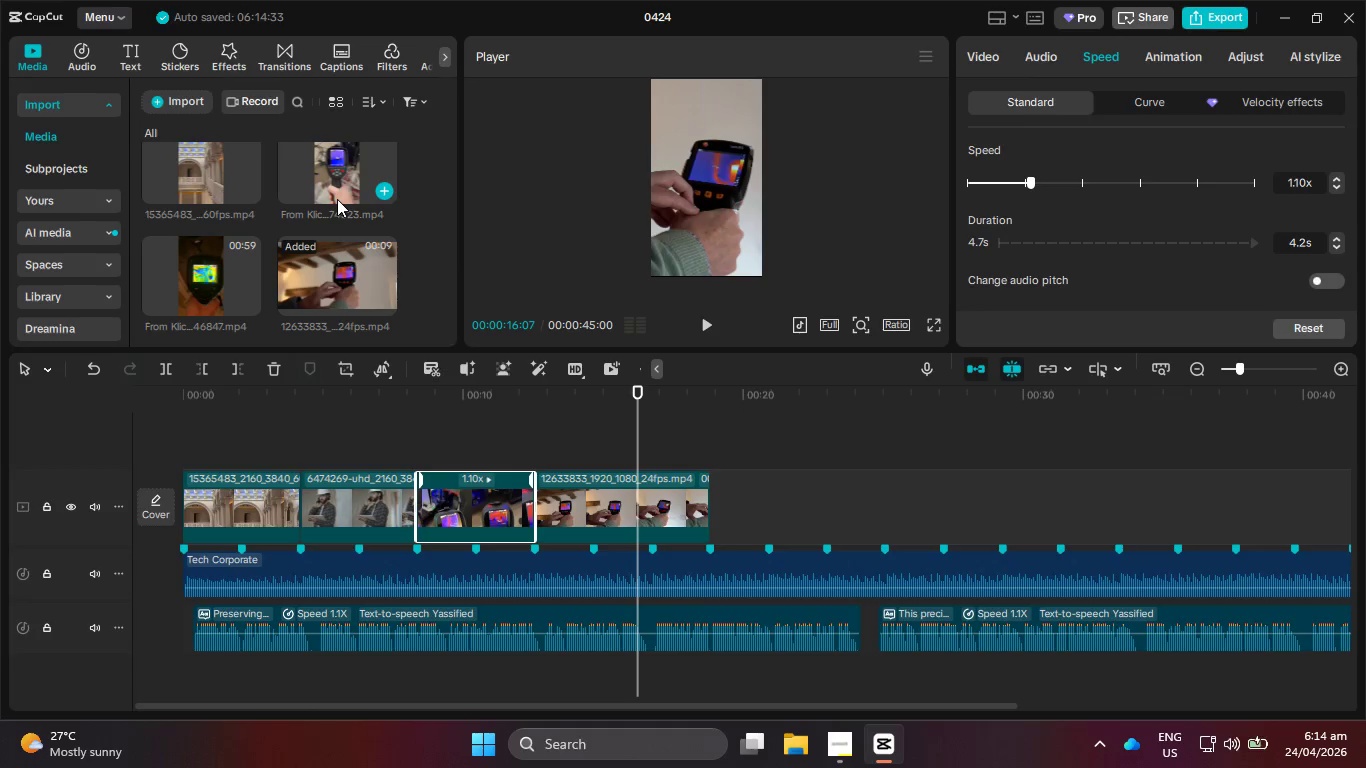 
scroll: coordinate [337, 199], scroll_direction: up, amount: 6.0
 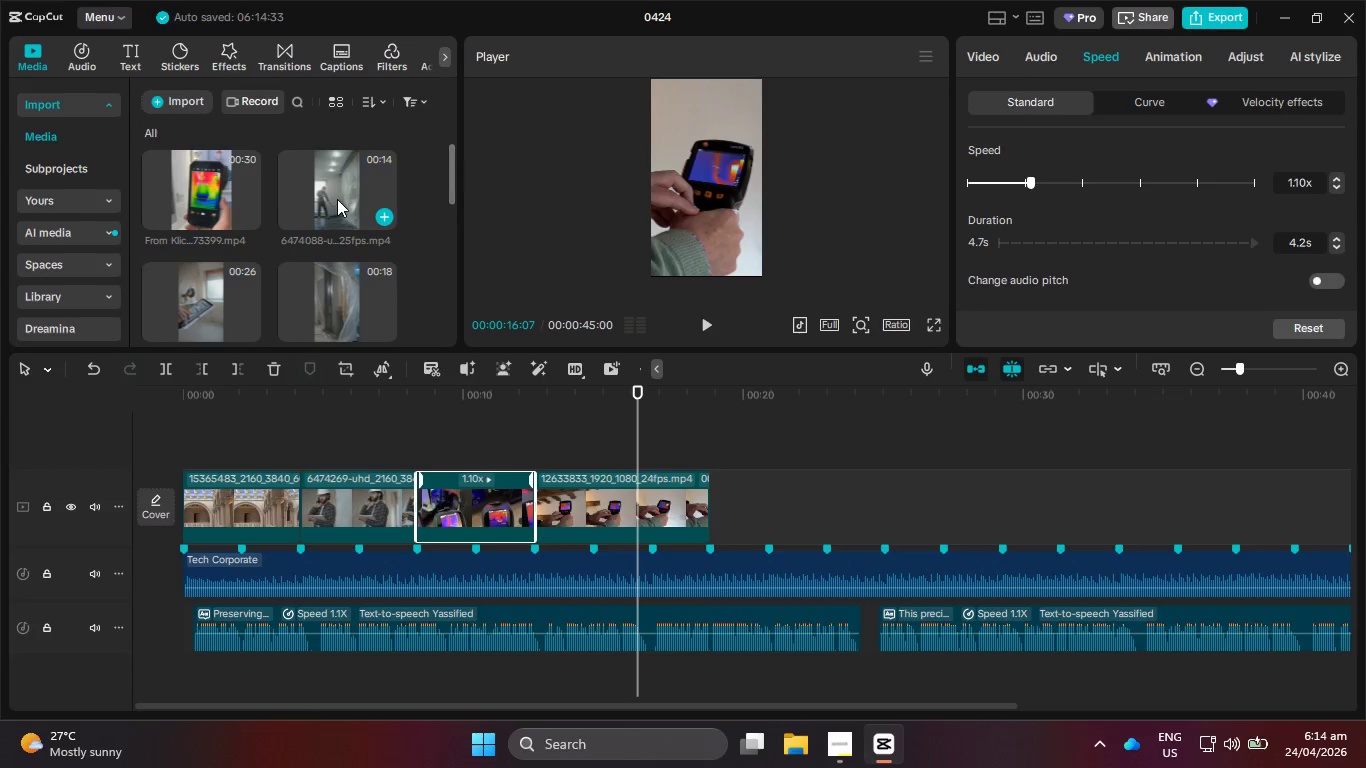 
left_click([337, 199])
 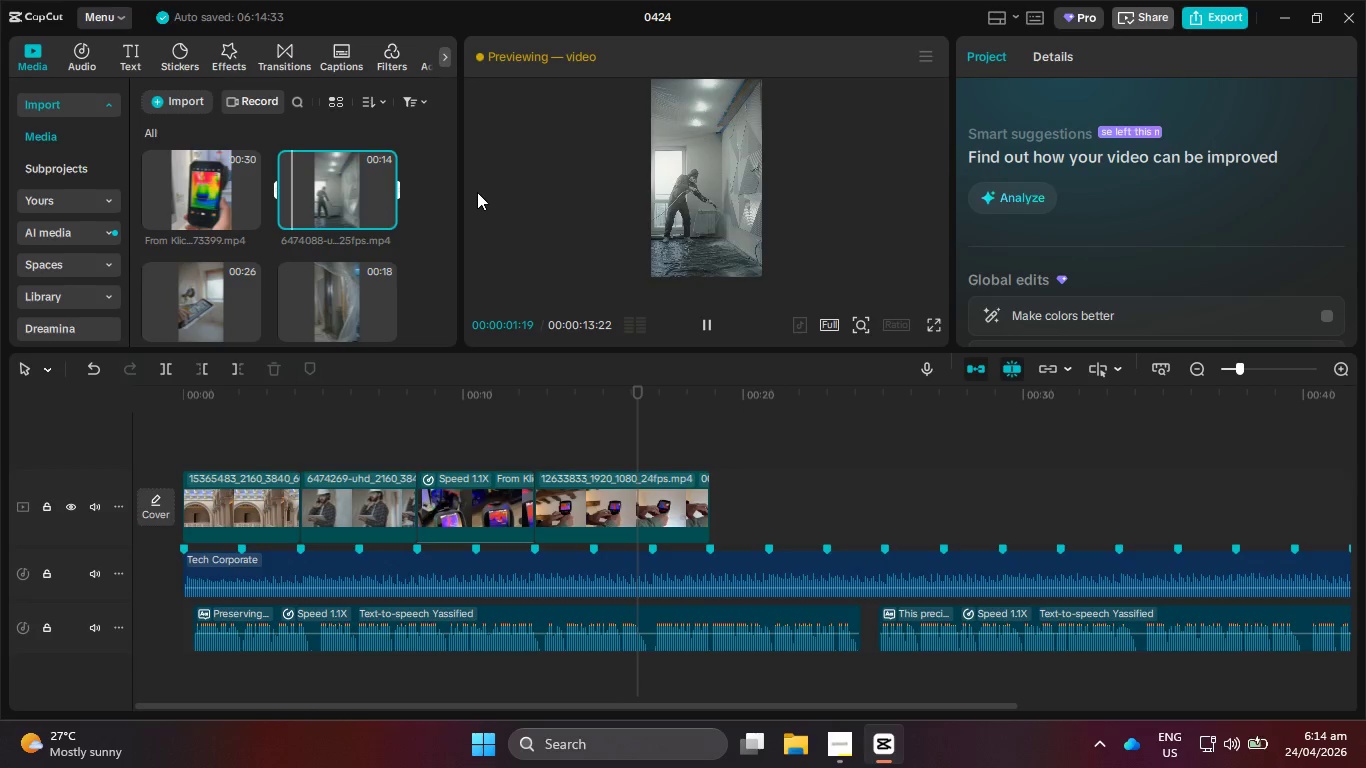 
left_click_drag(start_coordinate=[331, 189], to_coordinate=[538, 488])
 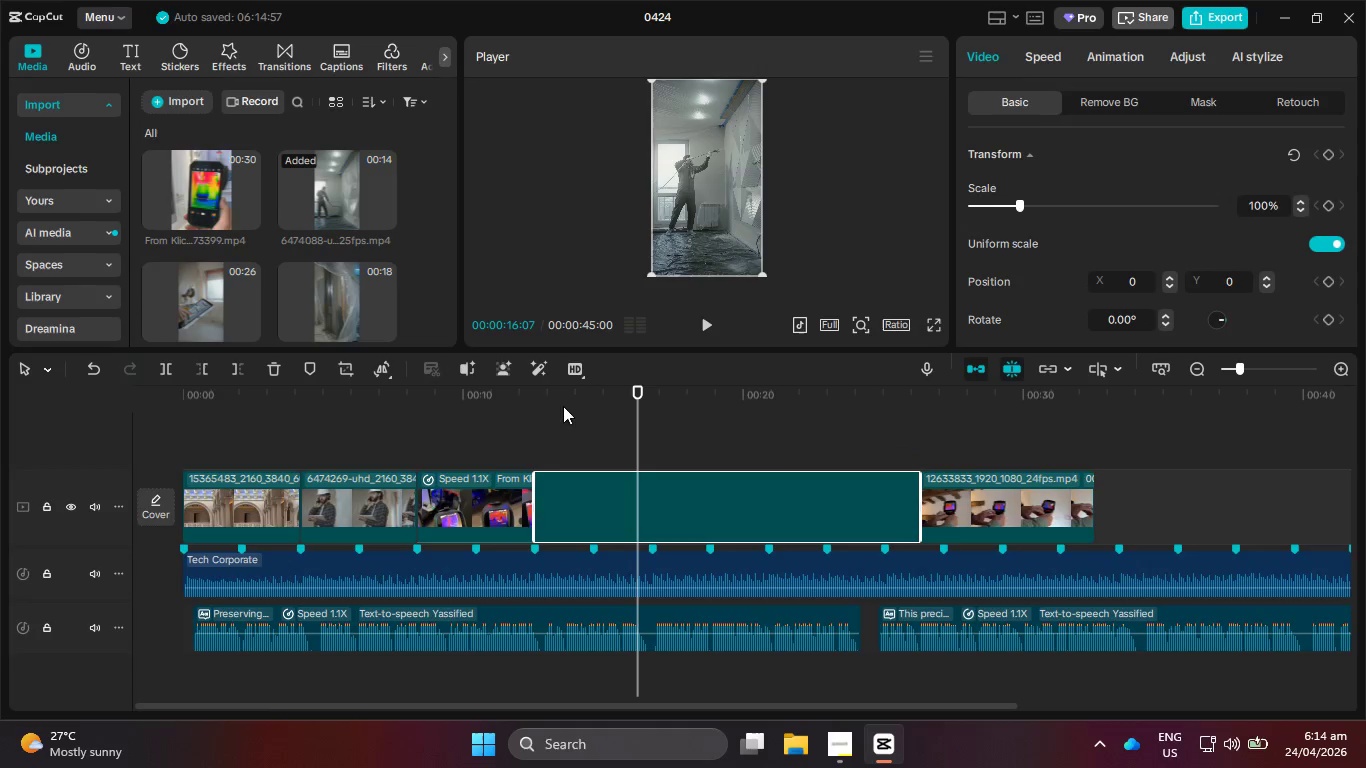 
left_click_drag(start_coordinate=[553, 393], to_coordinate=[517, 393])
 